 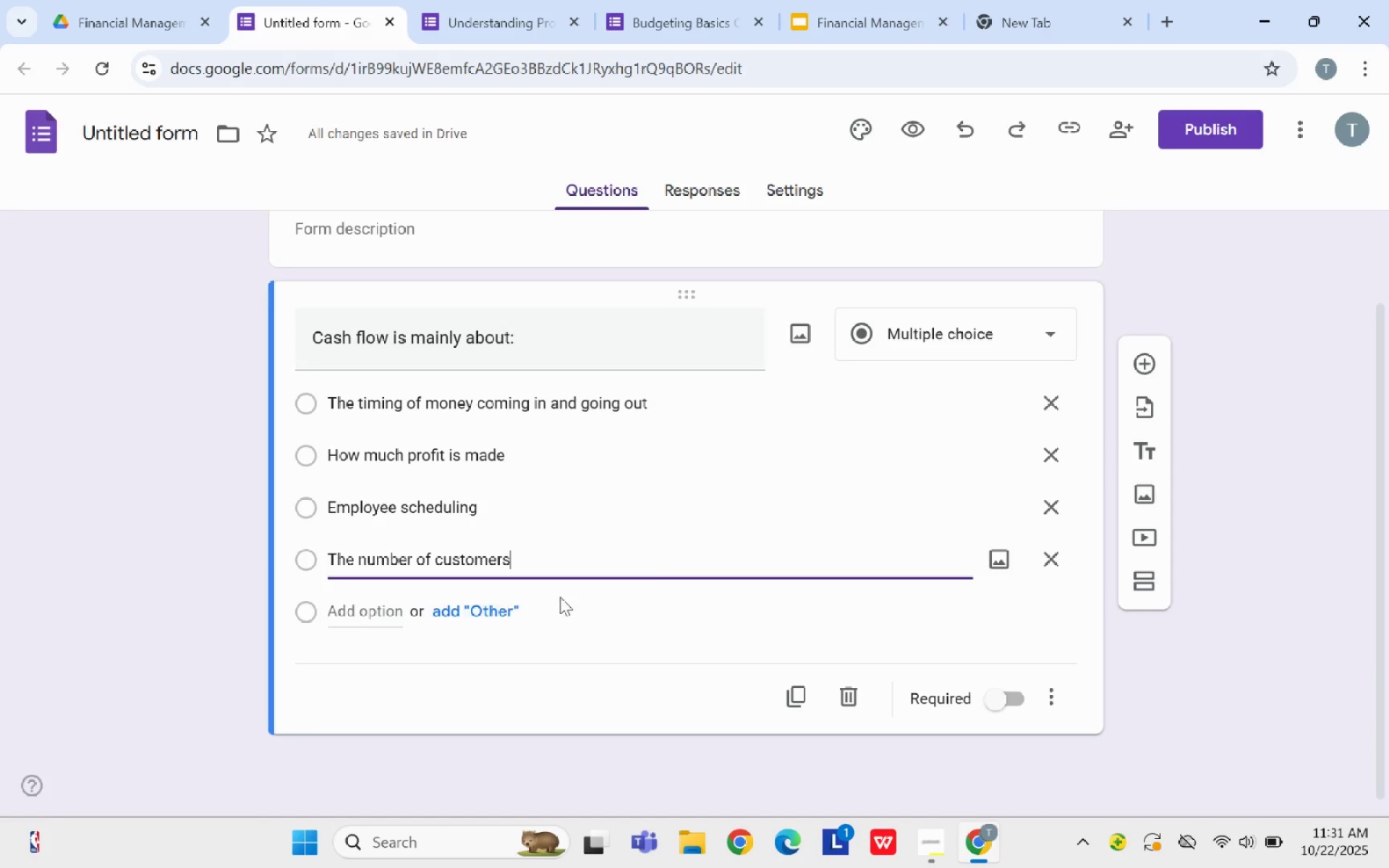 
left_click([702, 189])
 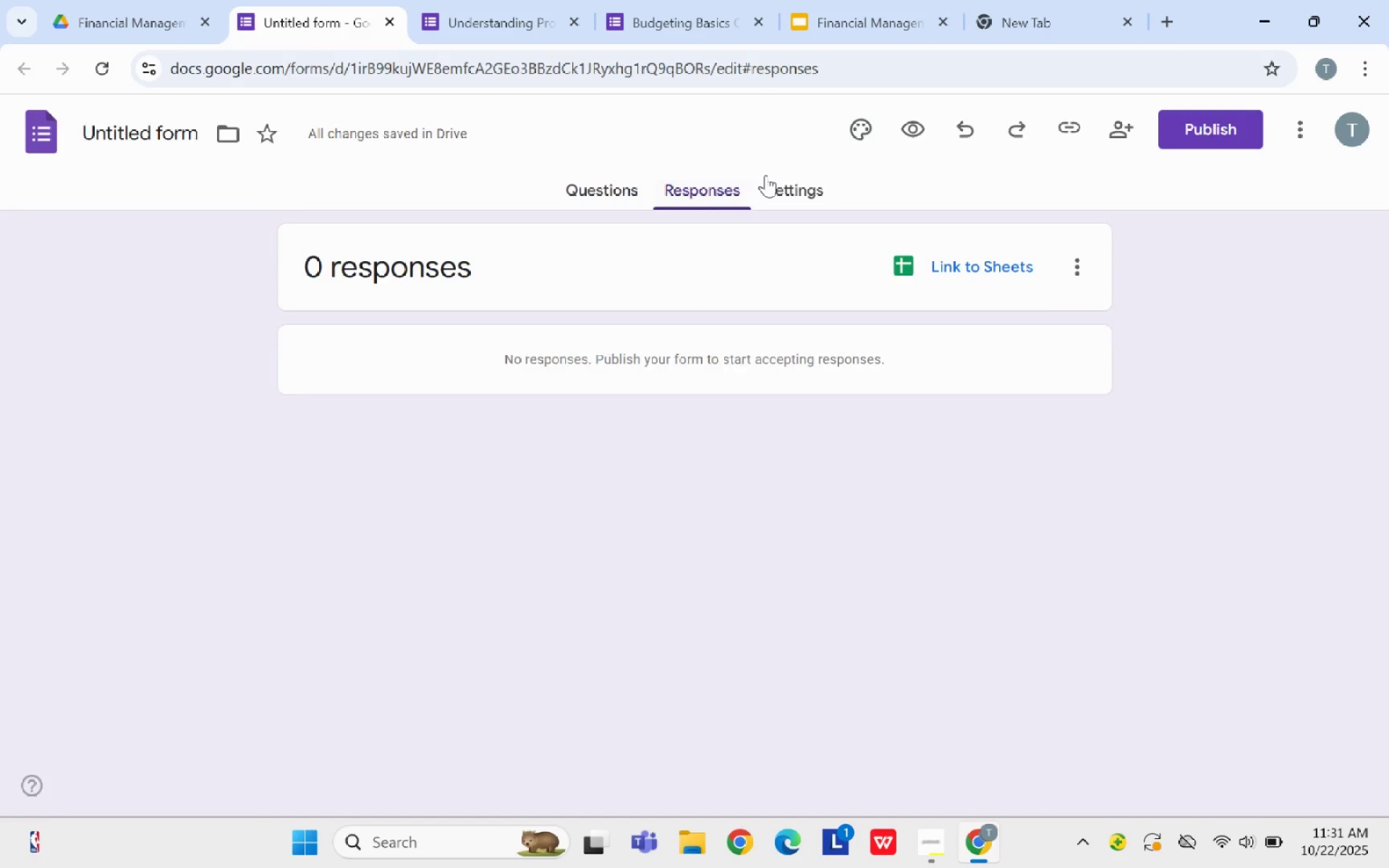 
left_click([765, 175])
 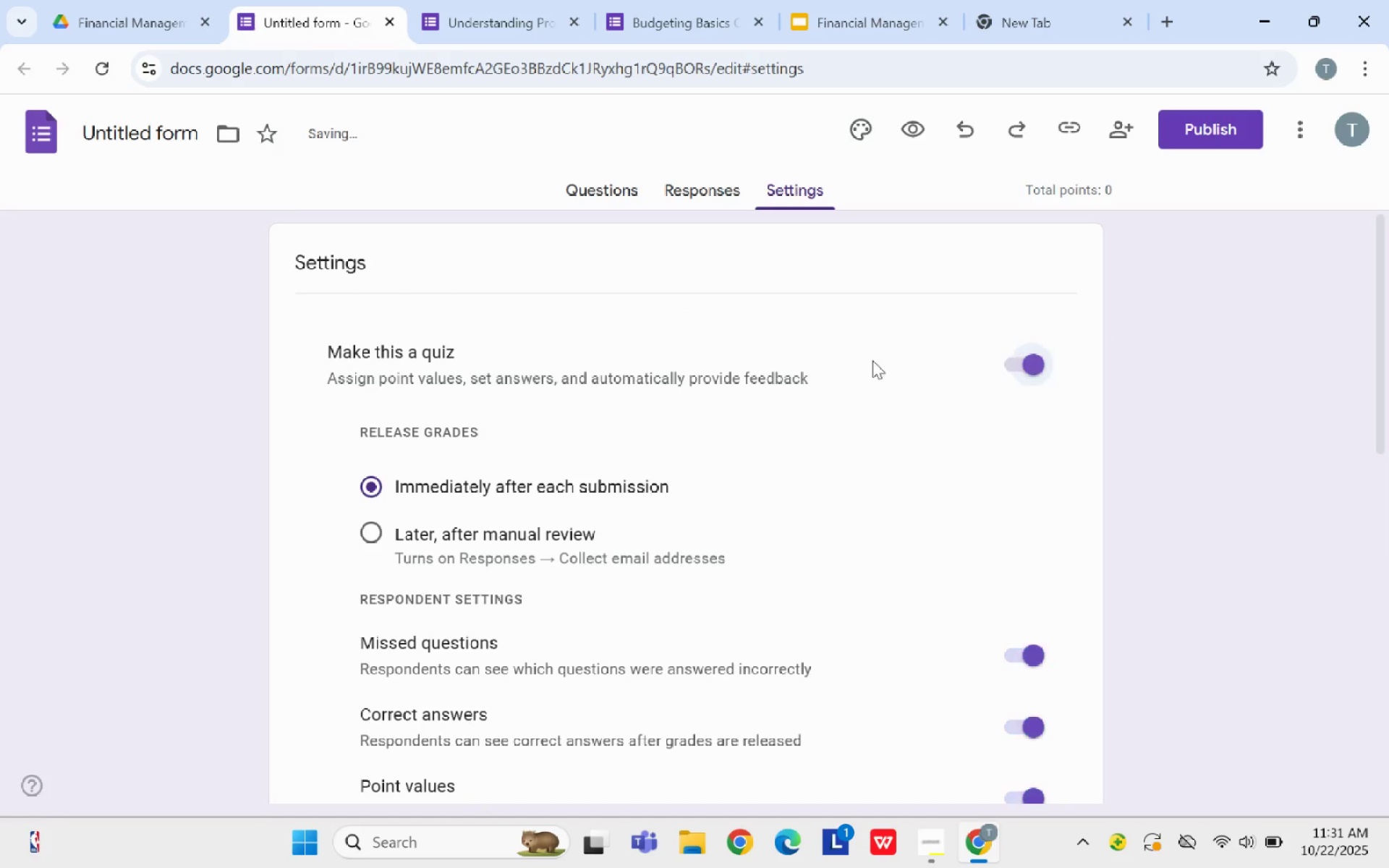 
left_click([614, 189])
 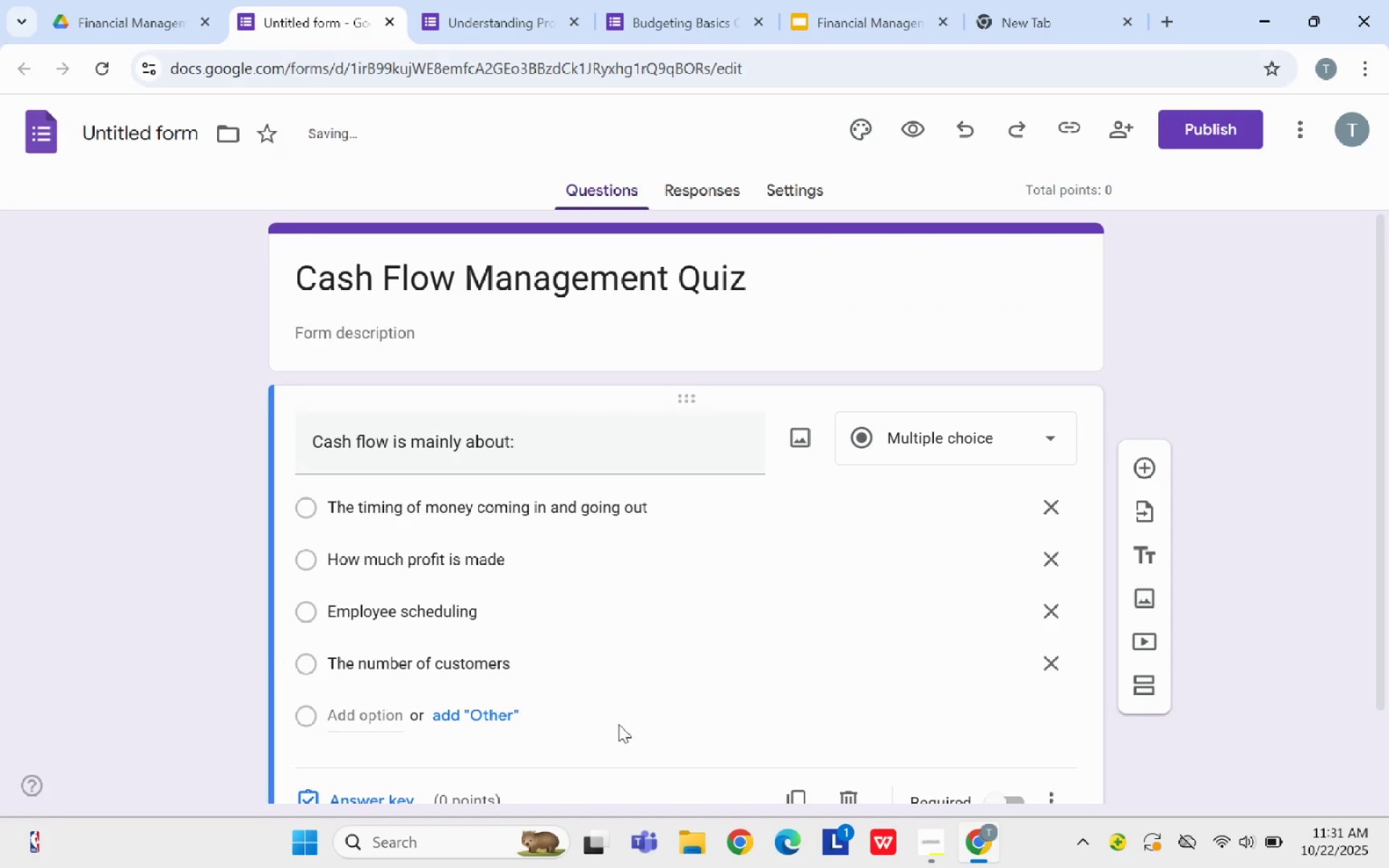 
scroll: coordinate [600, 714], scroll_direction: down, amount: 2.0
 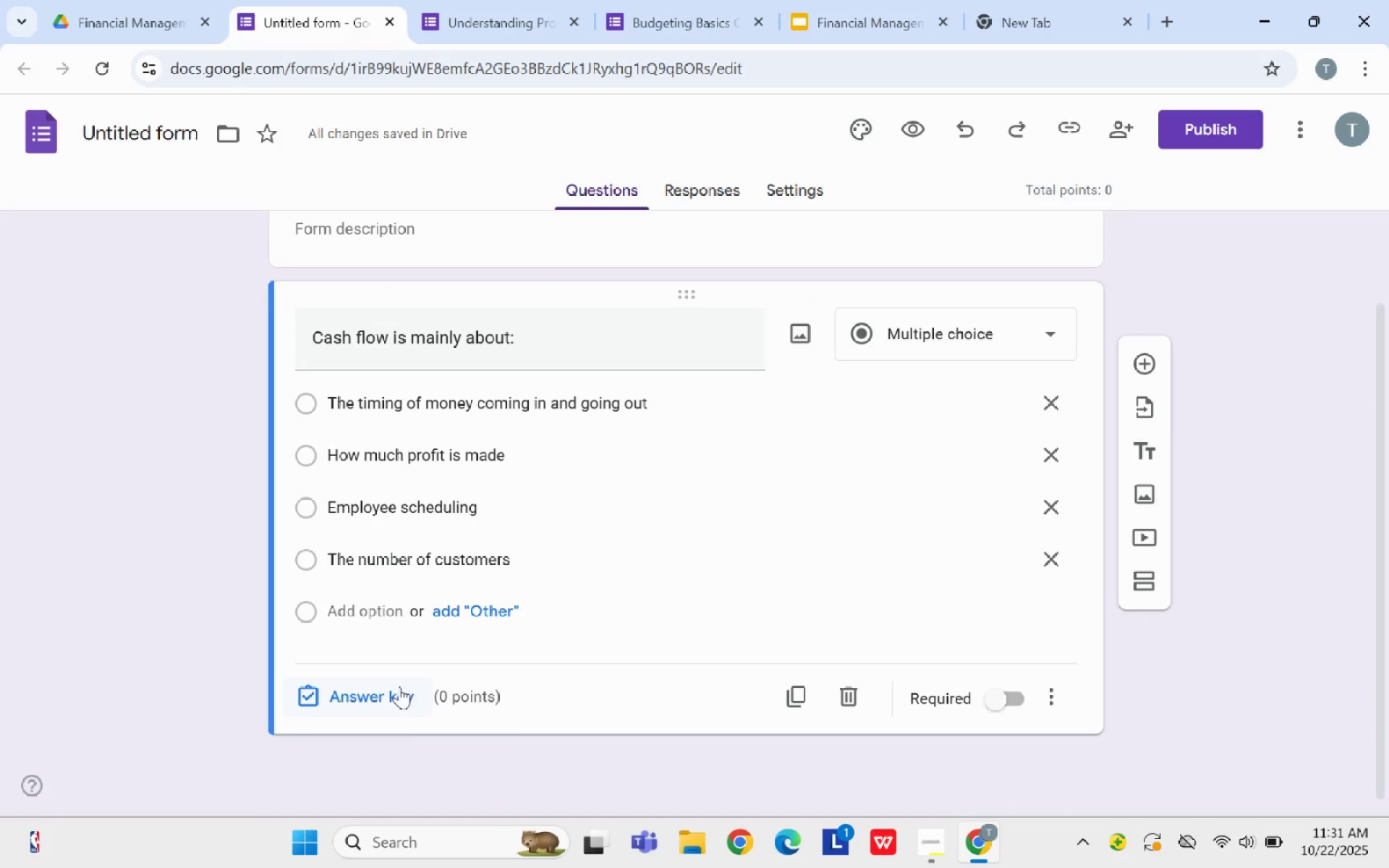 
left_click([399, 686])
 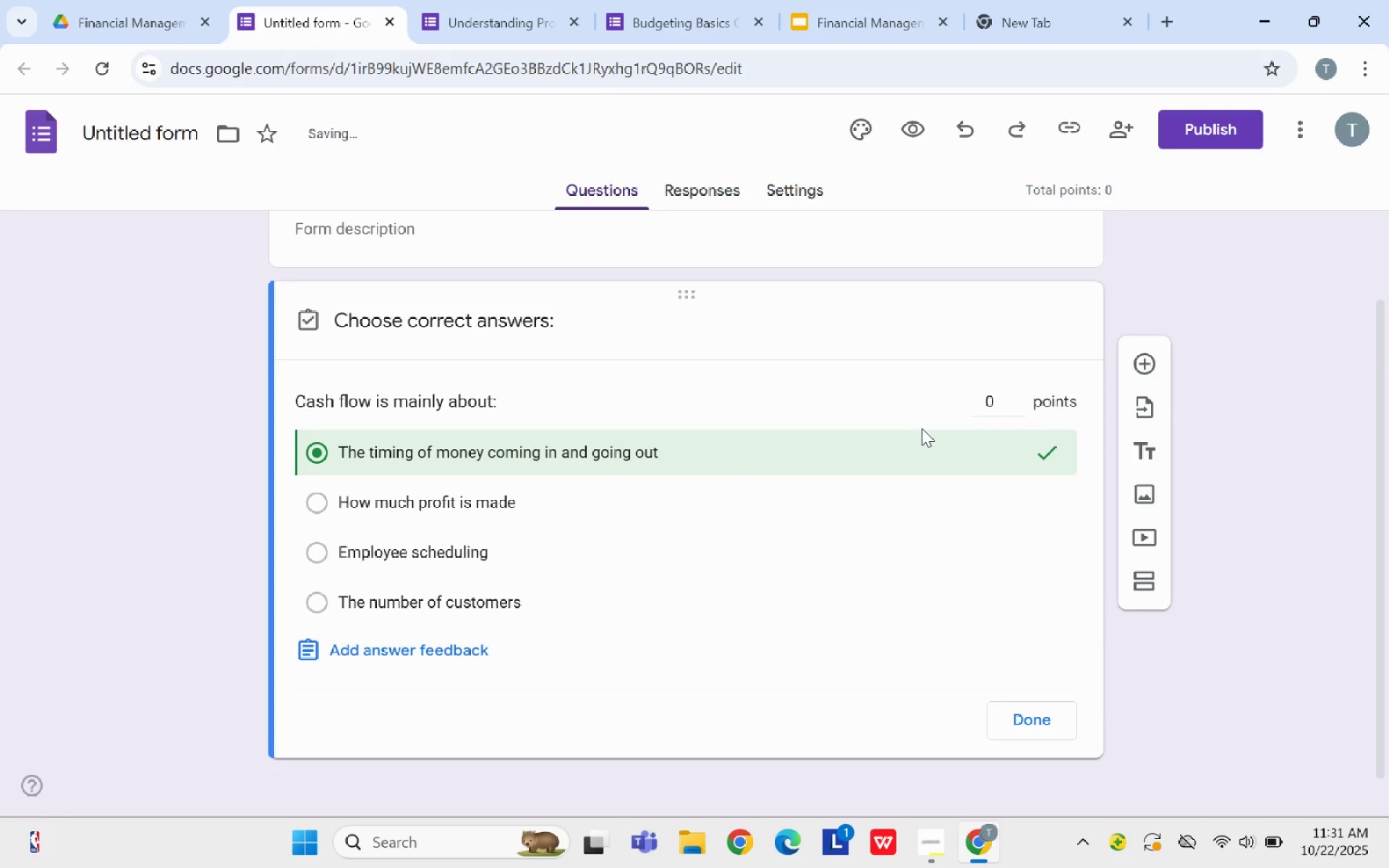 
left_click([1003, 401])
 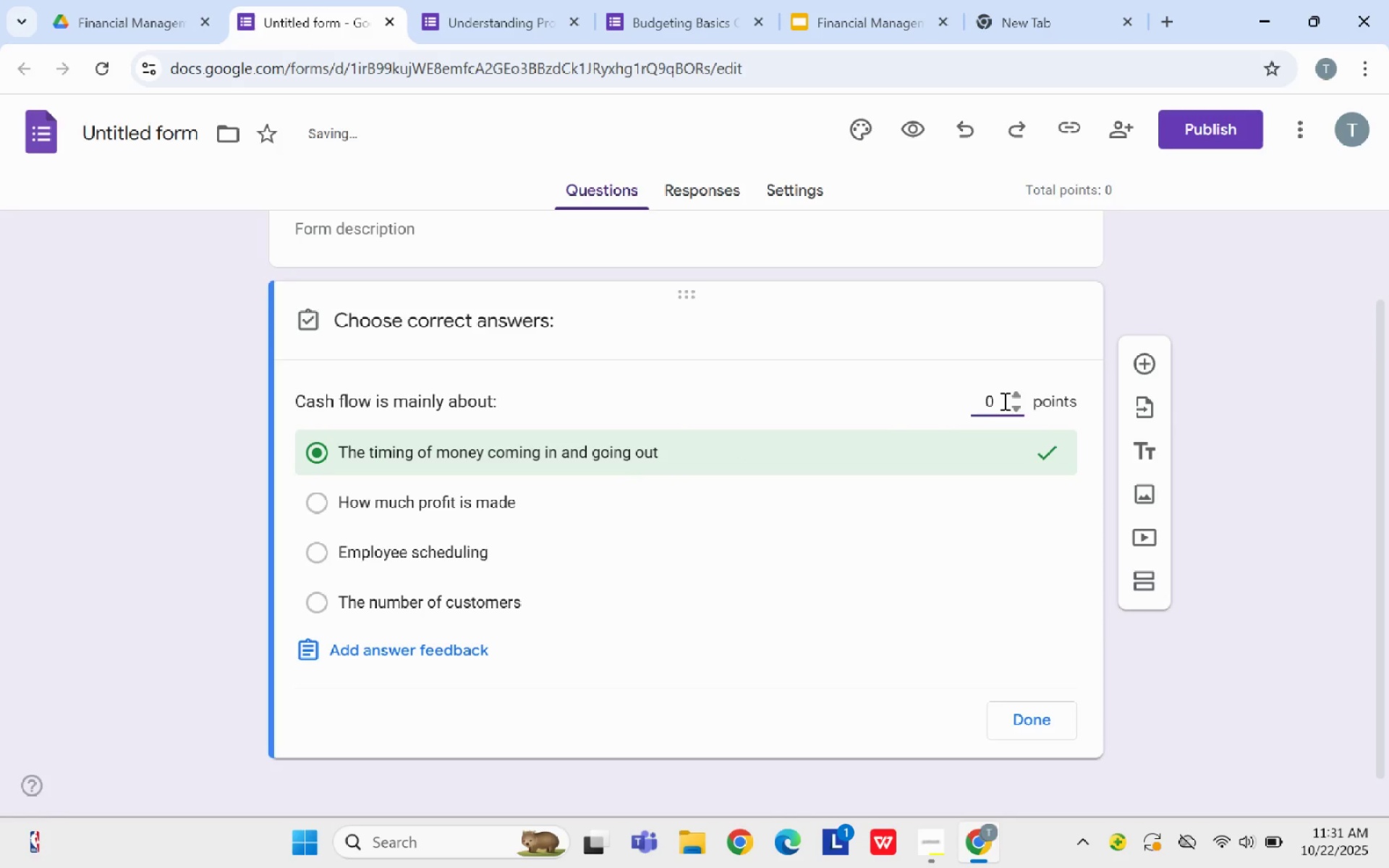 
key(Backspace)
 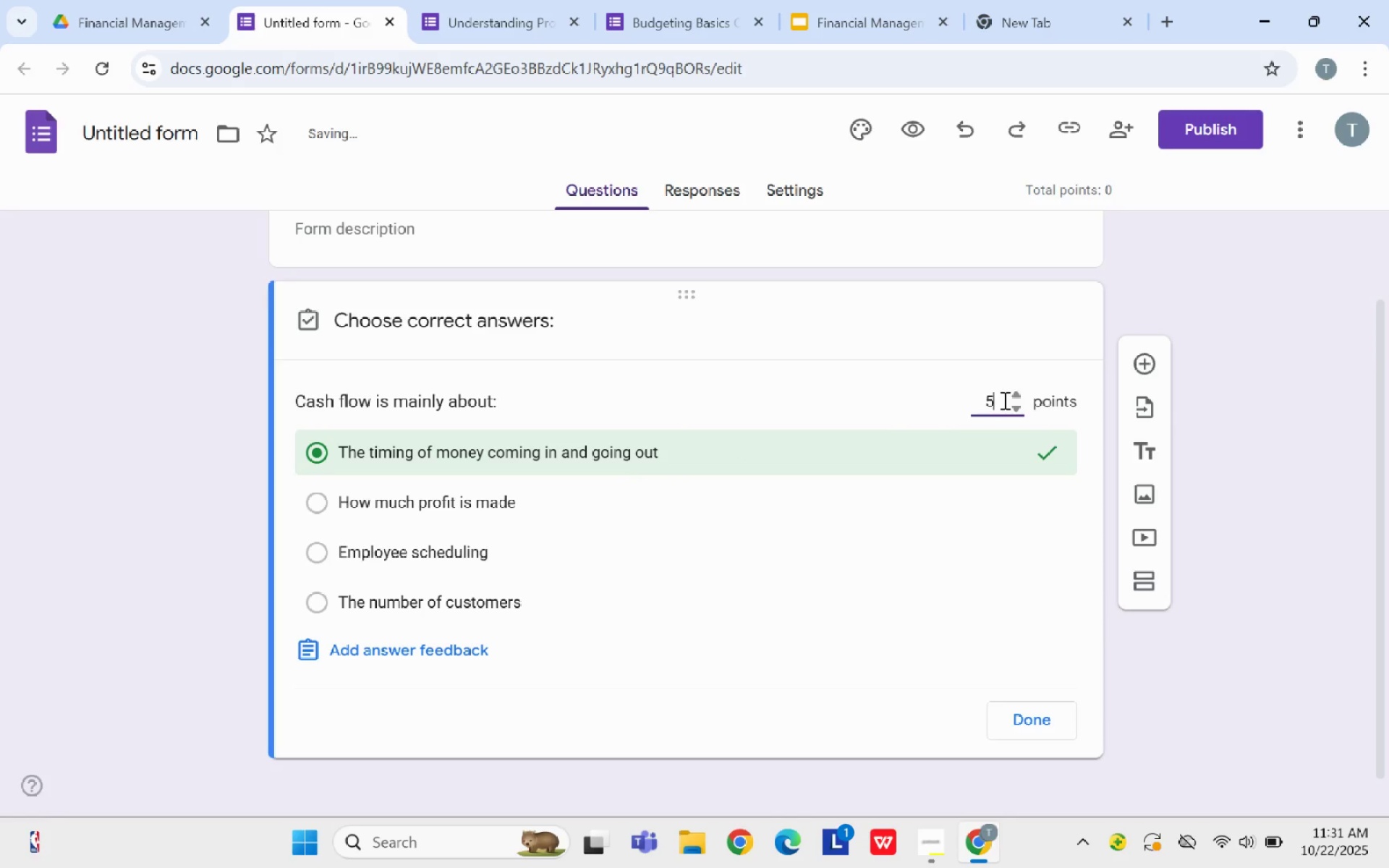 
key(5)
 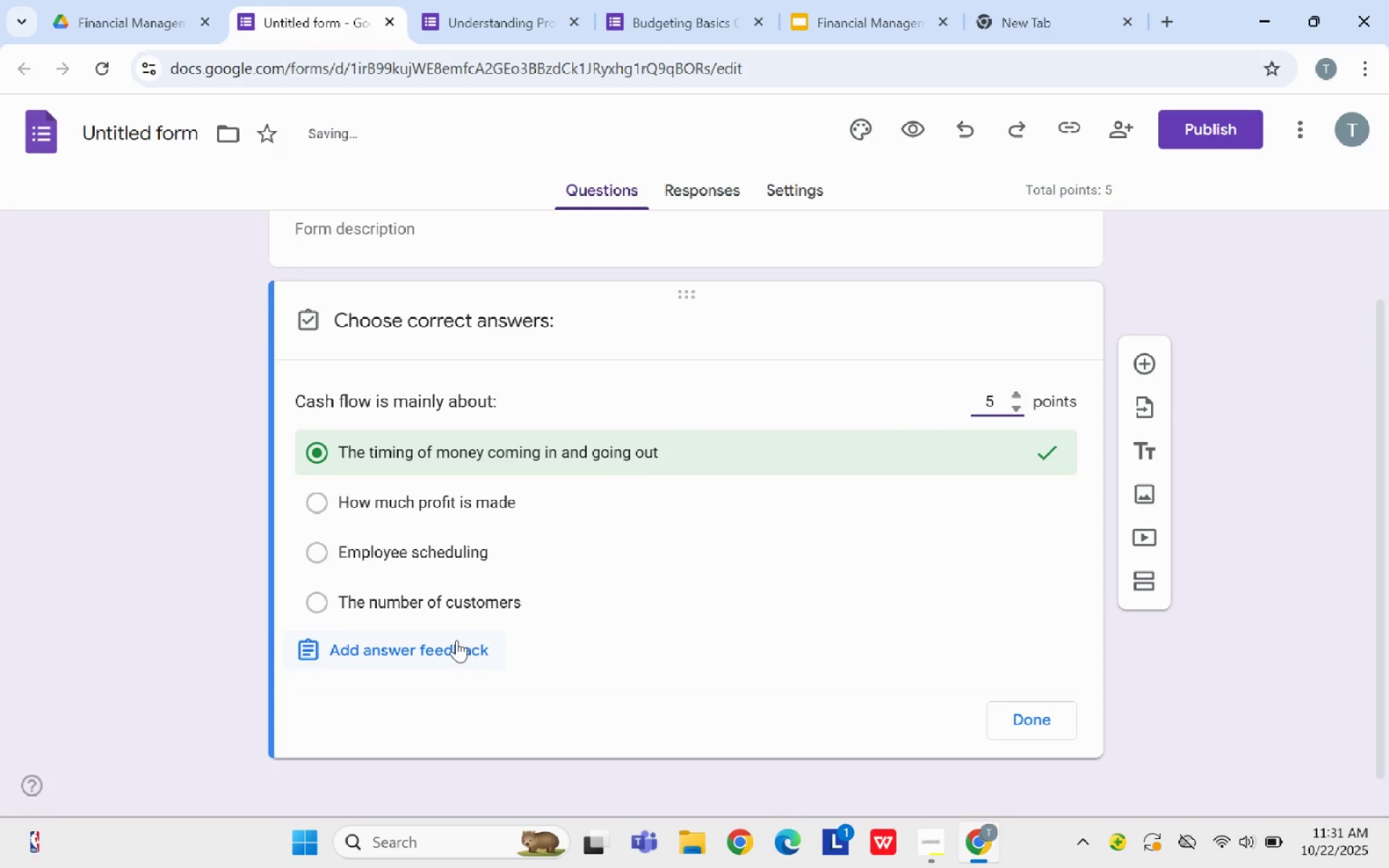 
left_click([456, 641])
 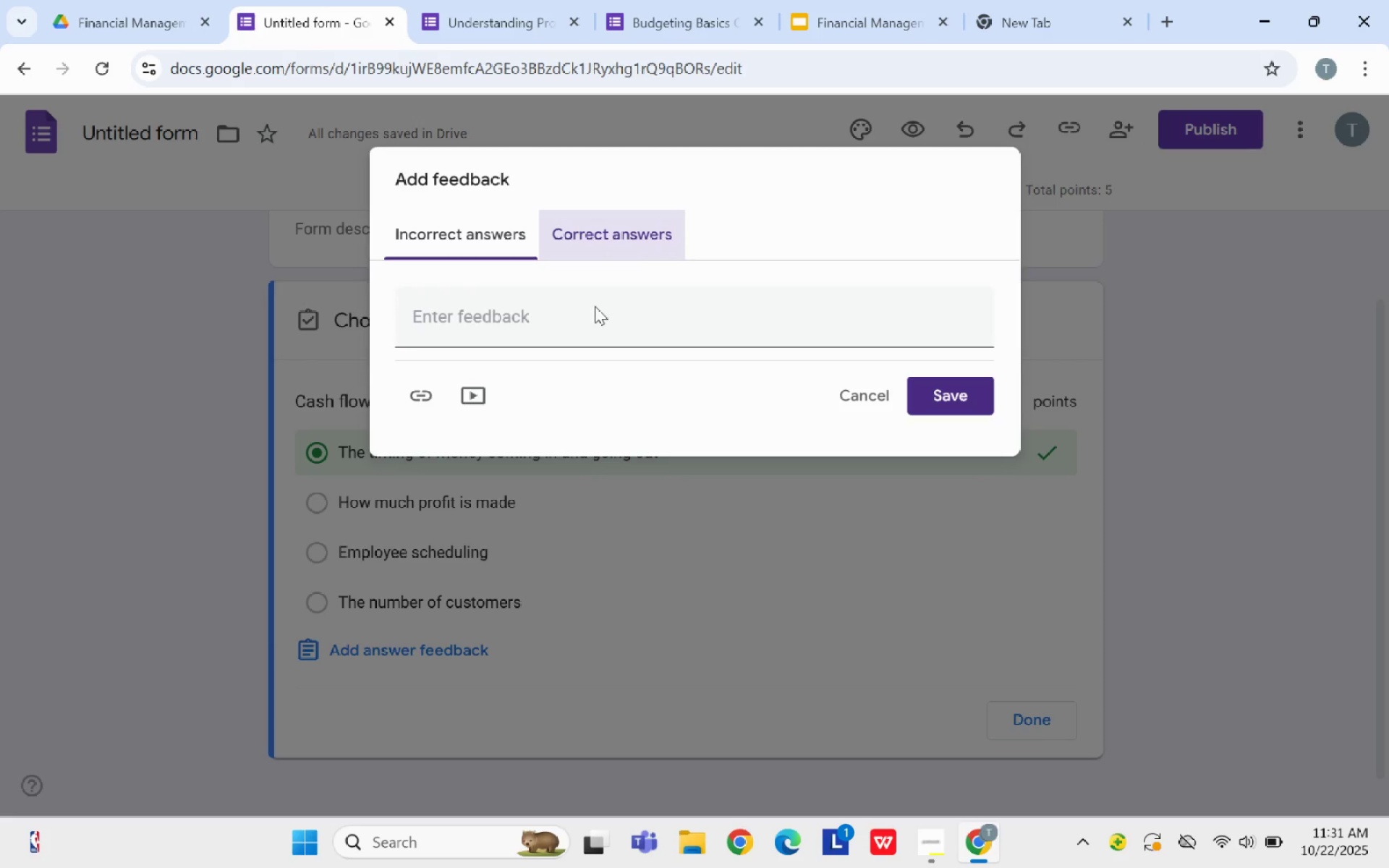 
left_click([595, 316])
 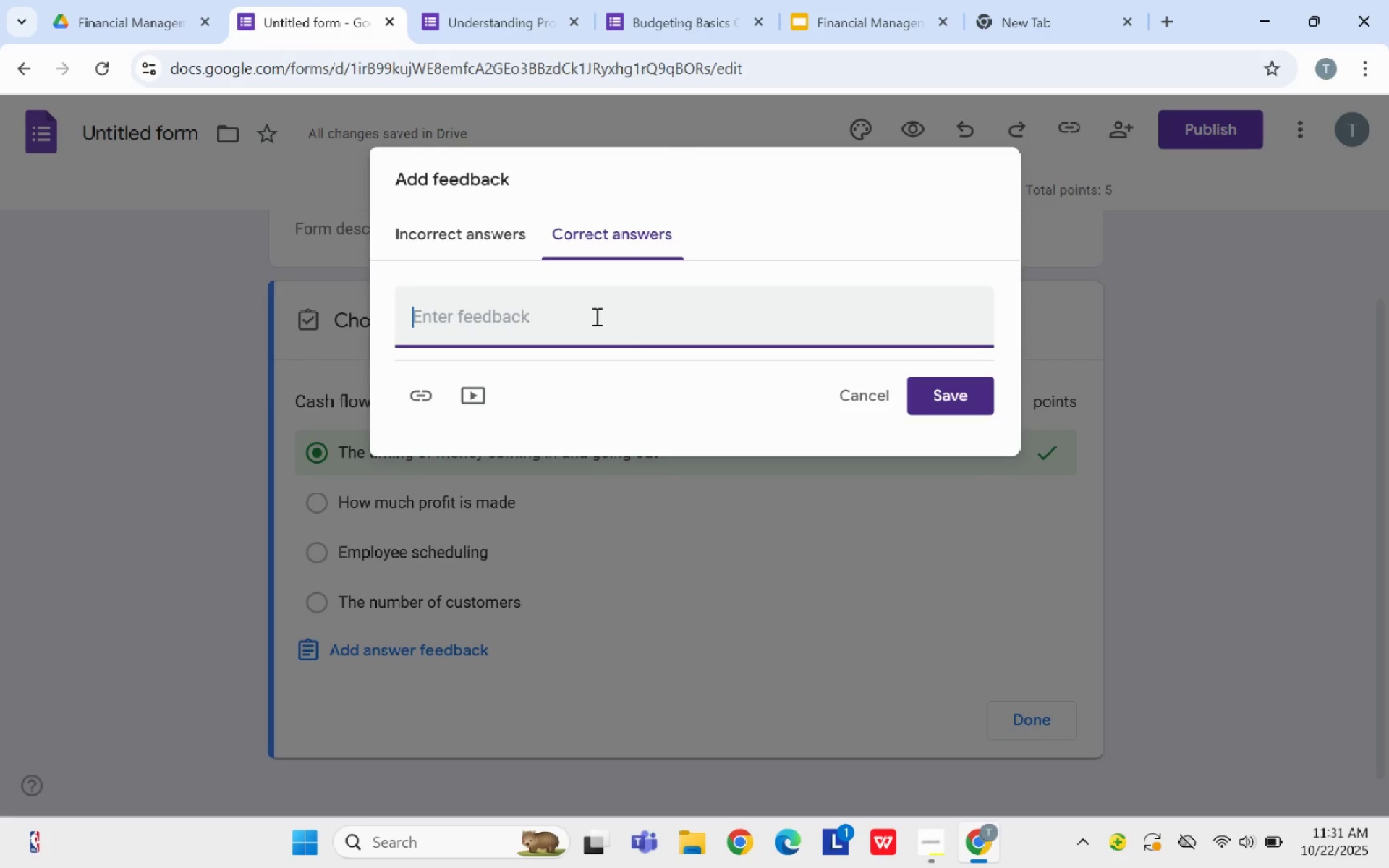 
type(Cash flow focuses on the timing of income and payments.)
 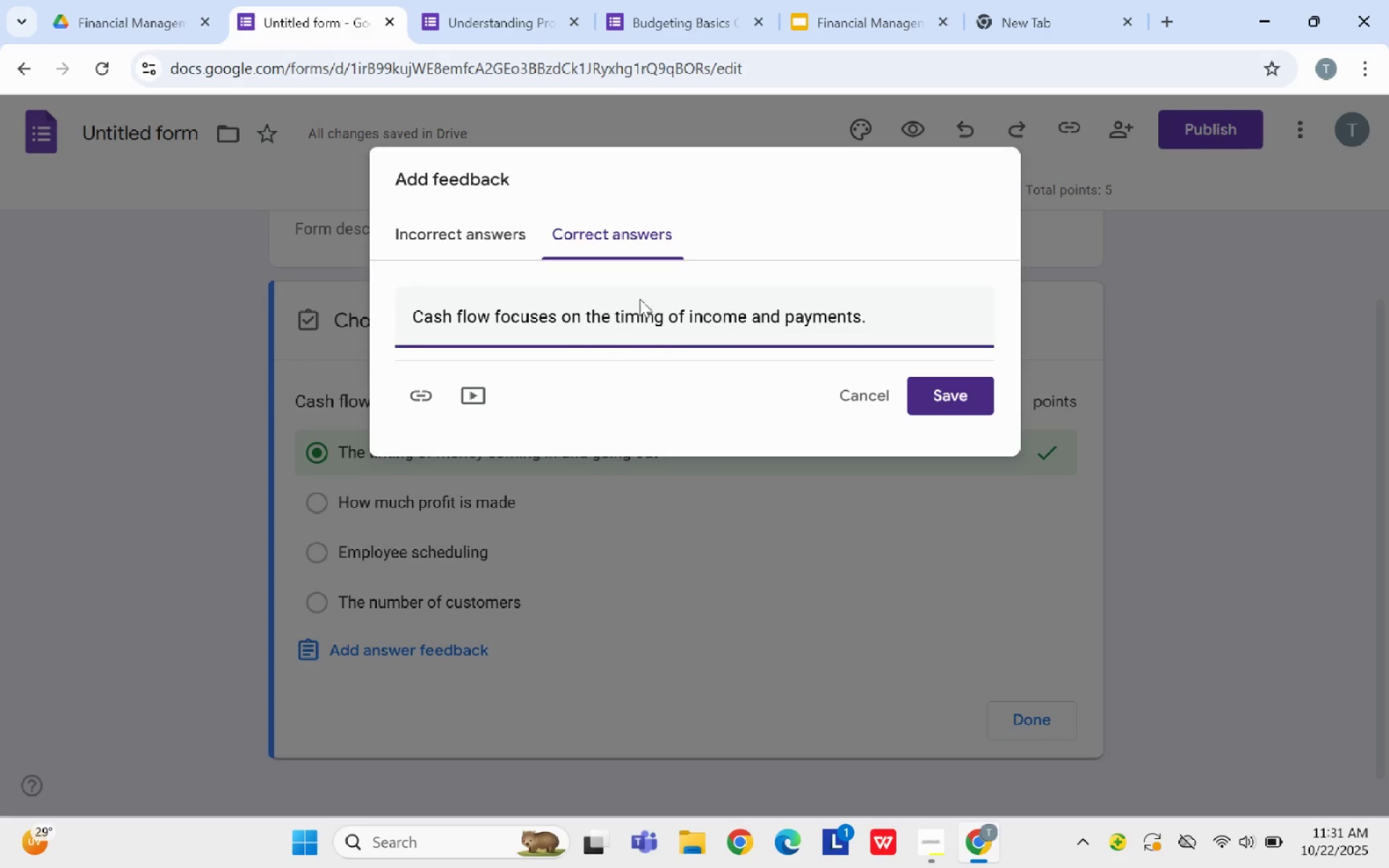 
left_click([950, 389])
 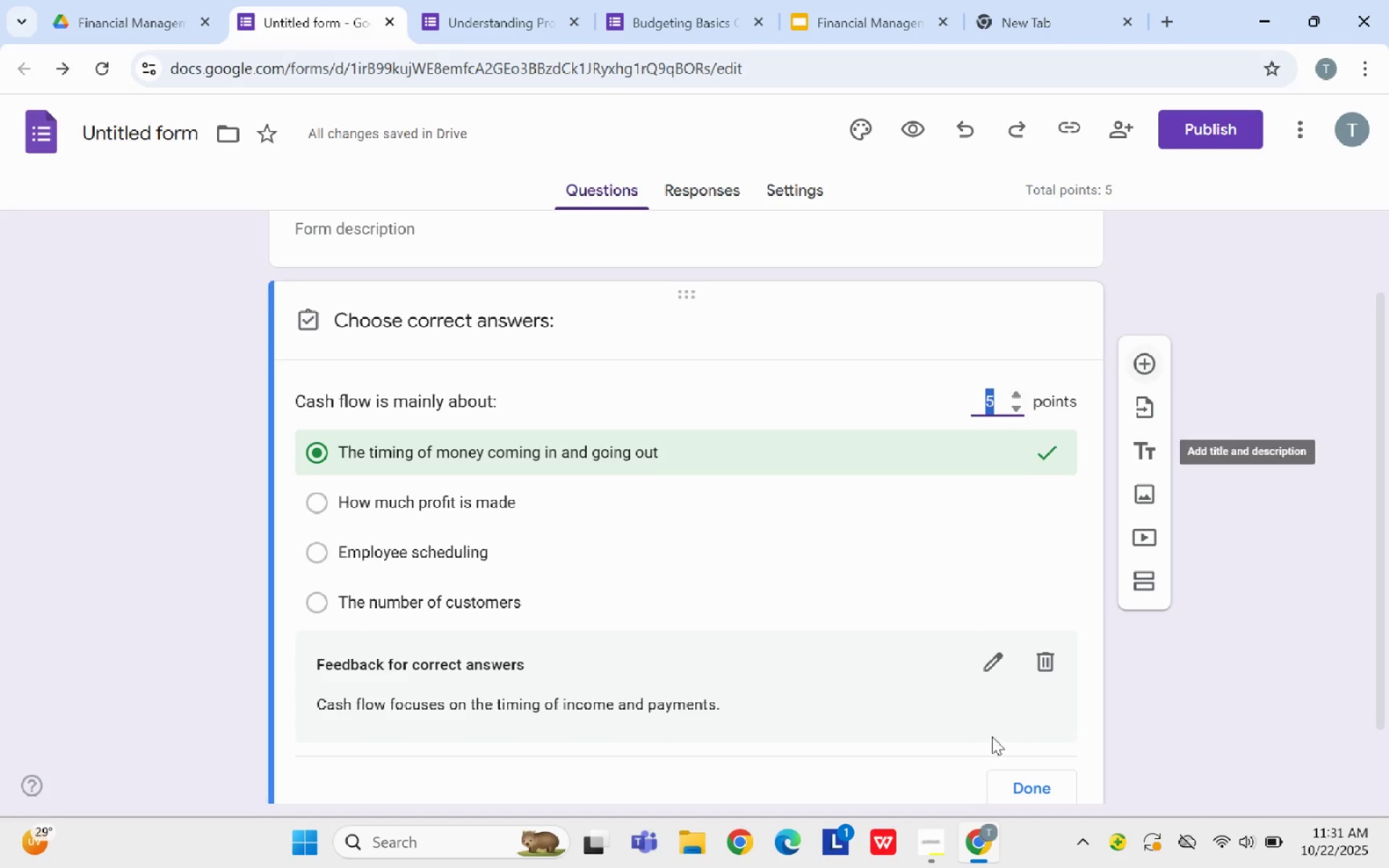 
wait(7.55)
 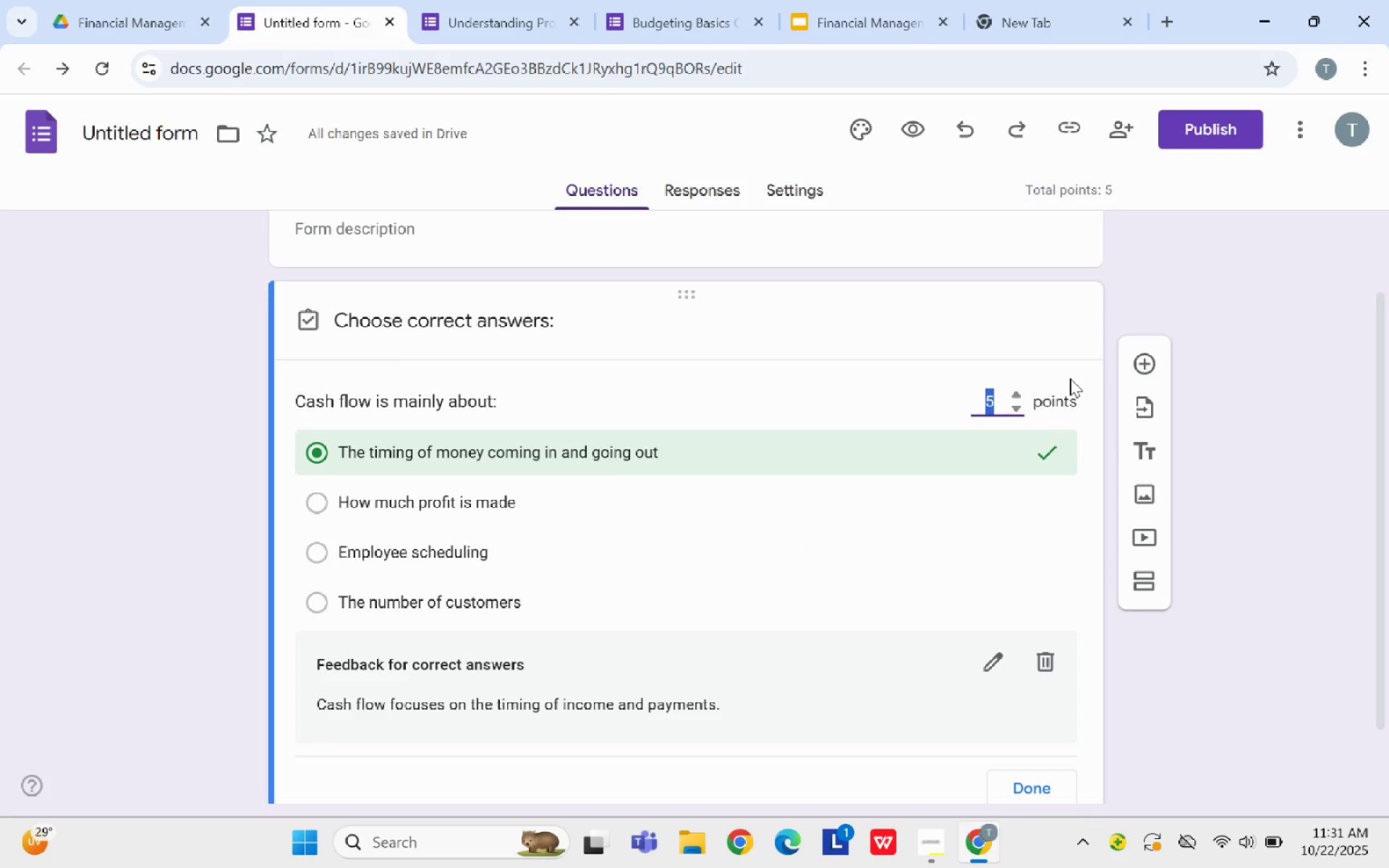 
left_click([1036, 789])
 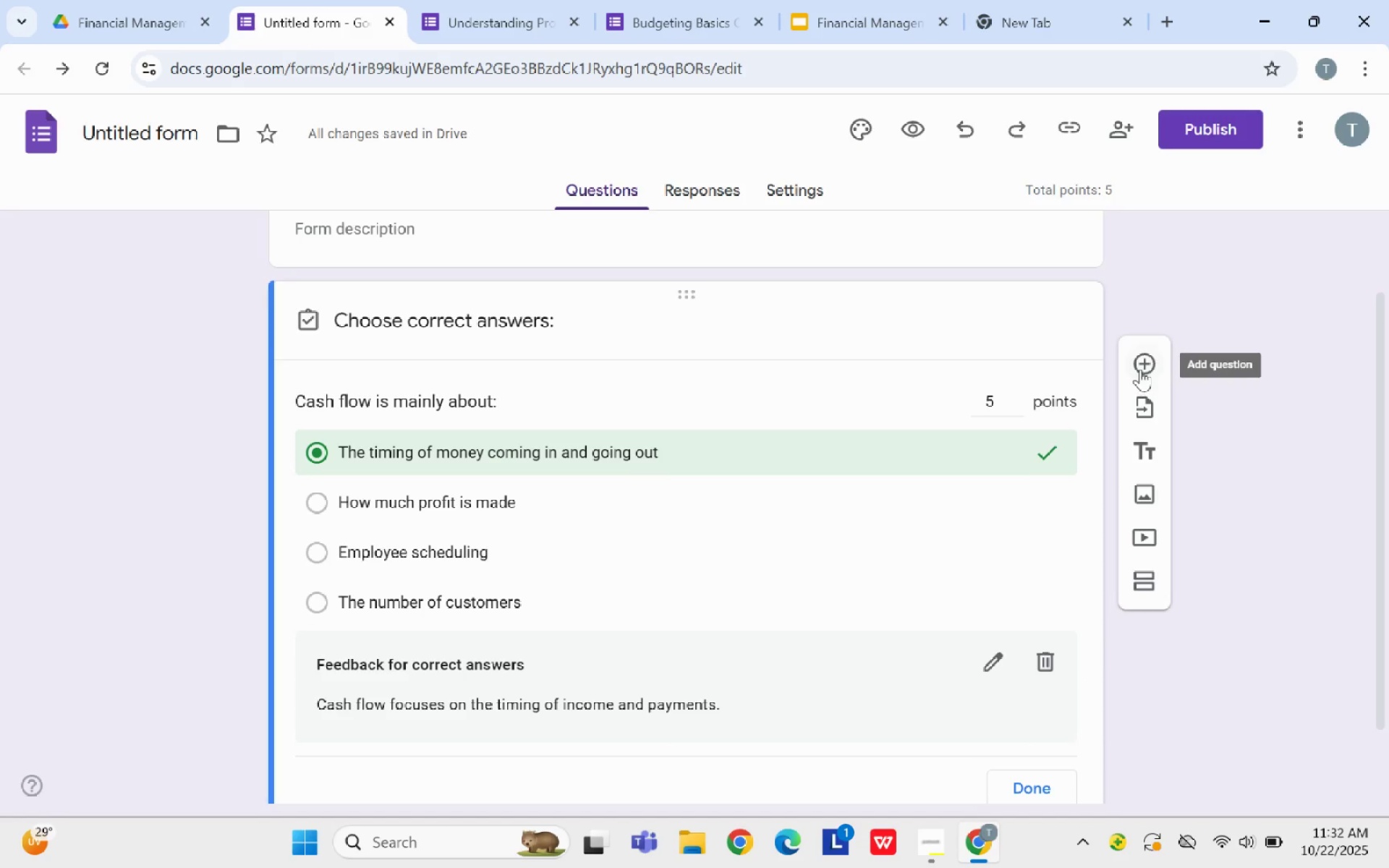 
left_click([1140, 369])
 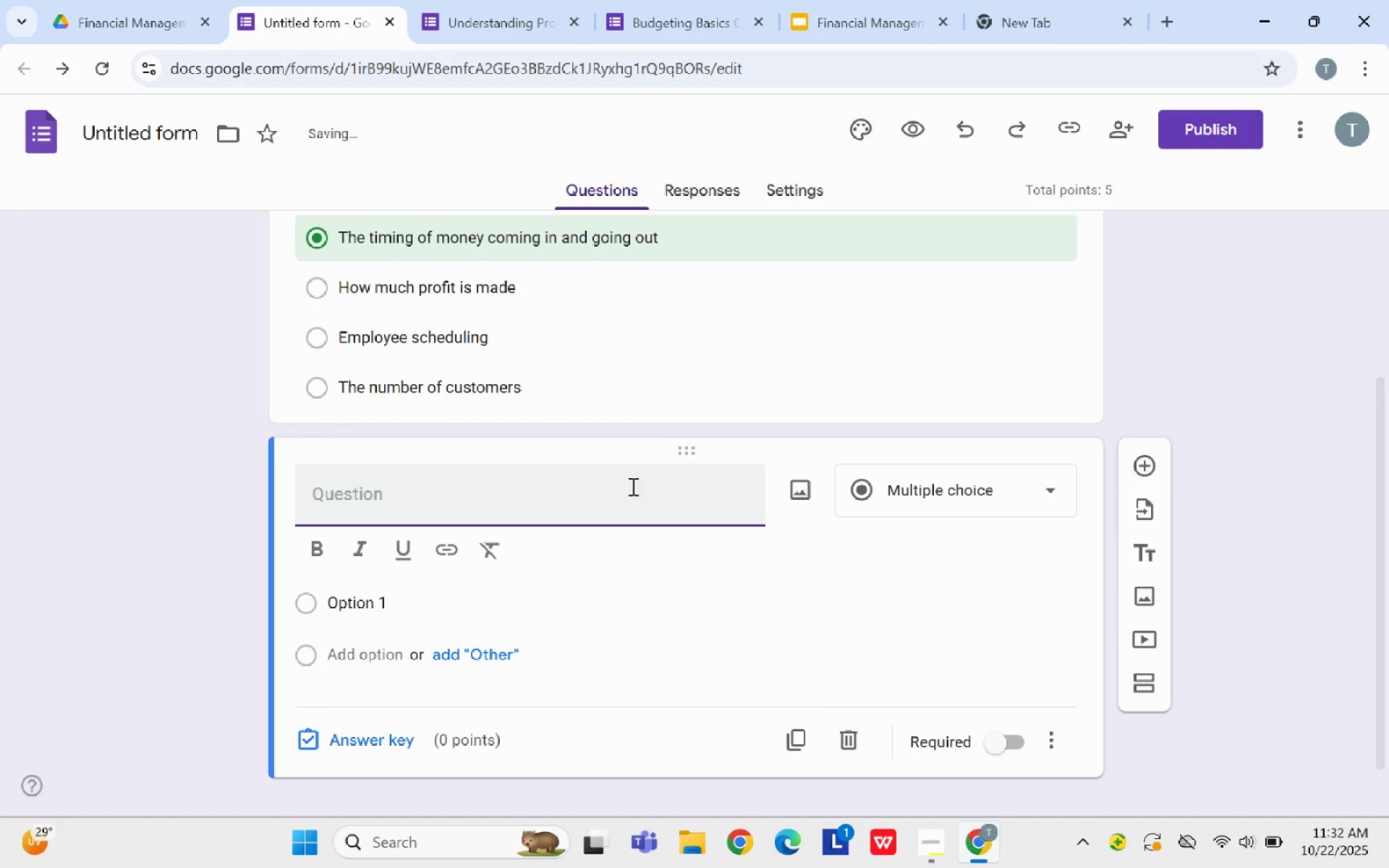 
type(Positive cash fo)
key(Backspace)
type(low meas)
key(Backspace)
type(ns: )
 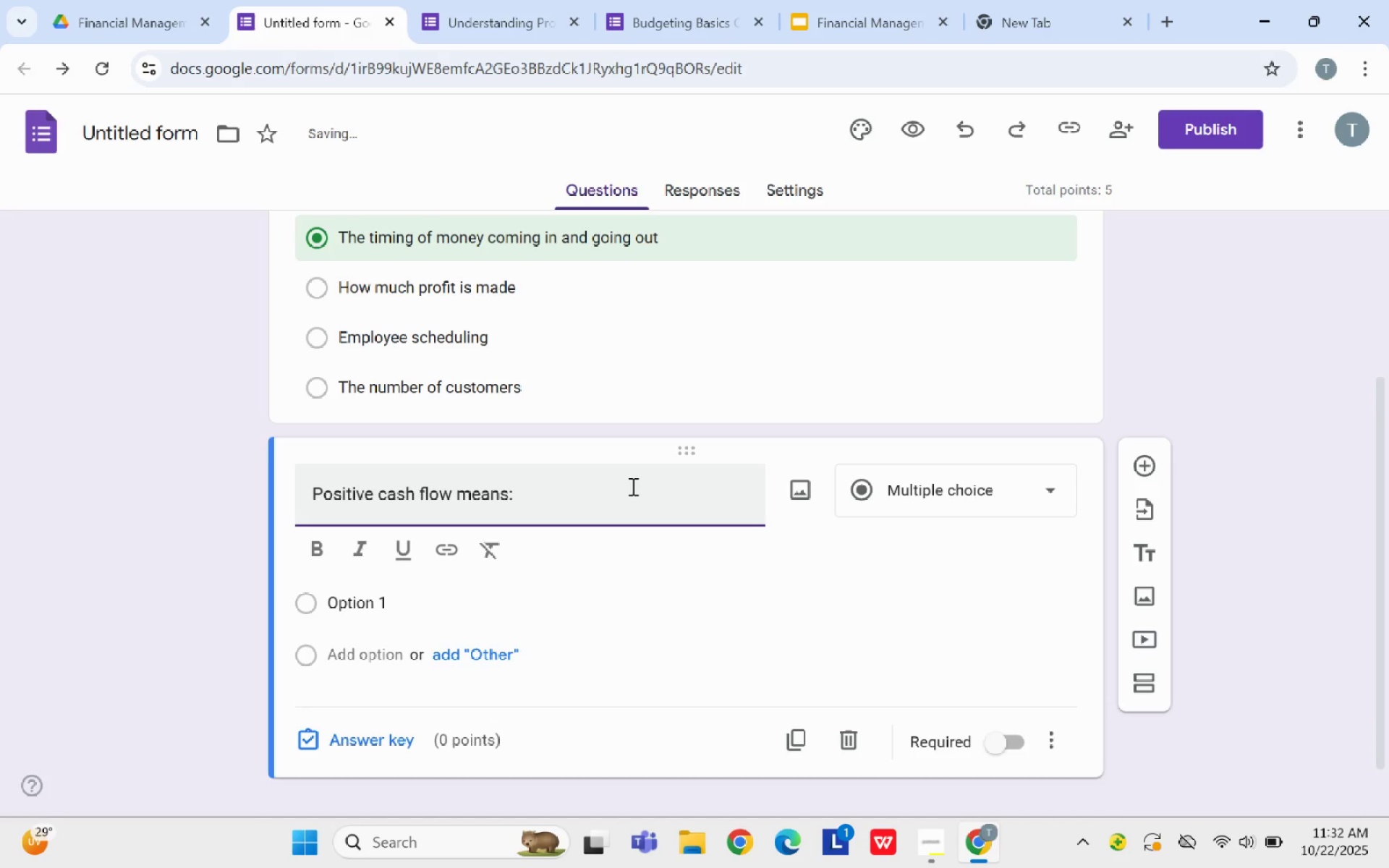 
left_click([498, 592])
 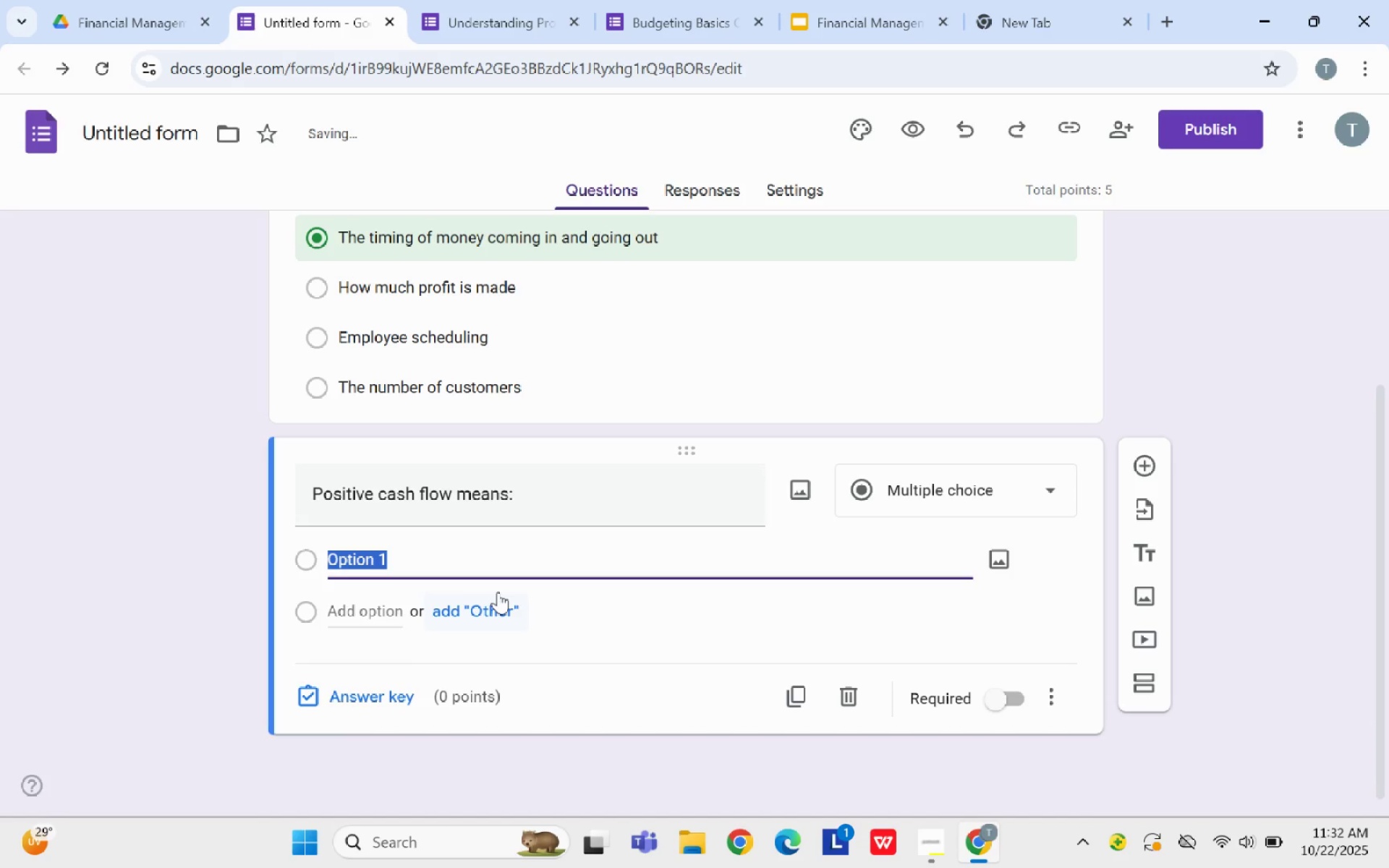 
key(Backspace)
type(You owe more than you can)
 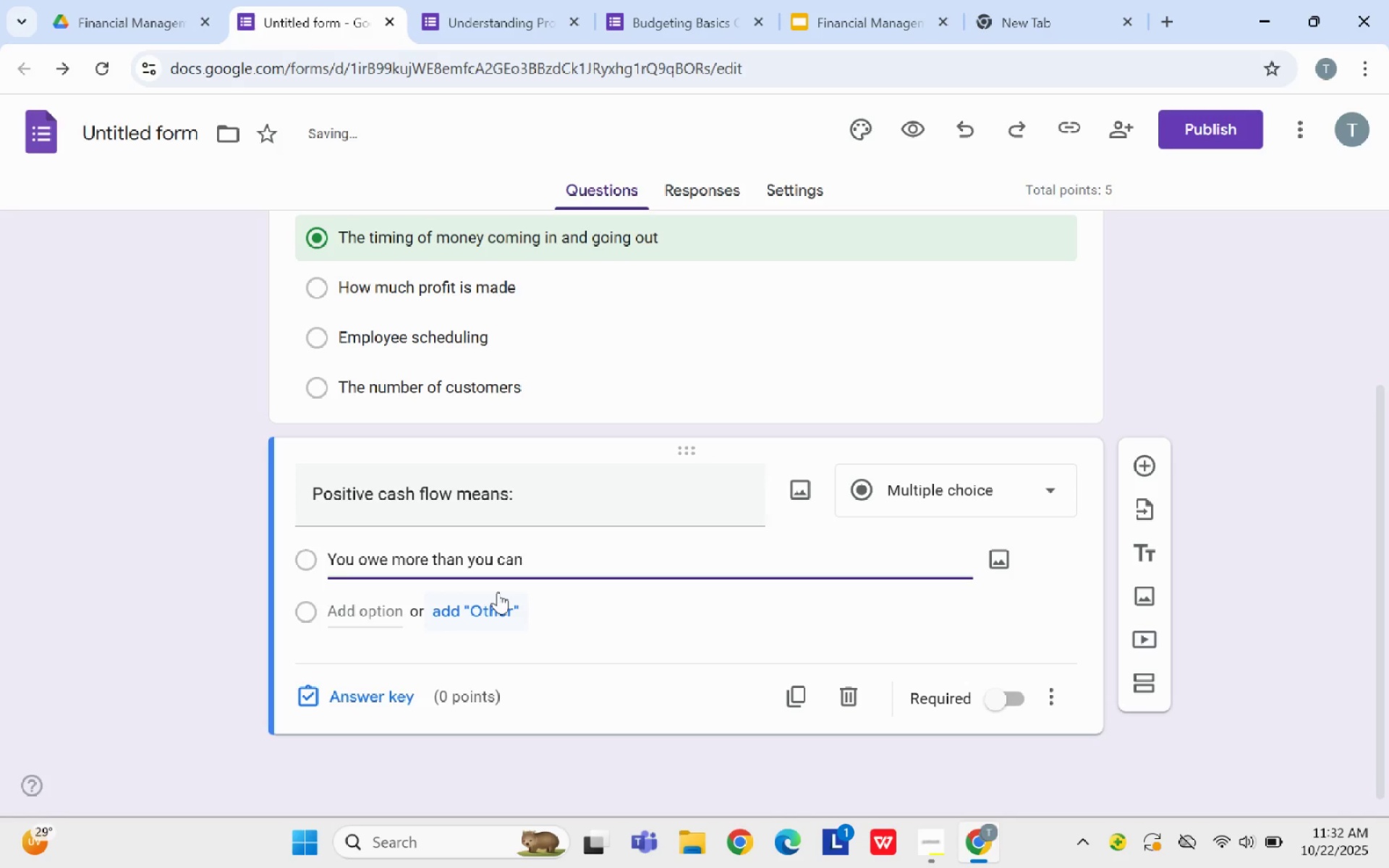 
left_click([378, 607])
 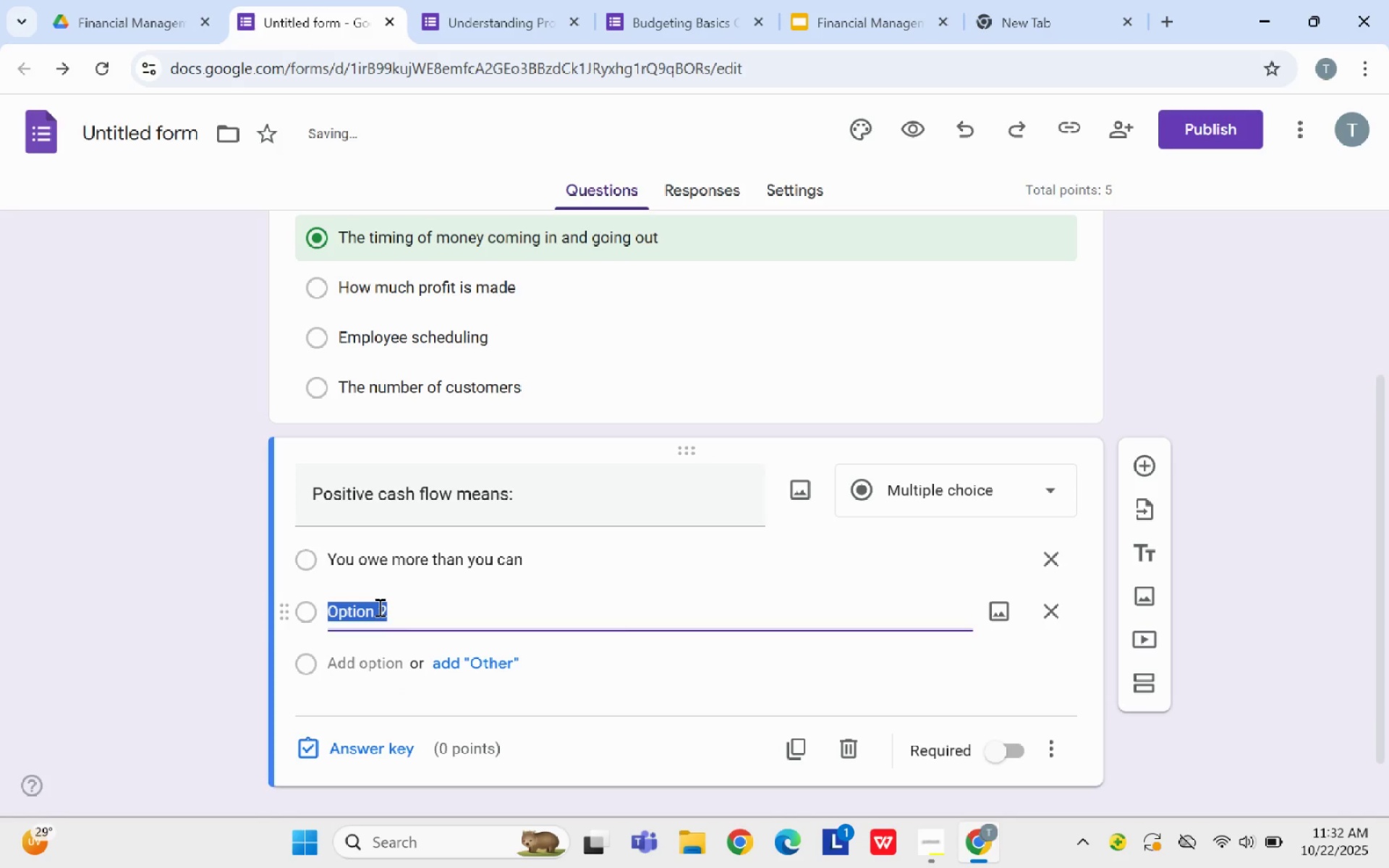 
key(Backspace)
type(More money is coming that)
key(Backspace)
type(n going out)
key(Backspace)
type(You bo)
key(Backspace)
type(roke even)
 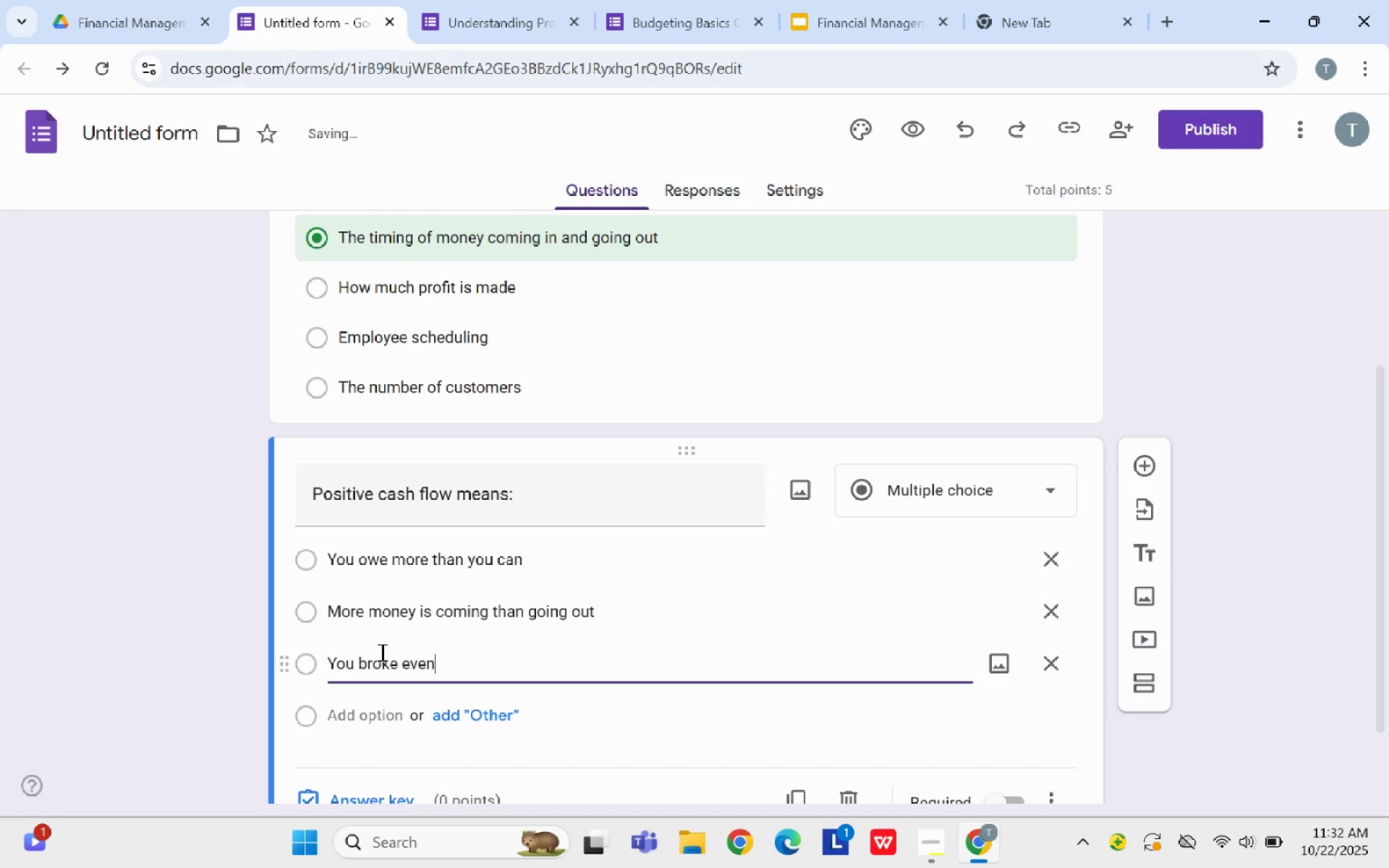 
left_click([365, 718])
 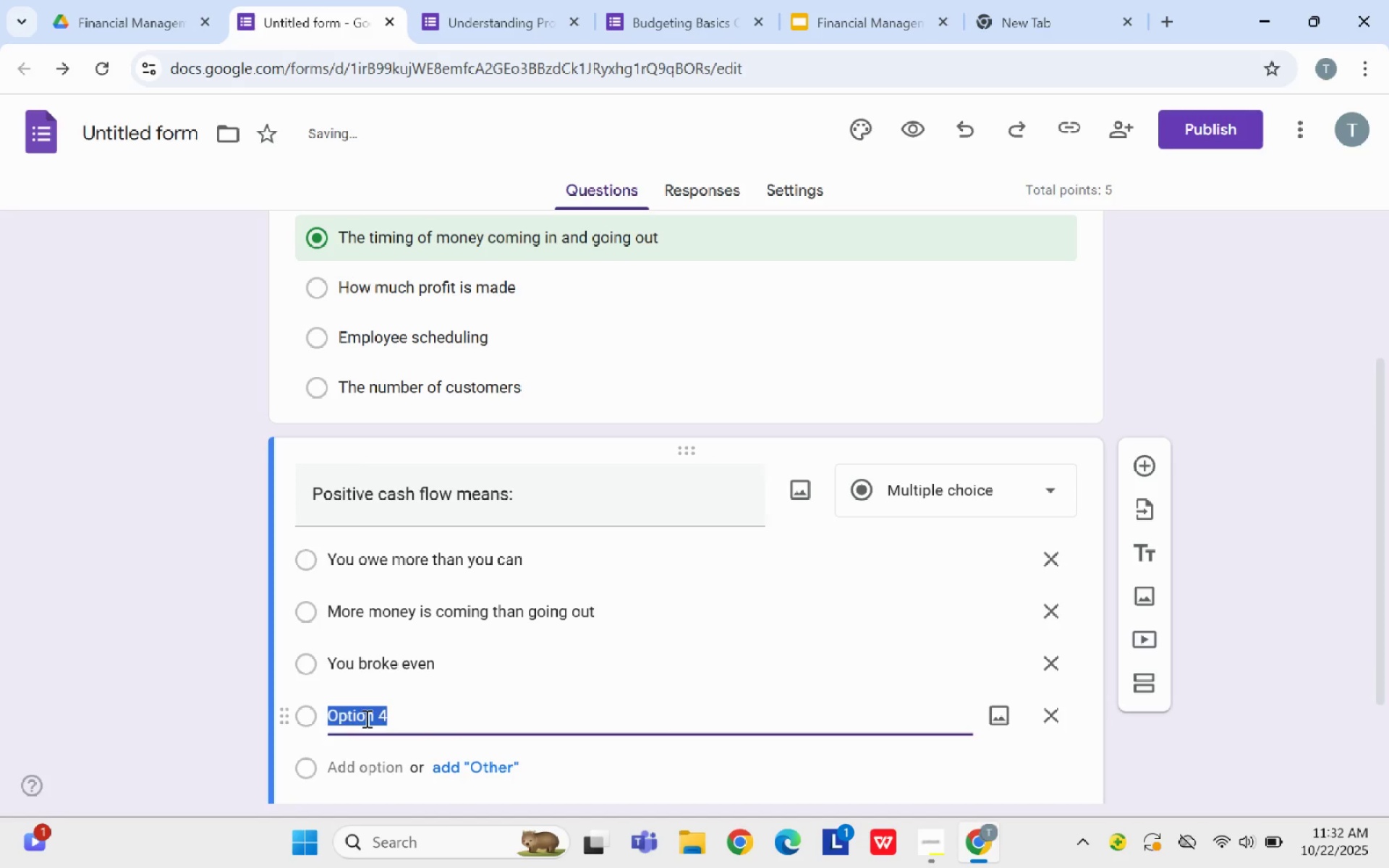 
key(Backspace)
type(Youre )
key(Backspace)
key(Backspace)
 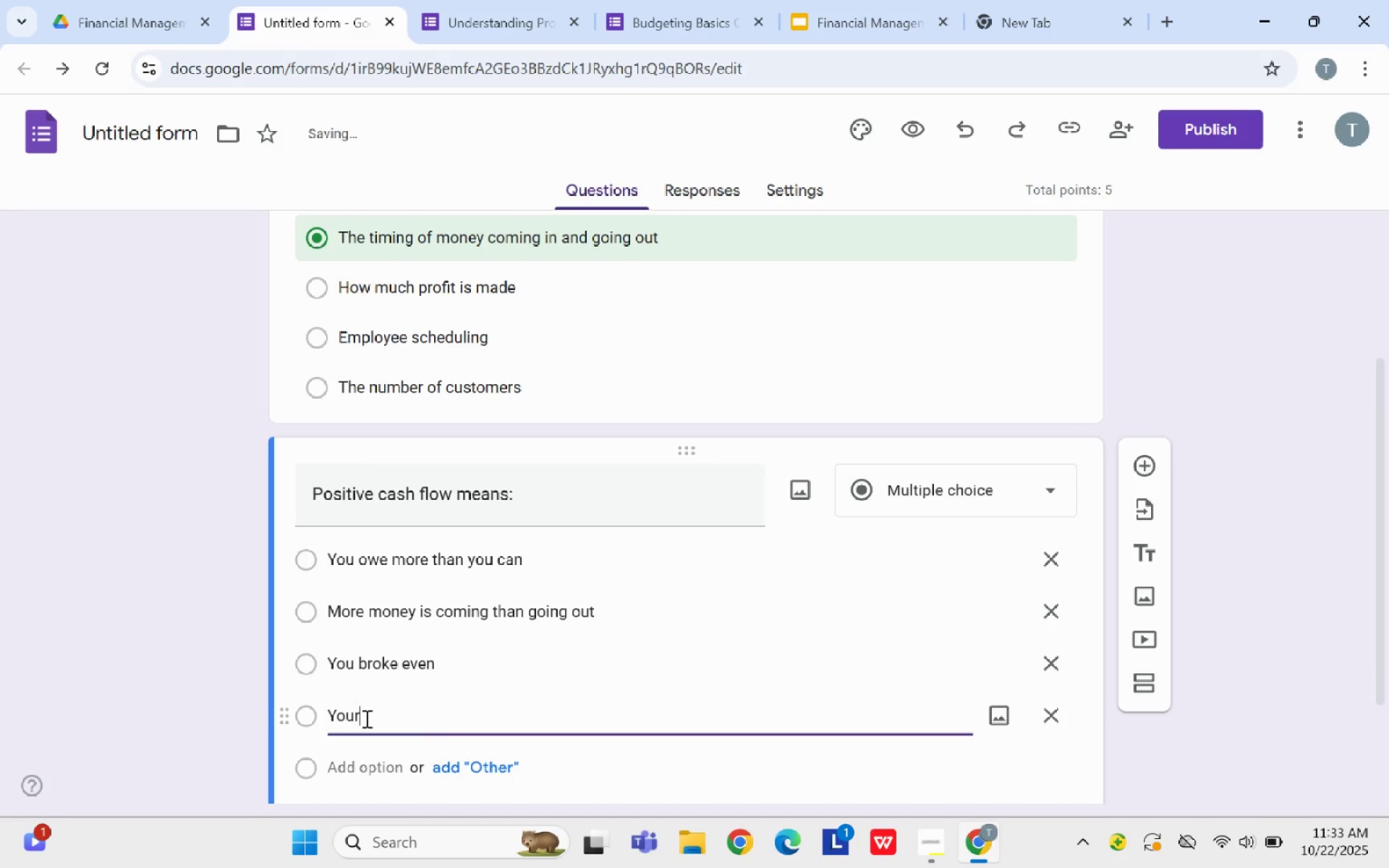 
key(Backspace)
type('re in debt)
 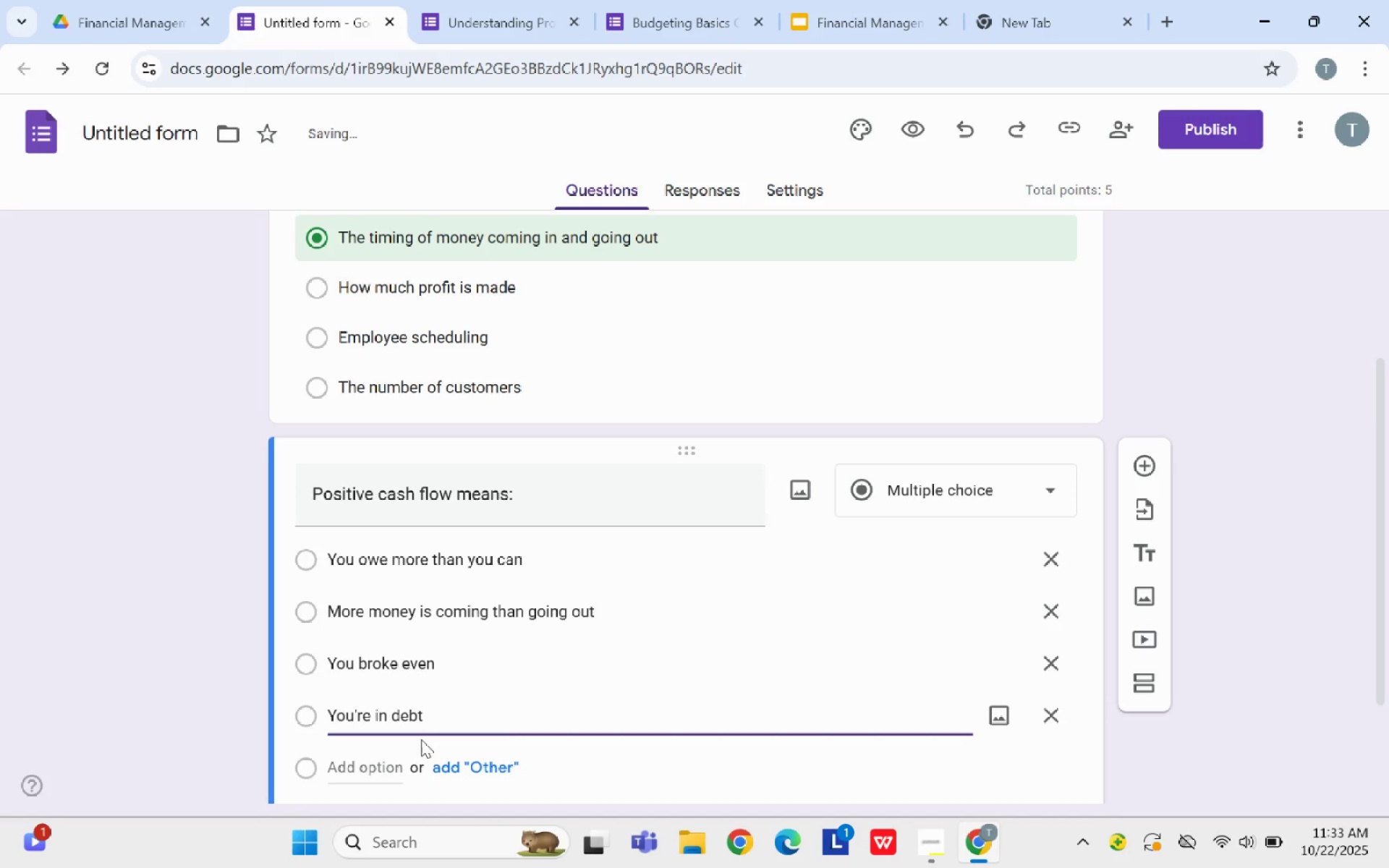 
scroll: coordinate [644, 626], scroll_direction: down, amount: 2.0
 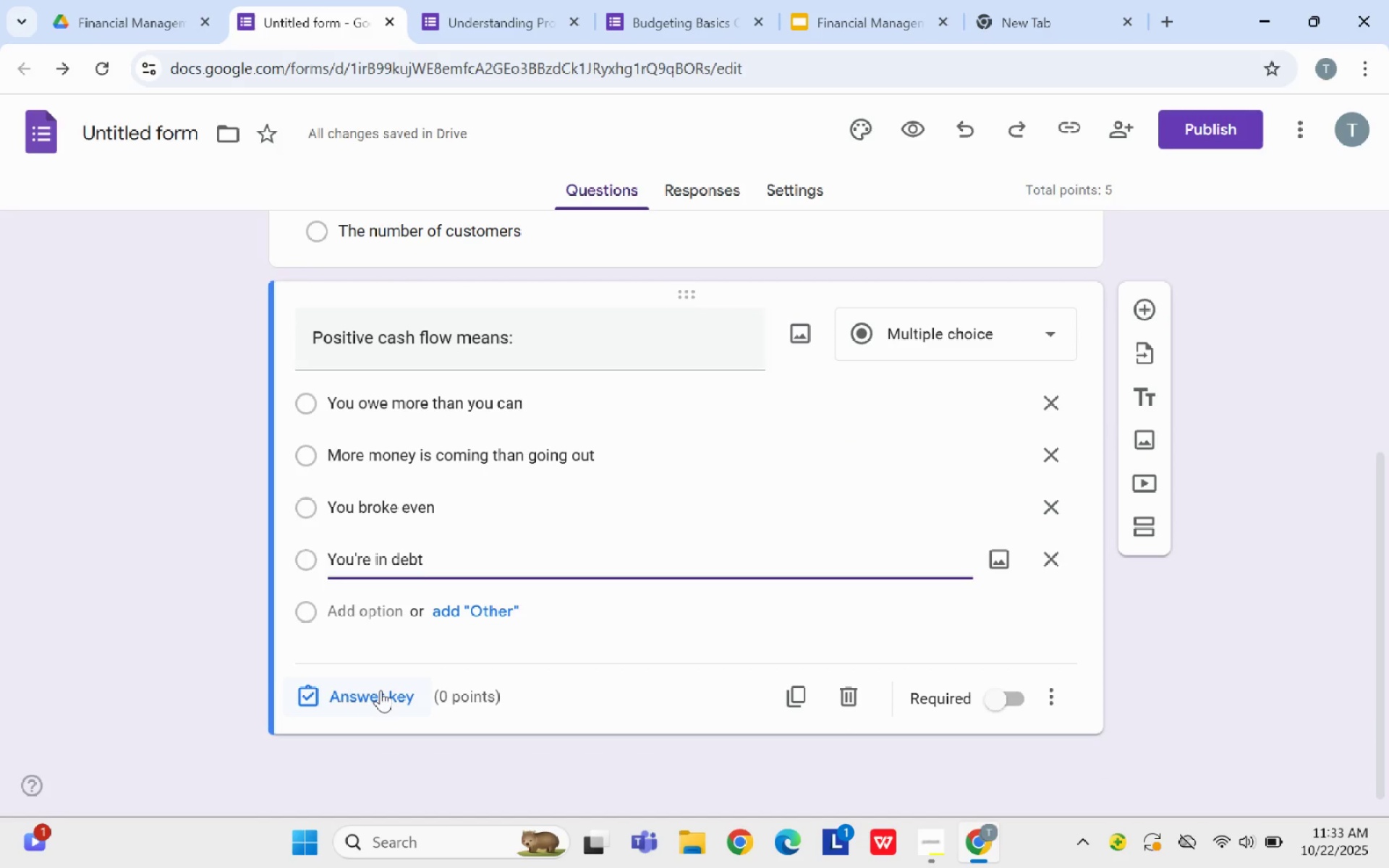 
left_click([380, 690])
 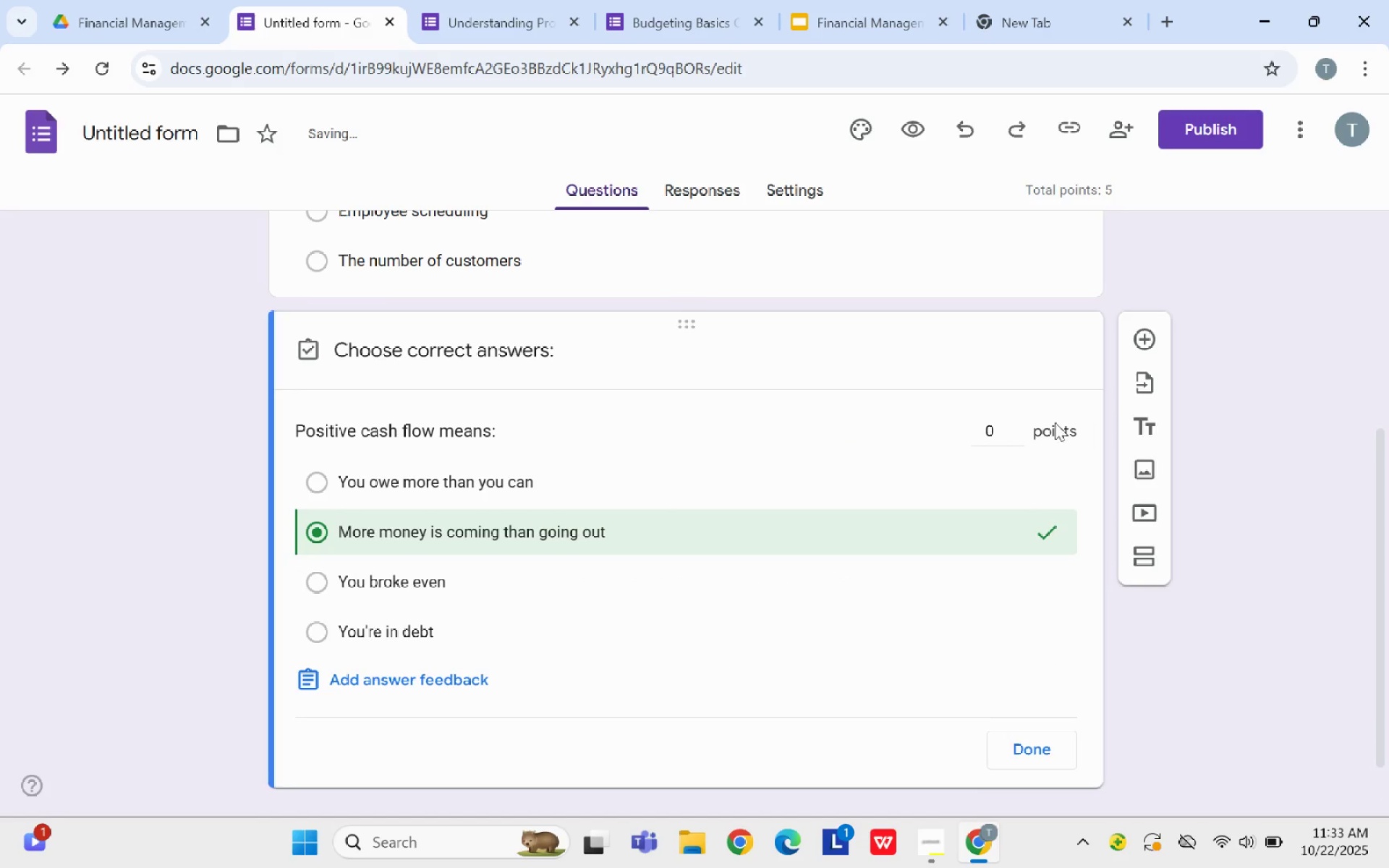 
left_click([999, 422])
 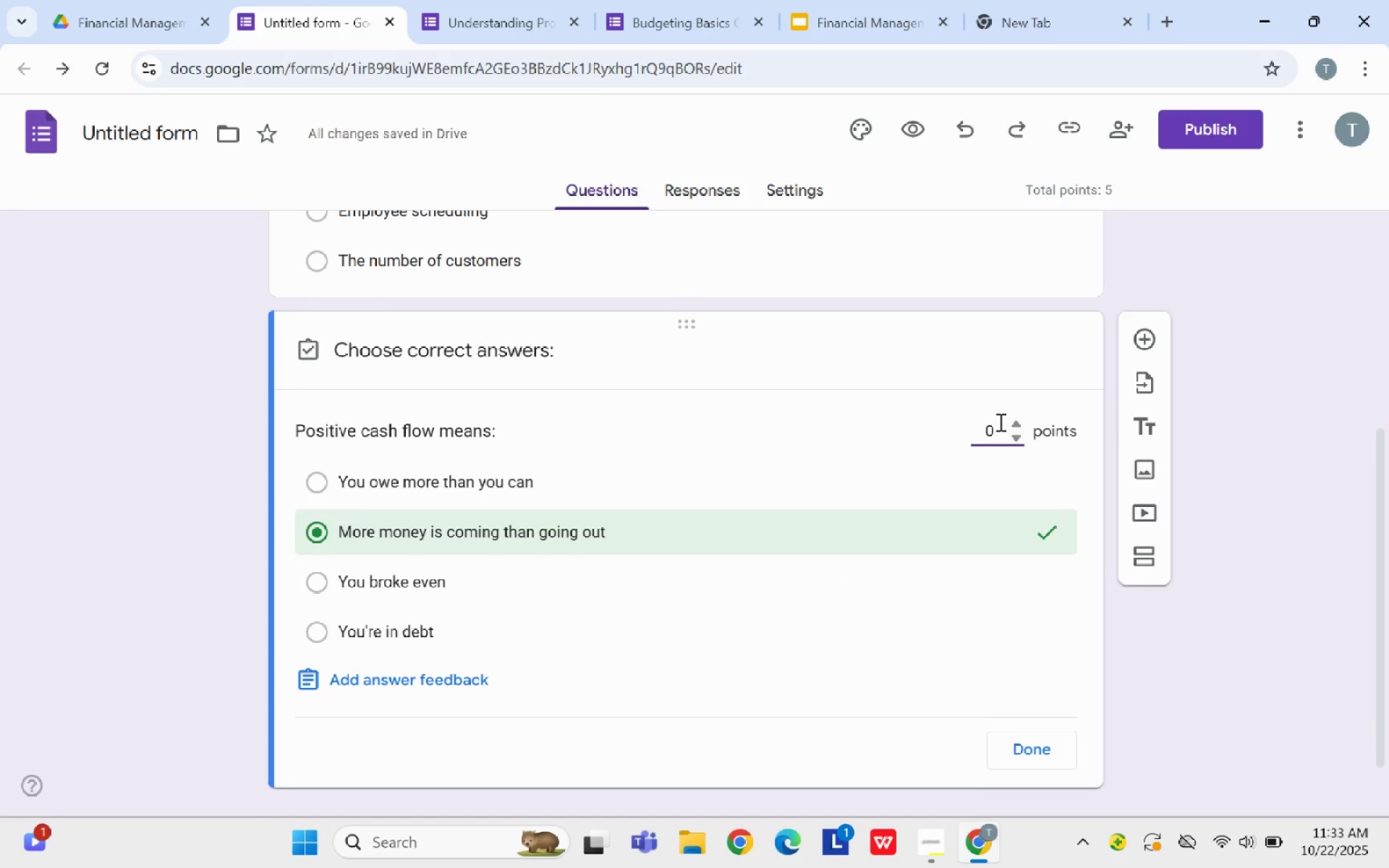 
key(Backspace)
 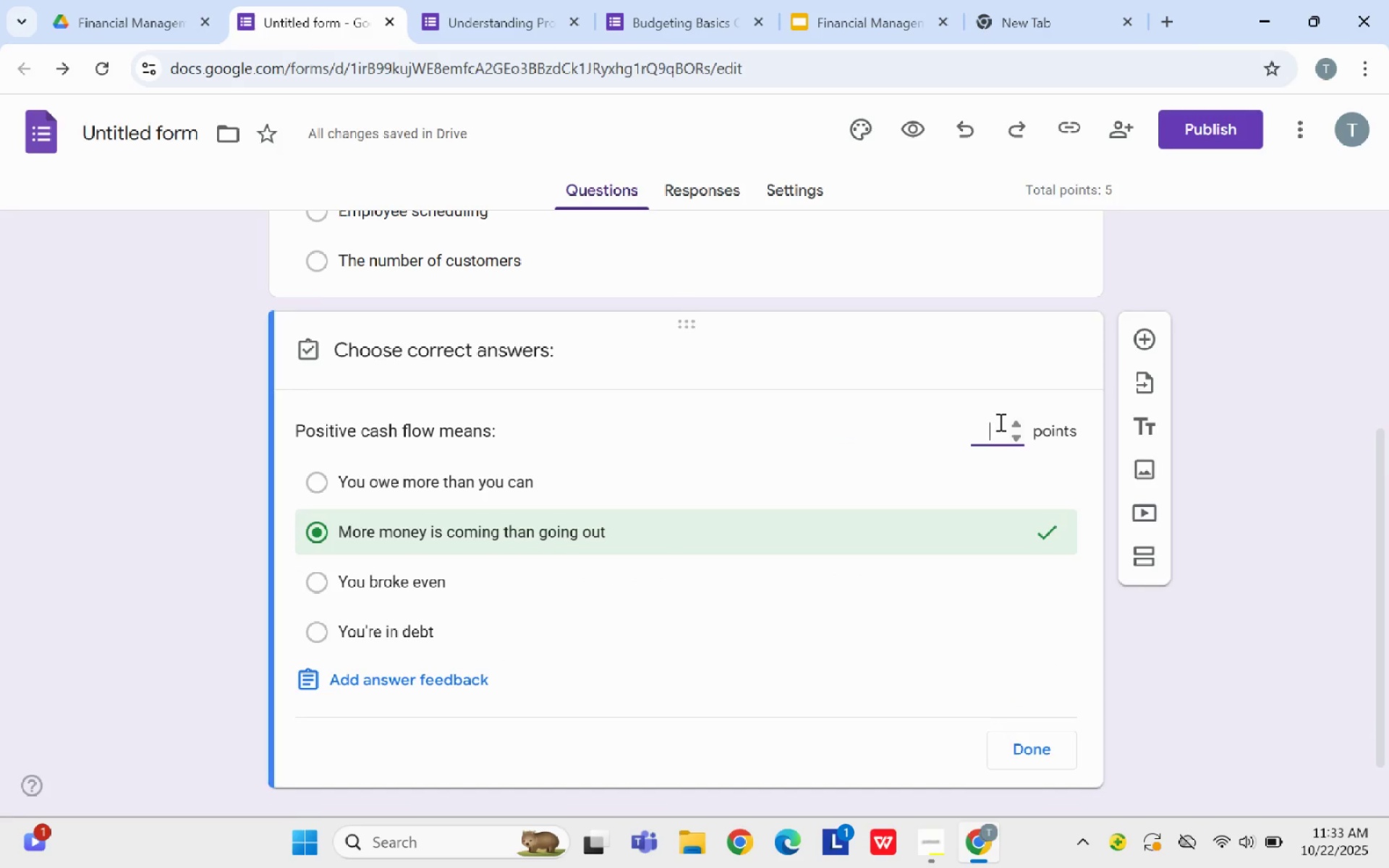 
key(5)
 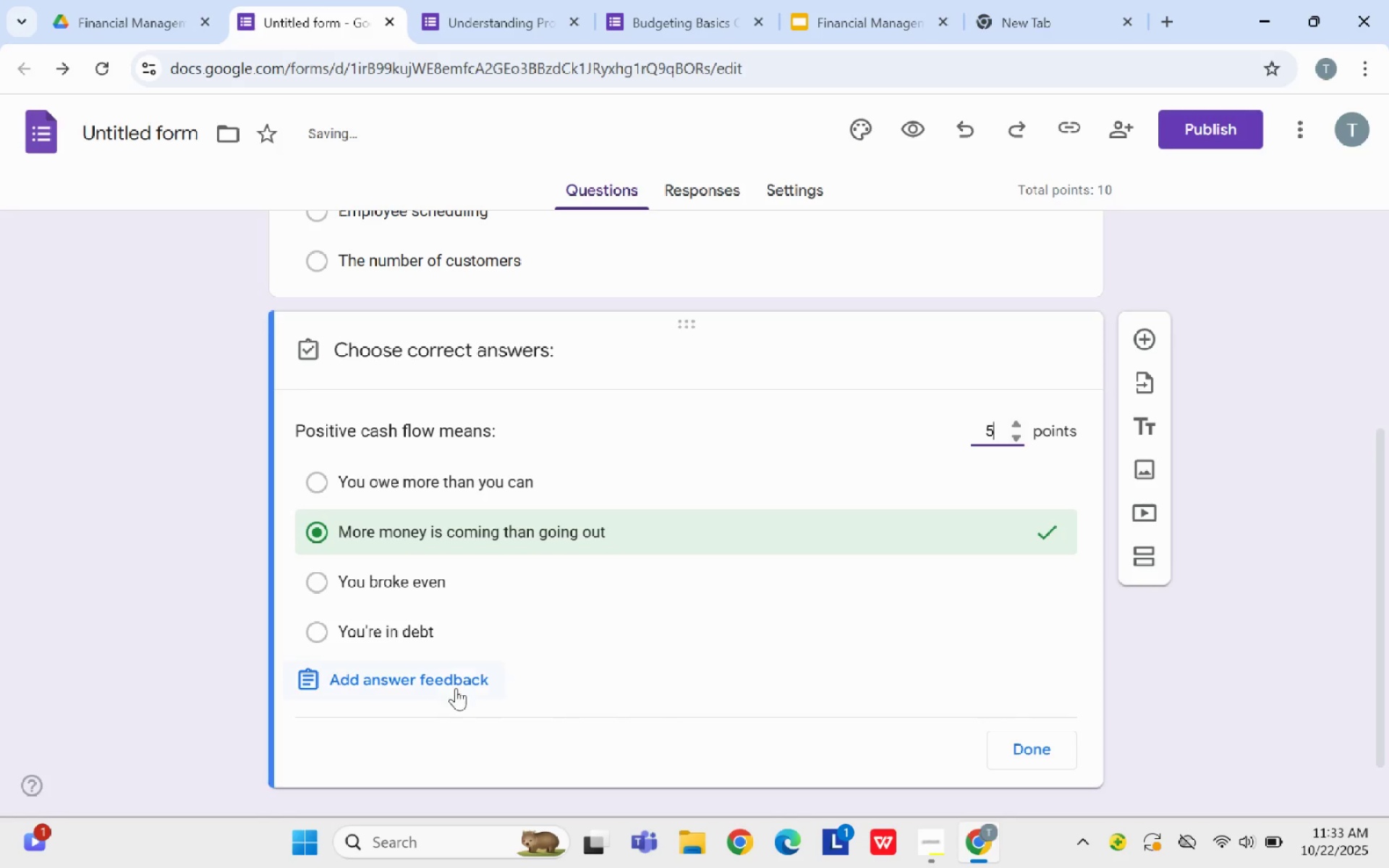 
left_click([449, 677])
 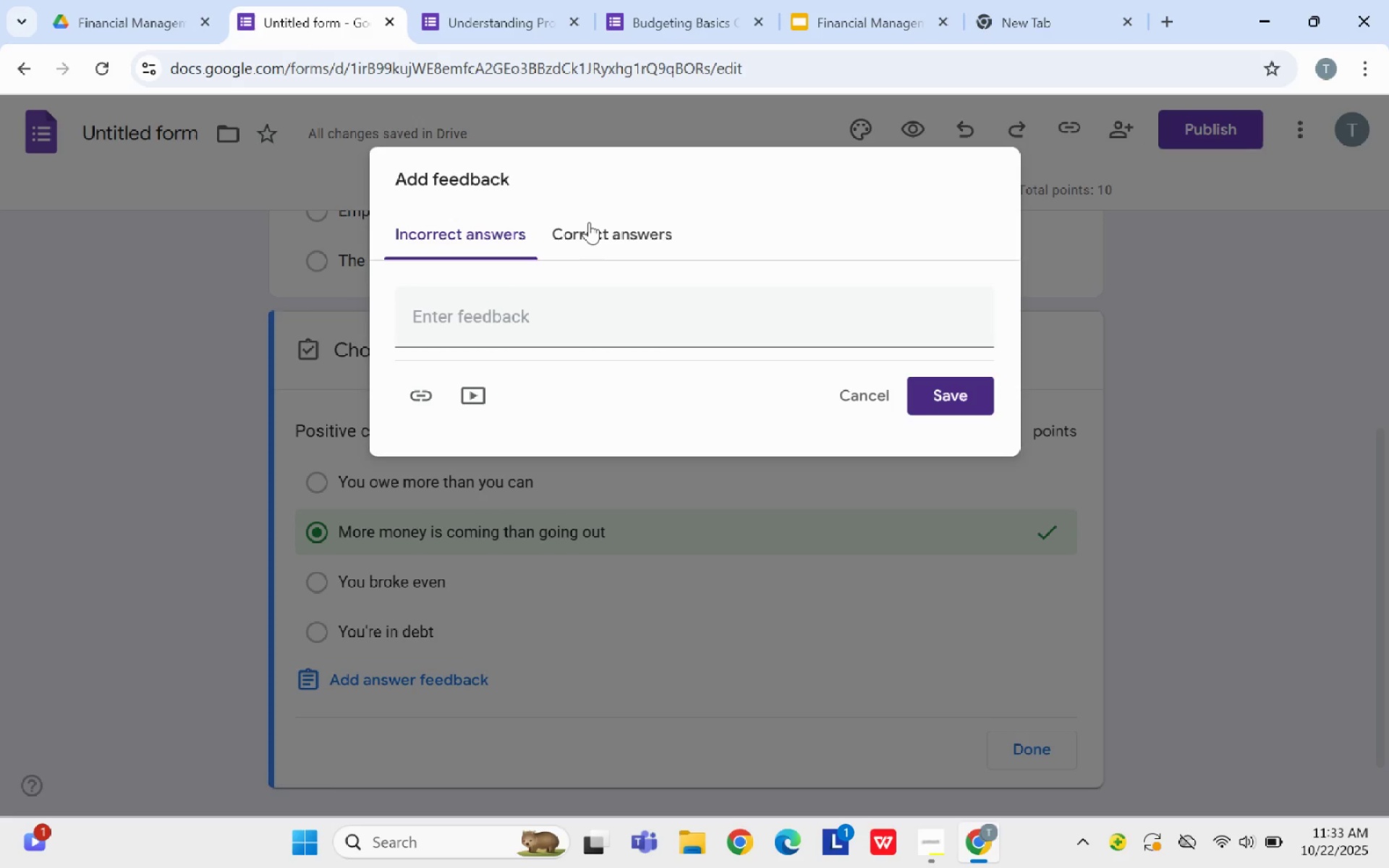 
left_click([590, 226])
 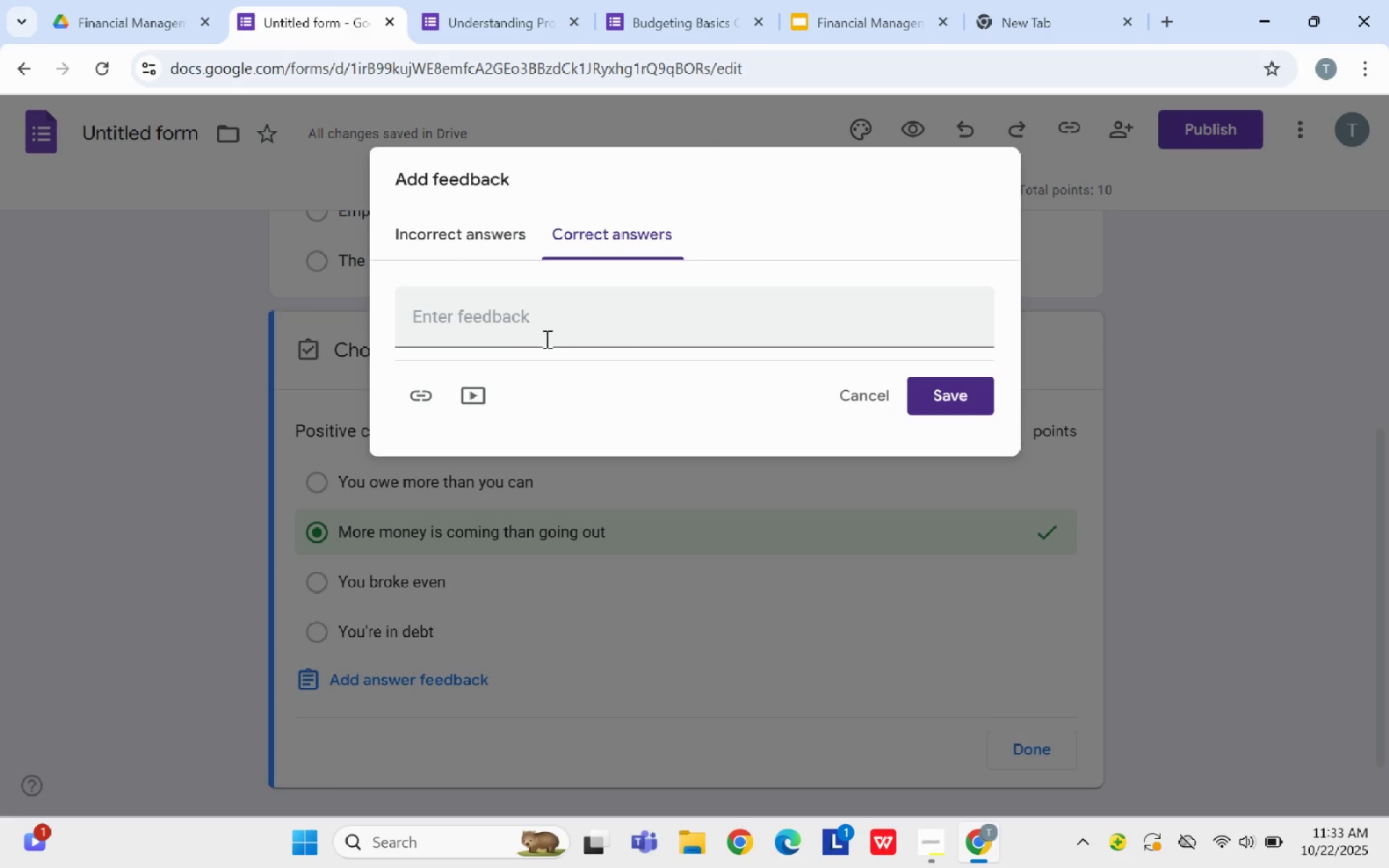 
left_click([546, 333])
 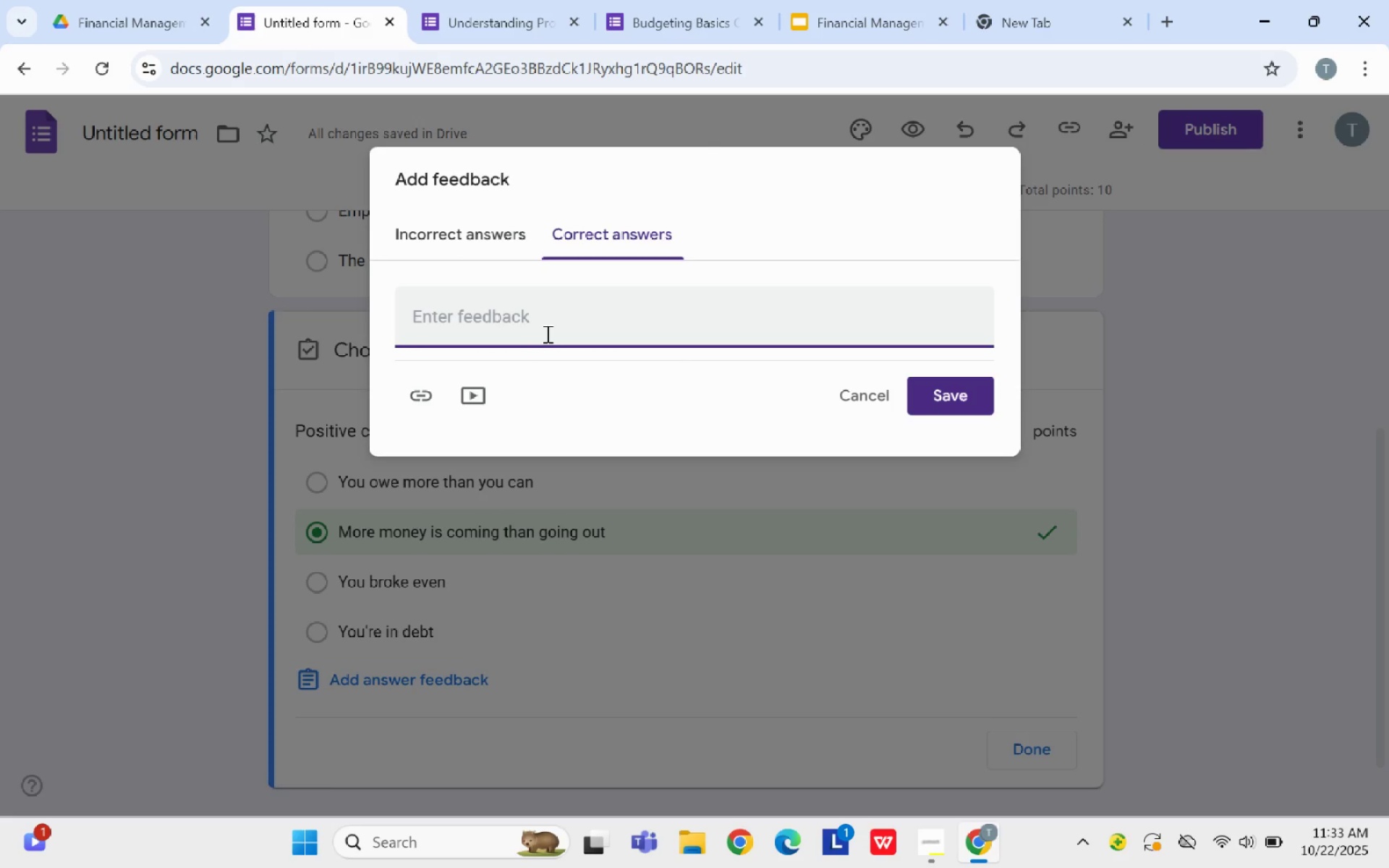 
hold_key(key=ShiftLeft, duration=0.47)
 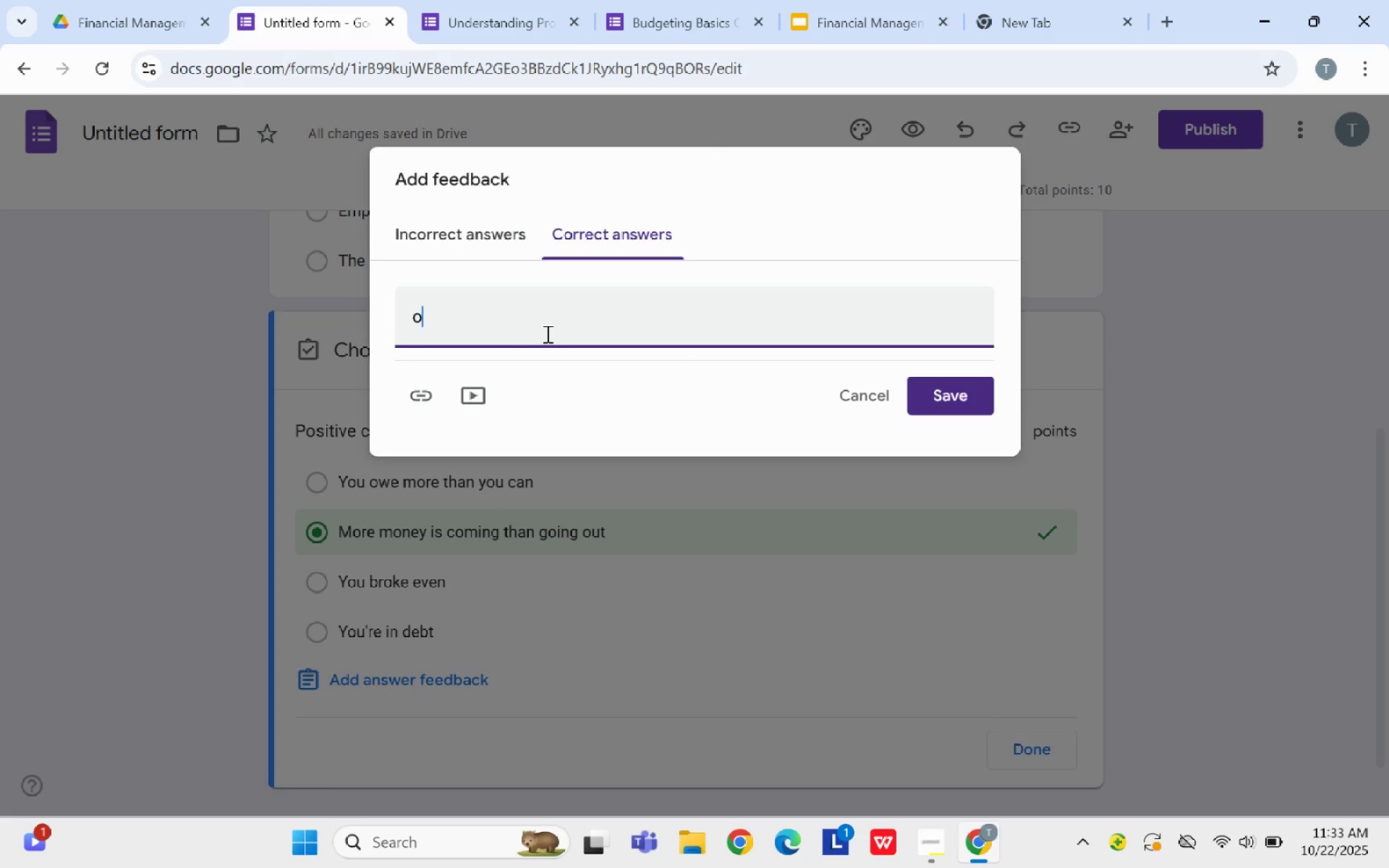 
type(o)
key(Backspace)
type(Positie)
key(Backspace)
type(ve cash flow indict)
key(Backspace)
type(ated)
key(Backspace)
type(s goog)
key(Backspace)
type(f)
key(Backspace)
type(d financial health.)
 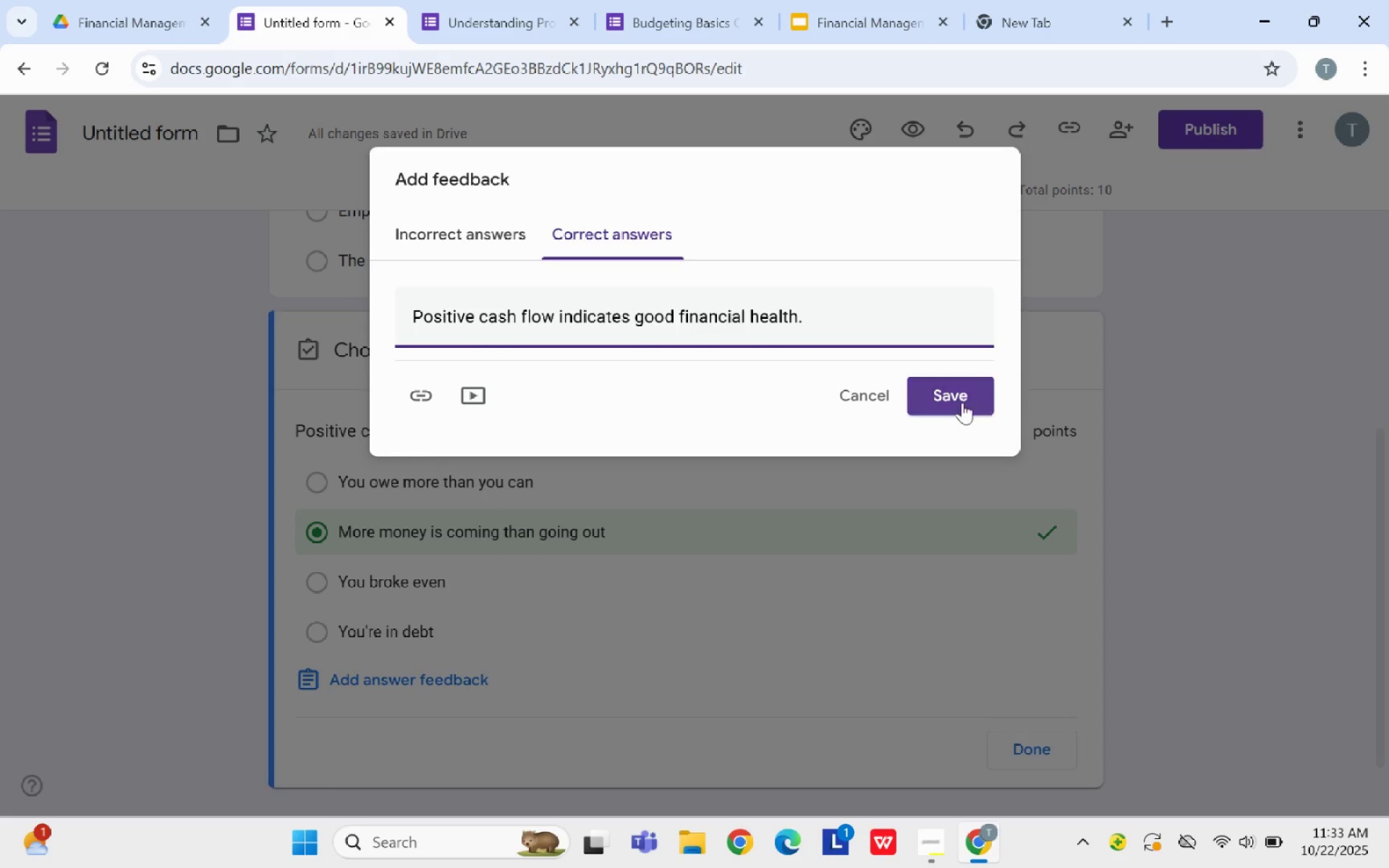 
left_click([961, 402])
 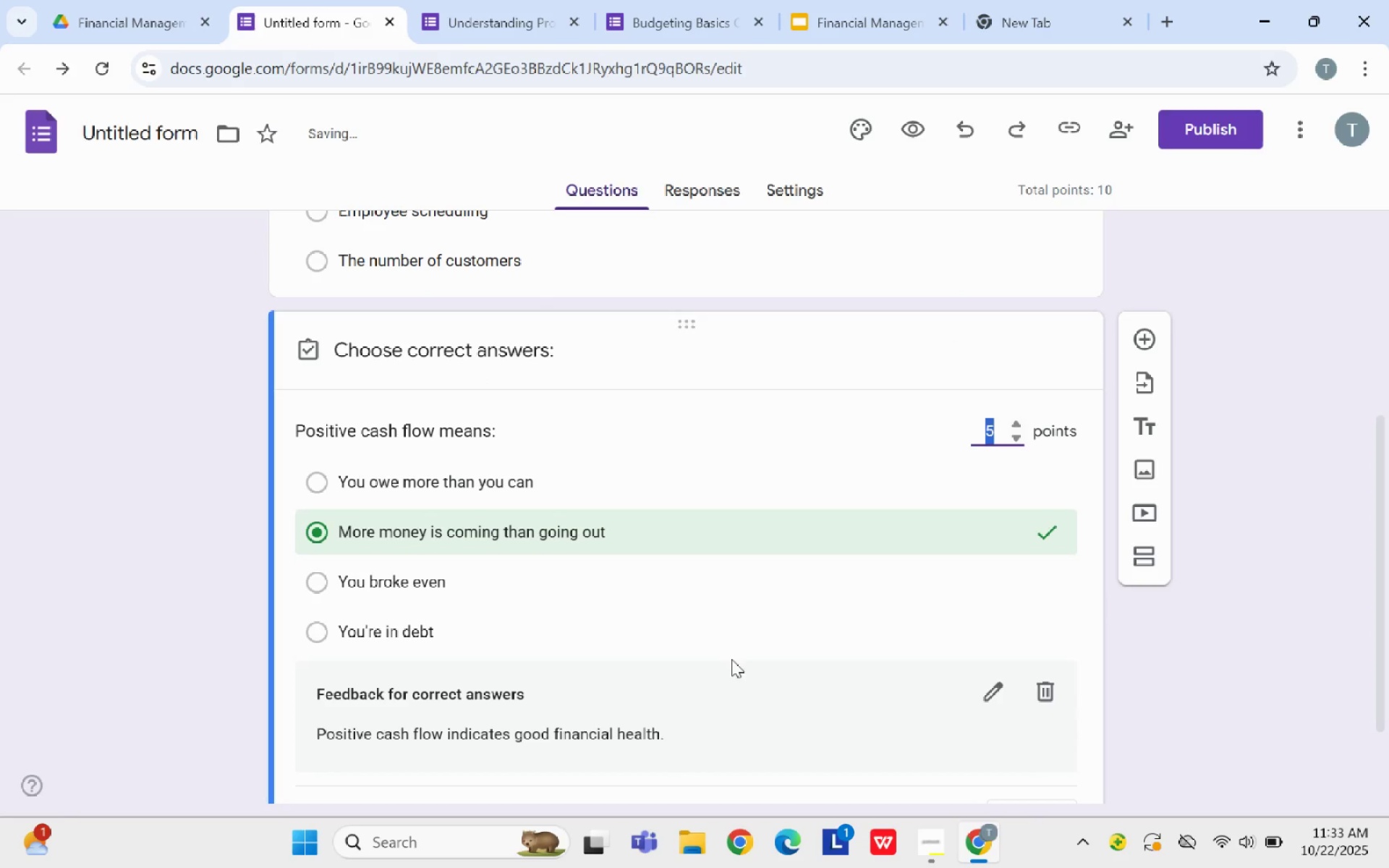 
scroll: coordinate [710, 654], scroll_direction: down, amount: 3.0
 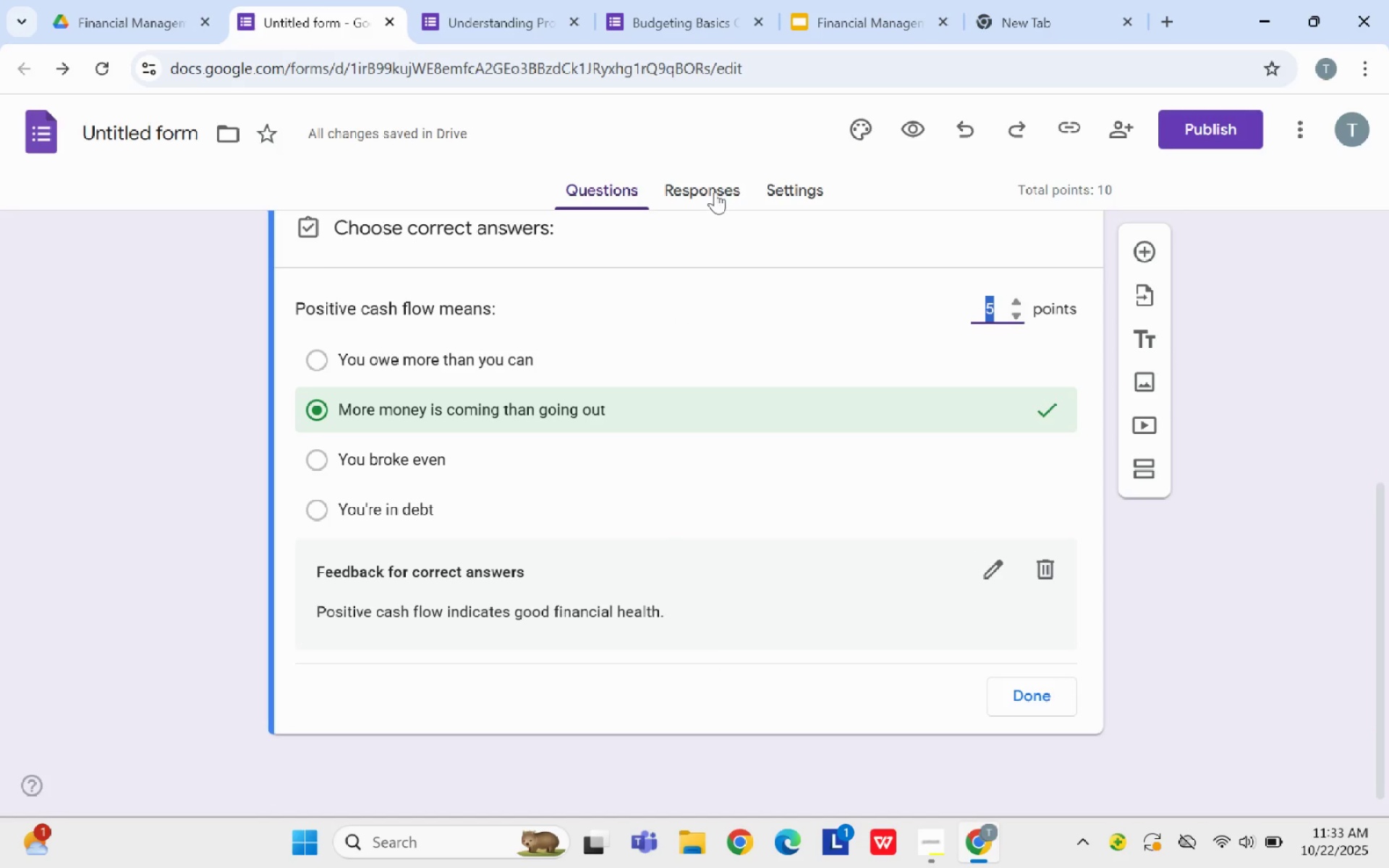 
left_click([713, 190])
 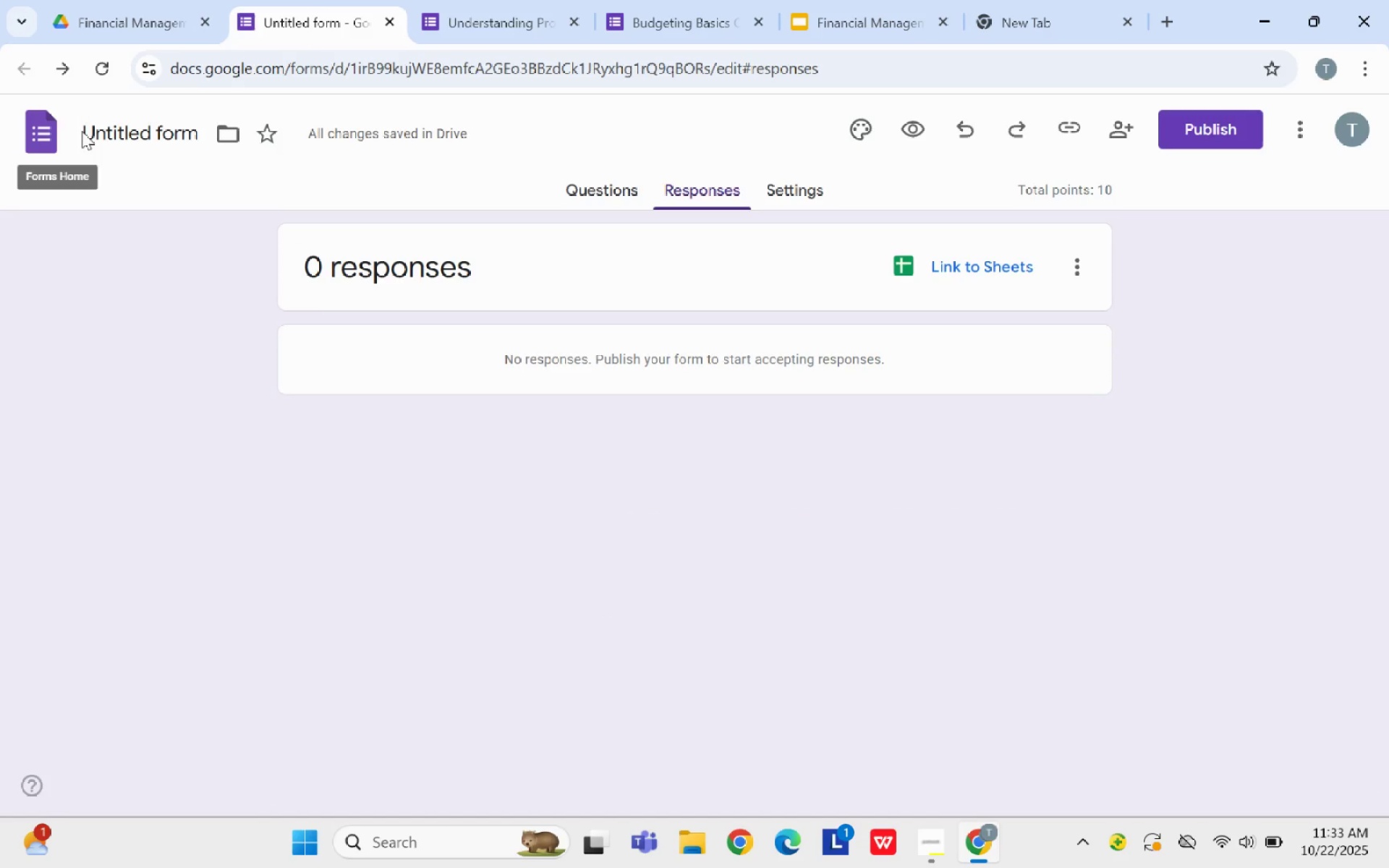 
left_click([120, 133])
 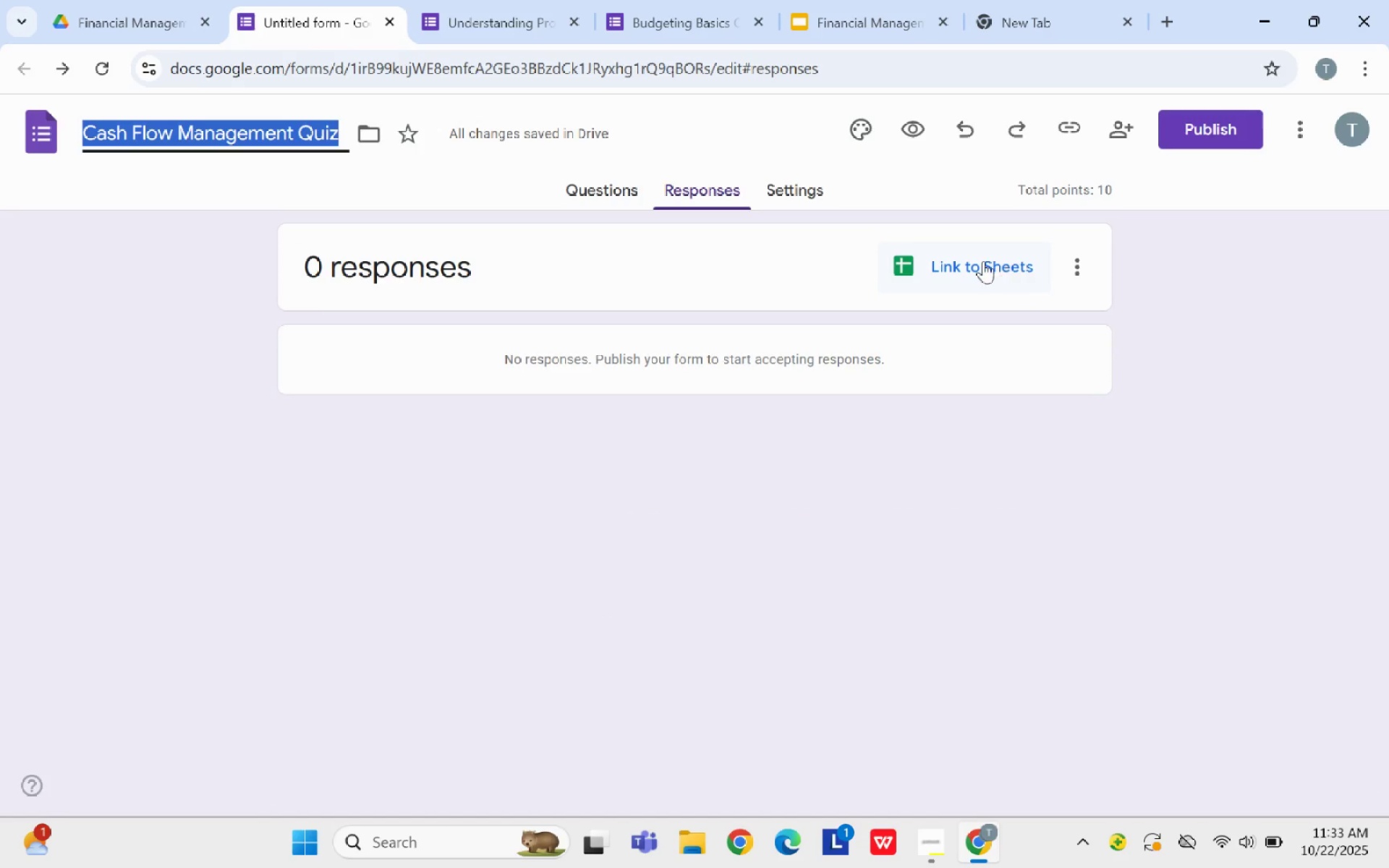 
left_click([978, 260])
 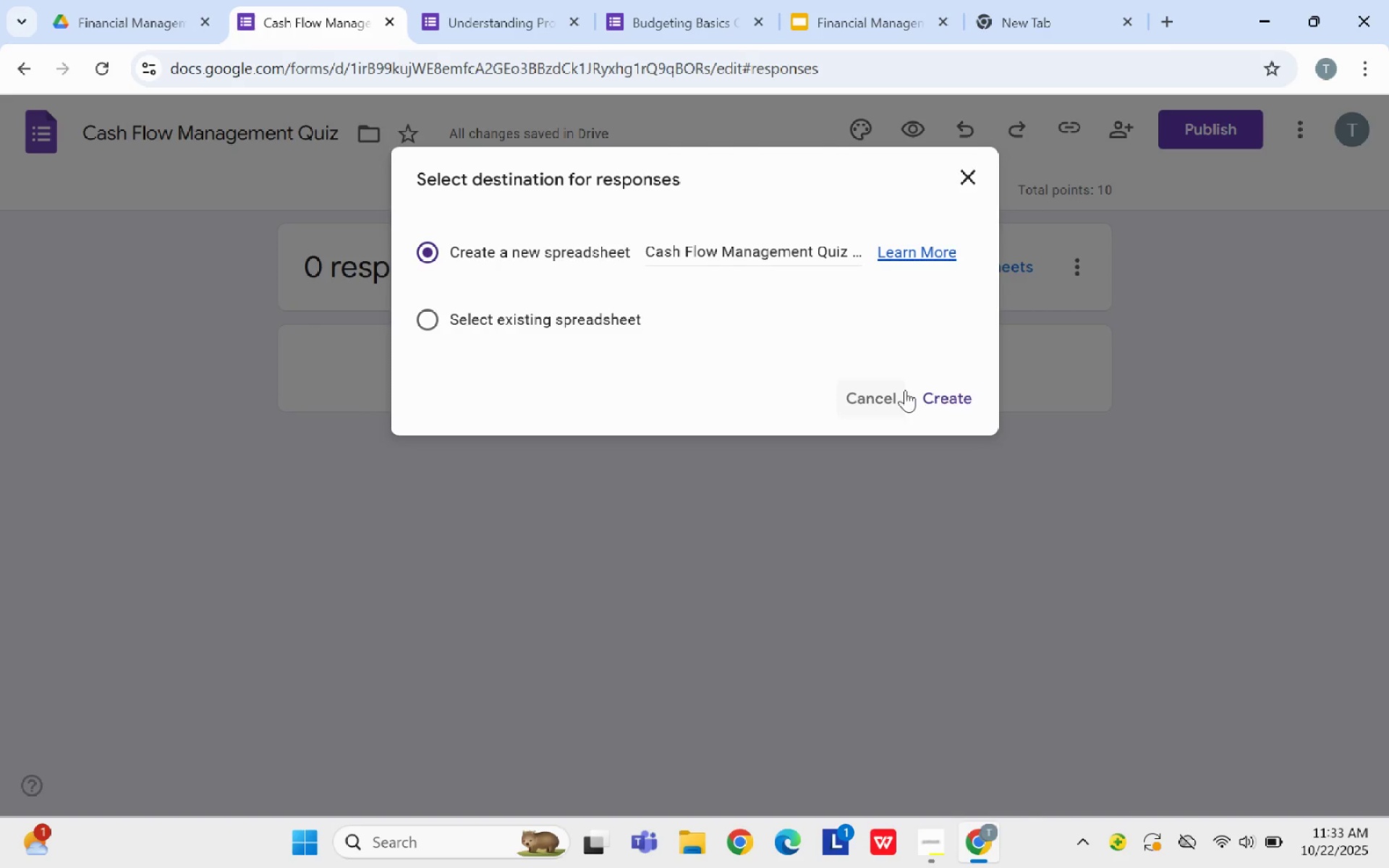 
left_click([930, 393])
 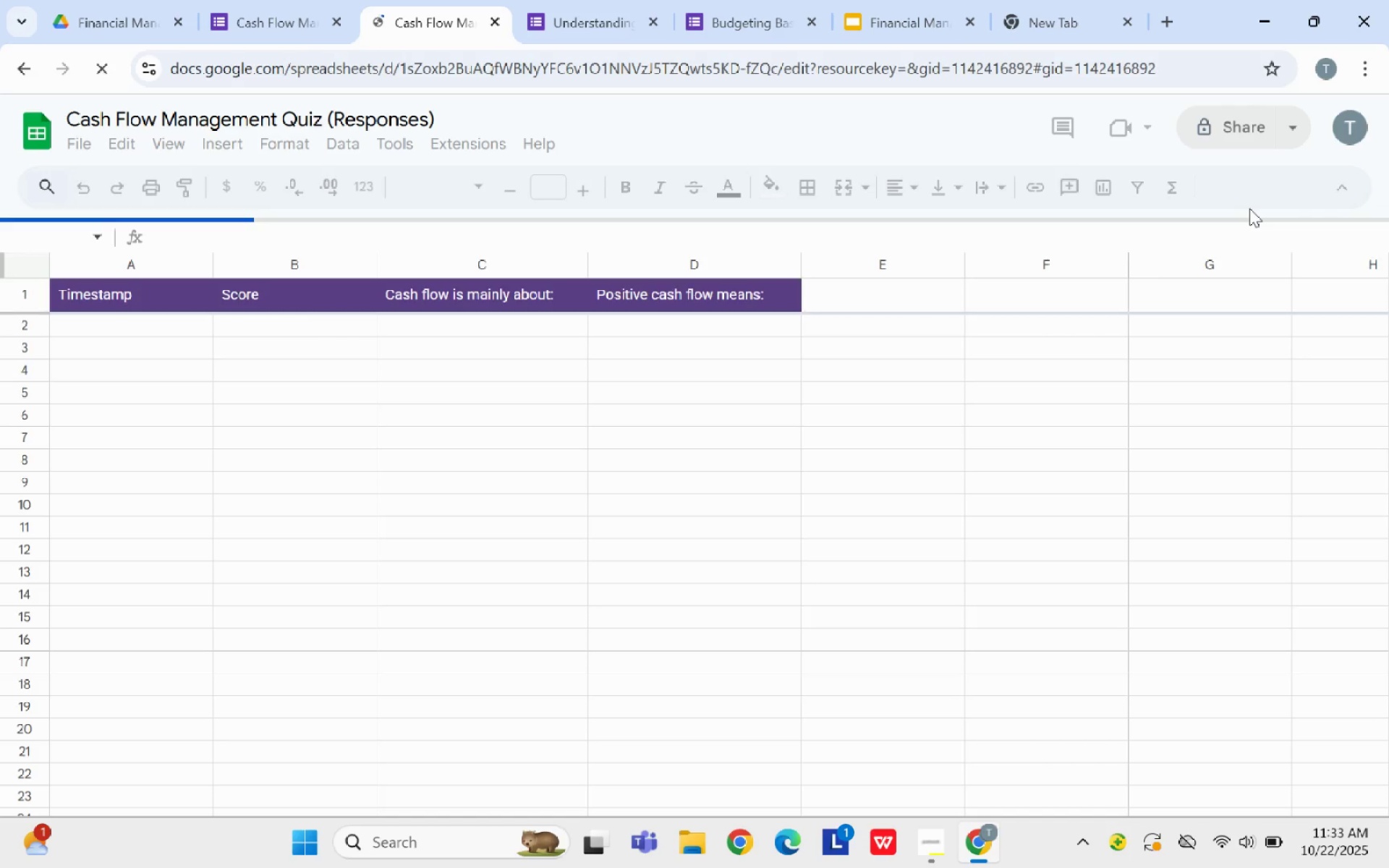 
wait(6.2)
 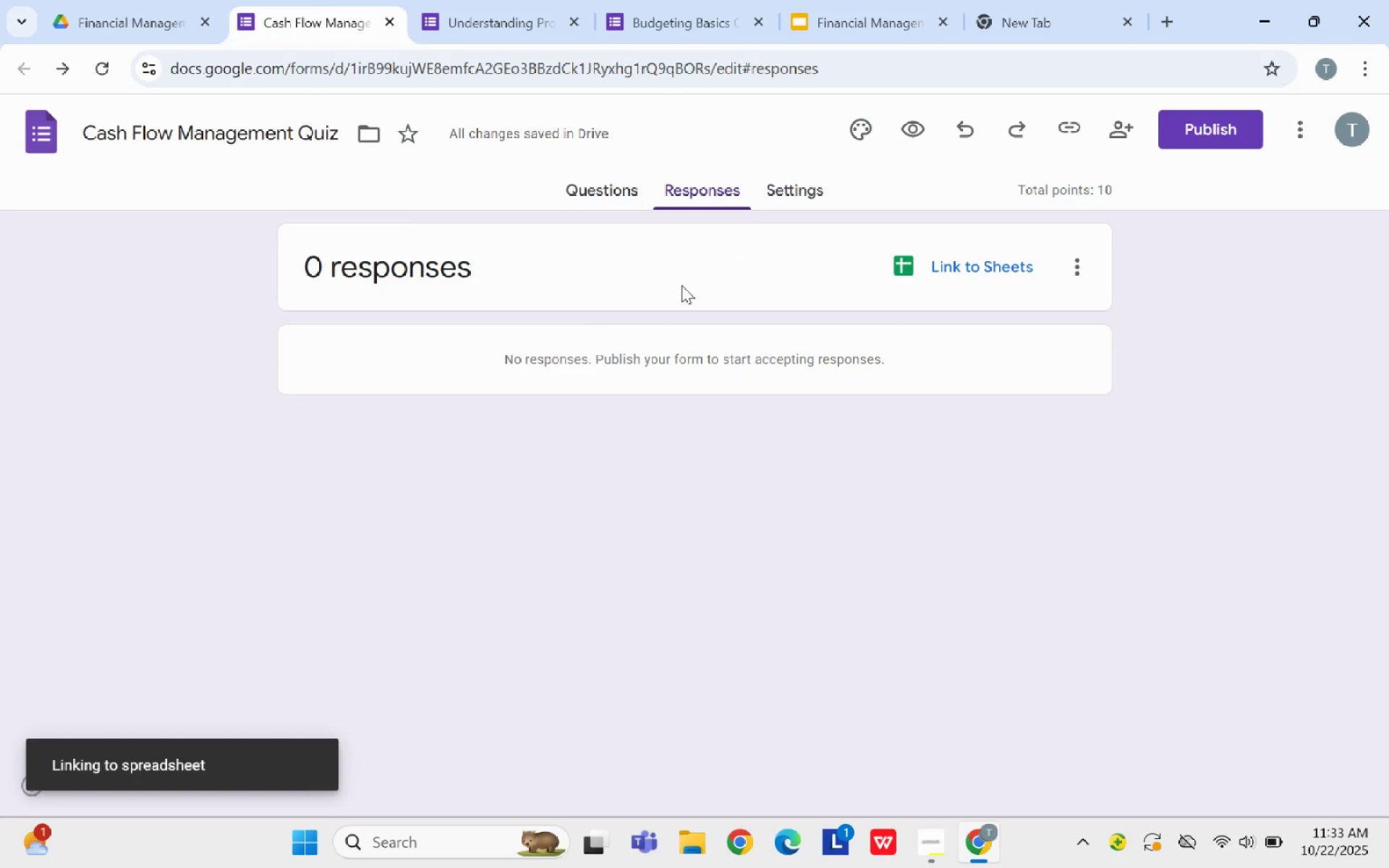 
left_click([1224, 135])
 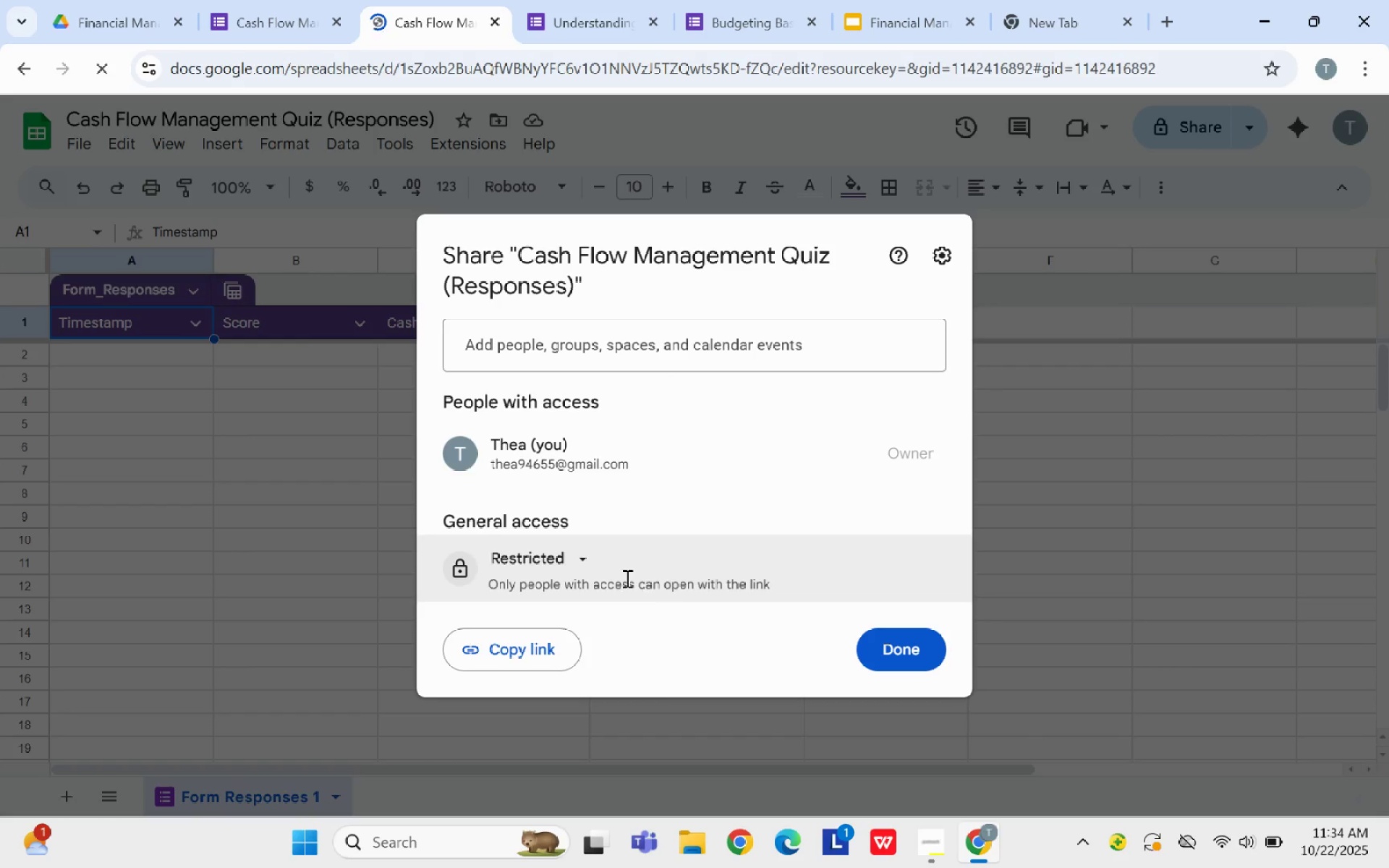 
left_click([577, 566])
 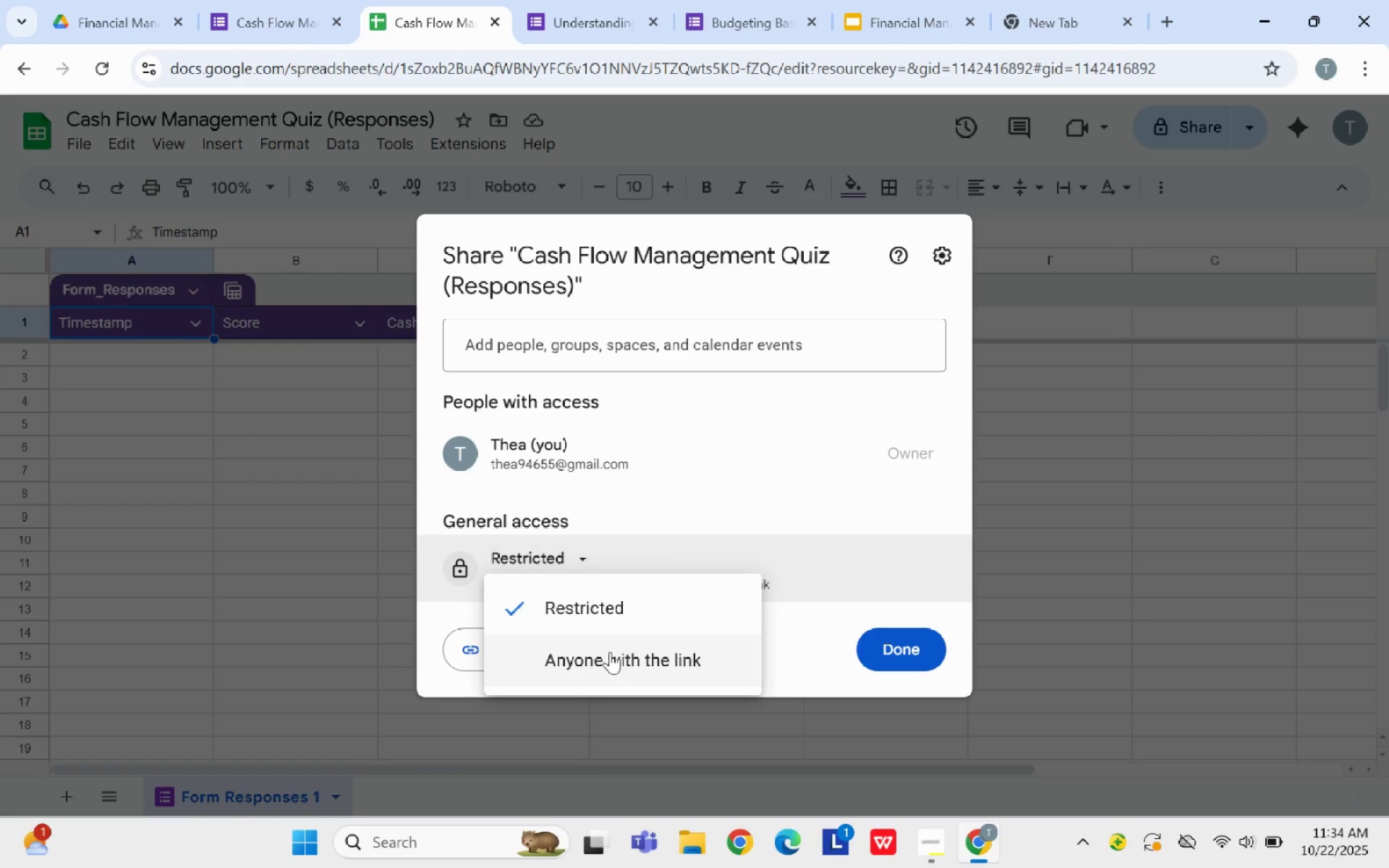 
left_click([610, 652])
 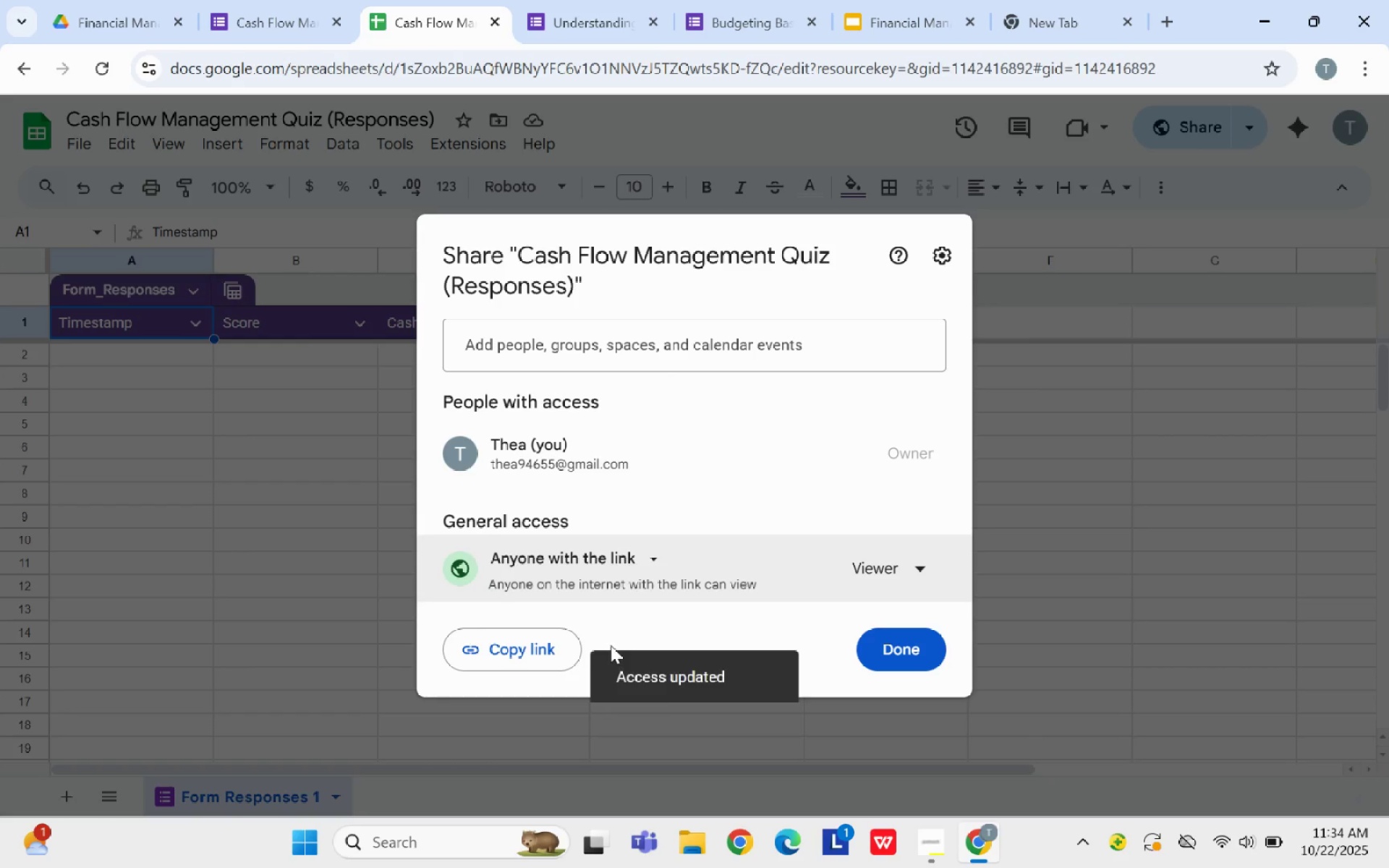 
left_click([1252, 534])
 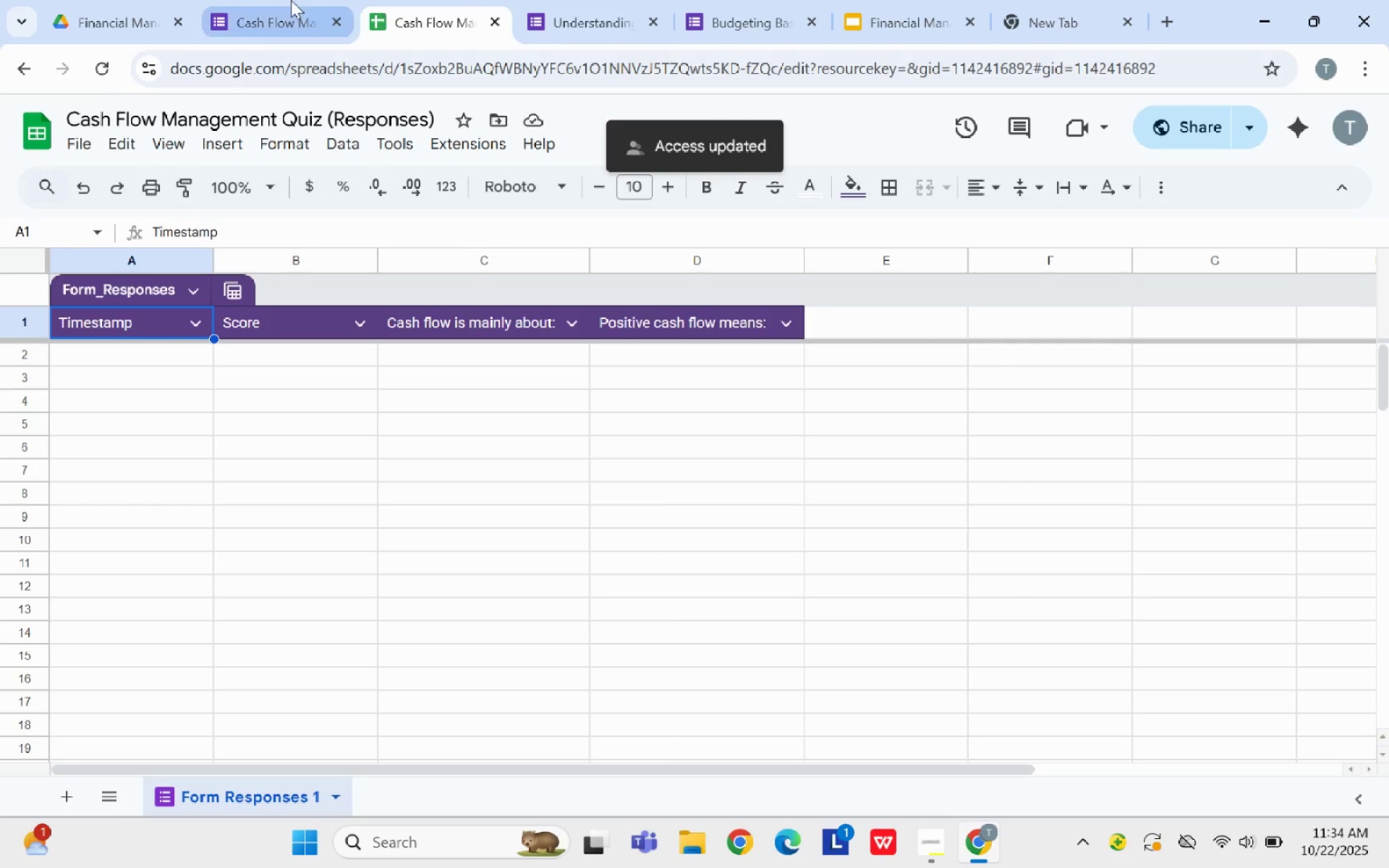 
left_click([285, 0])
 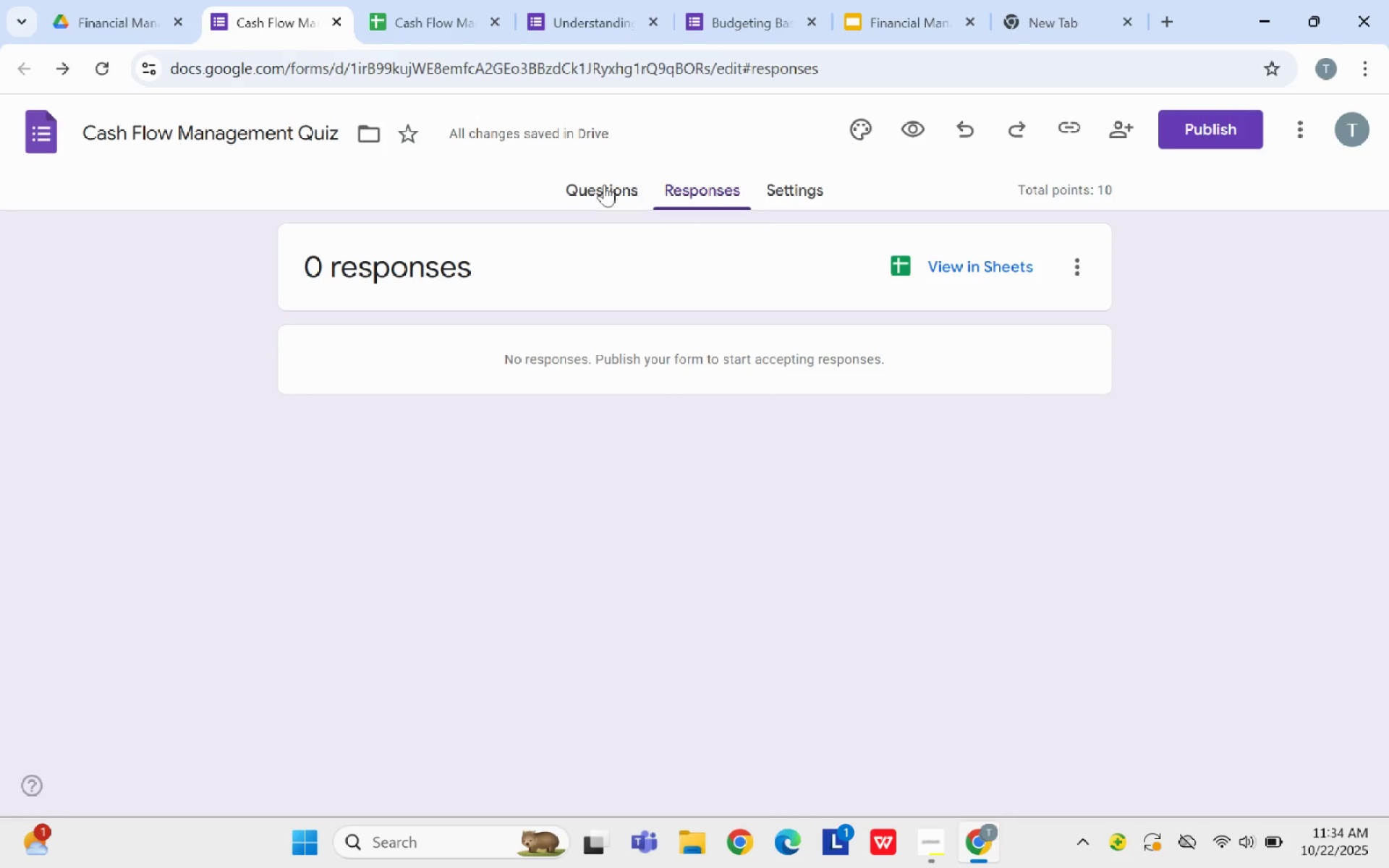 
left_click([585, 182])
 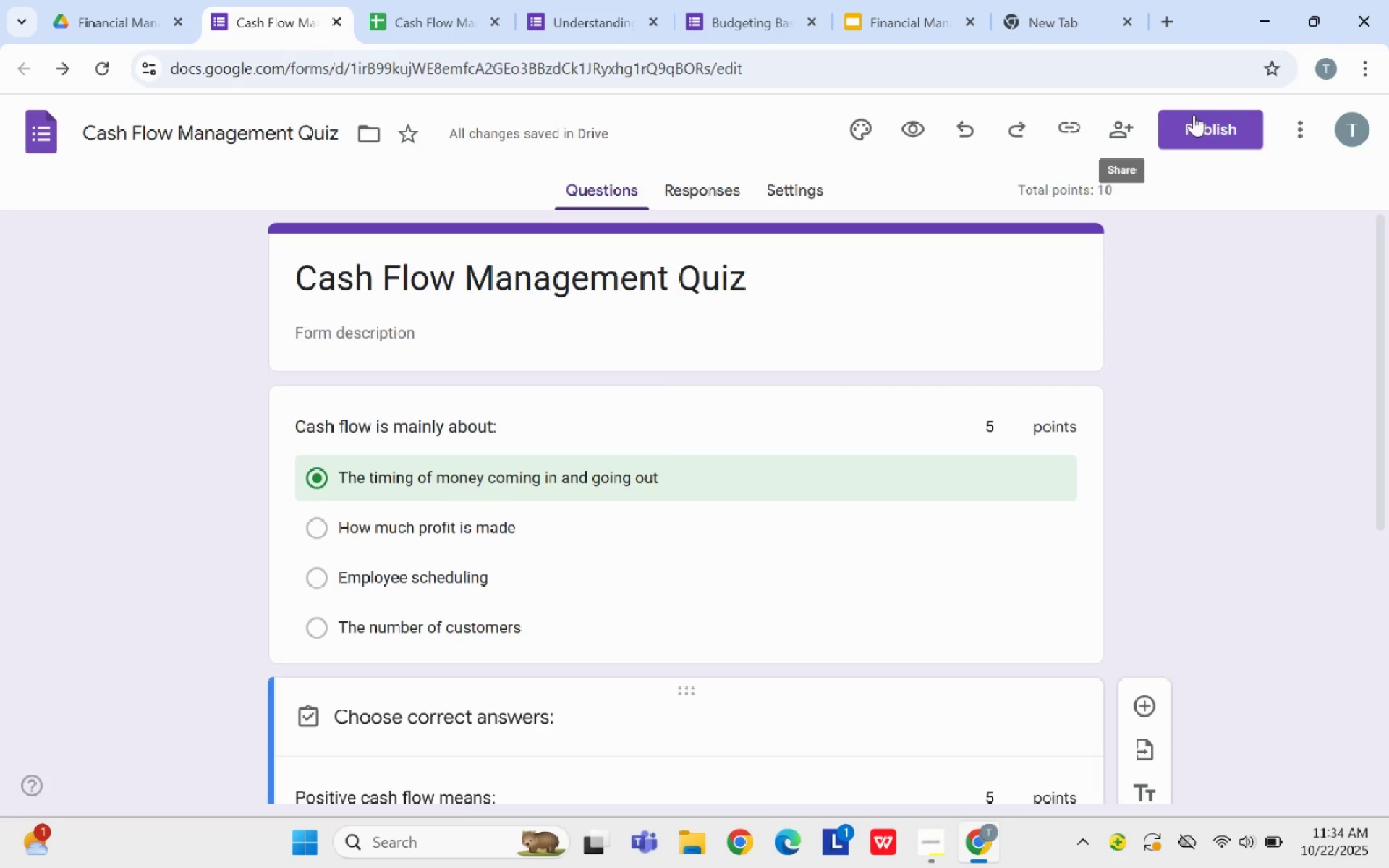 
left_click([1194, 114])
 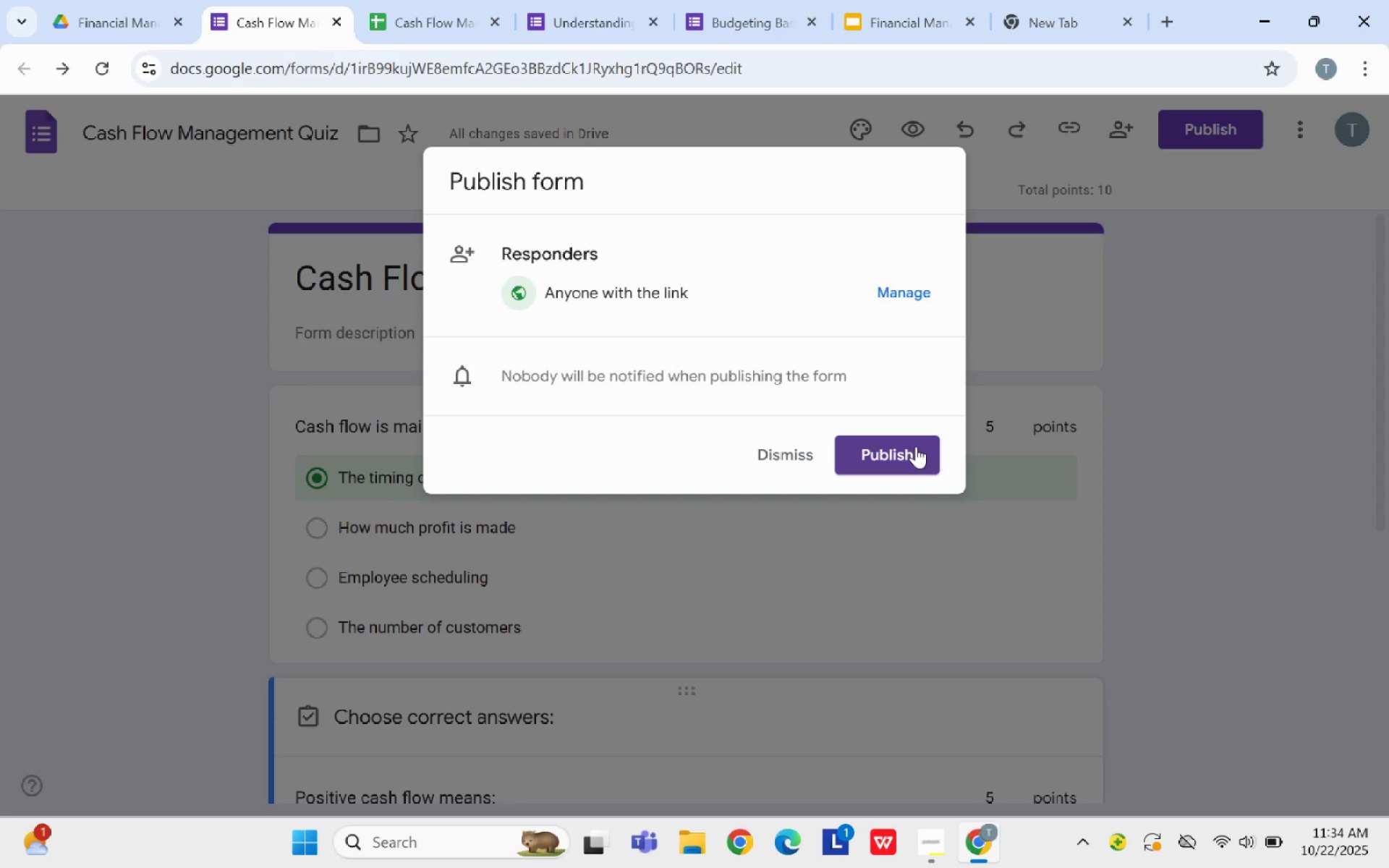 
left_click([916, 446])
 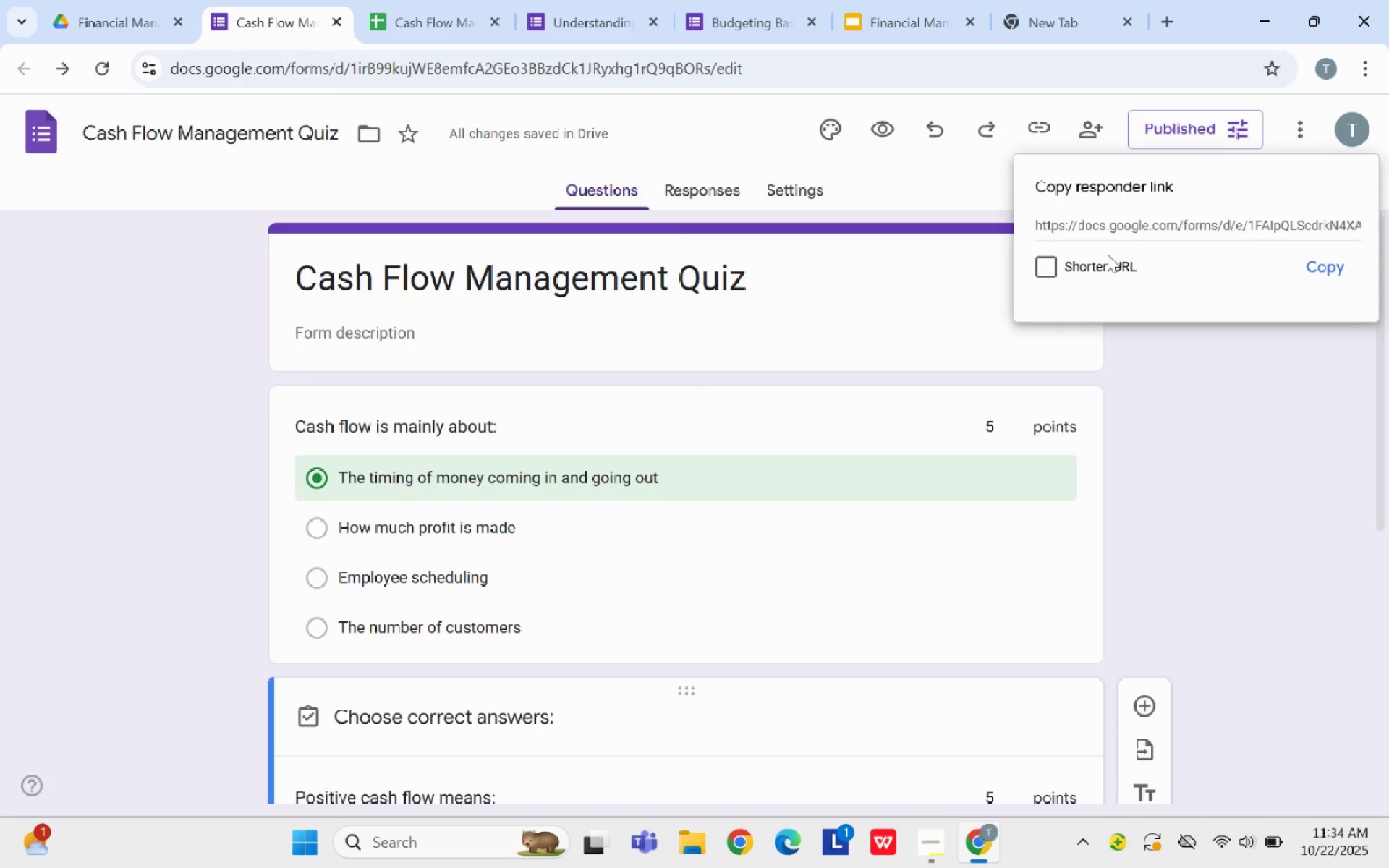 
left_click([1049, 274])
 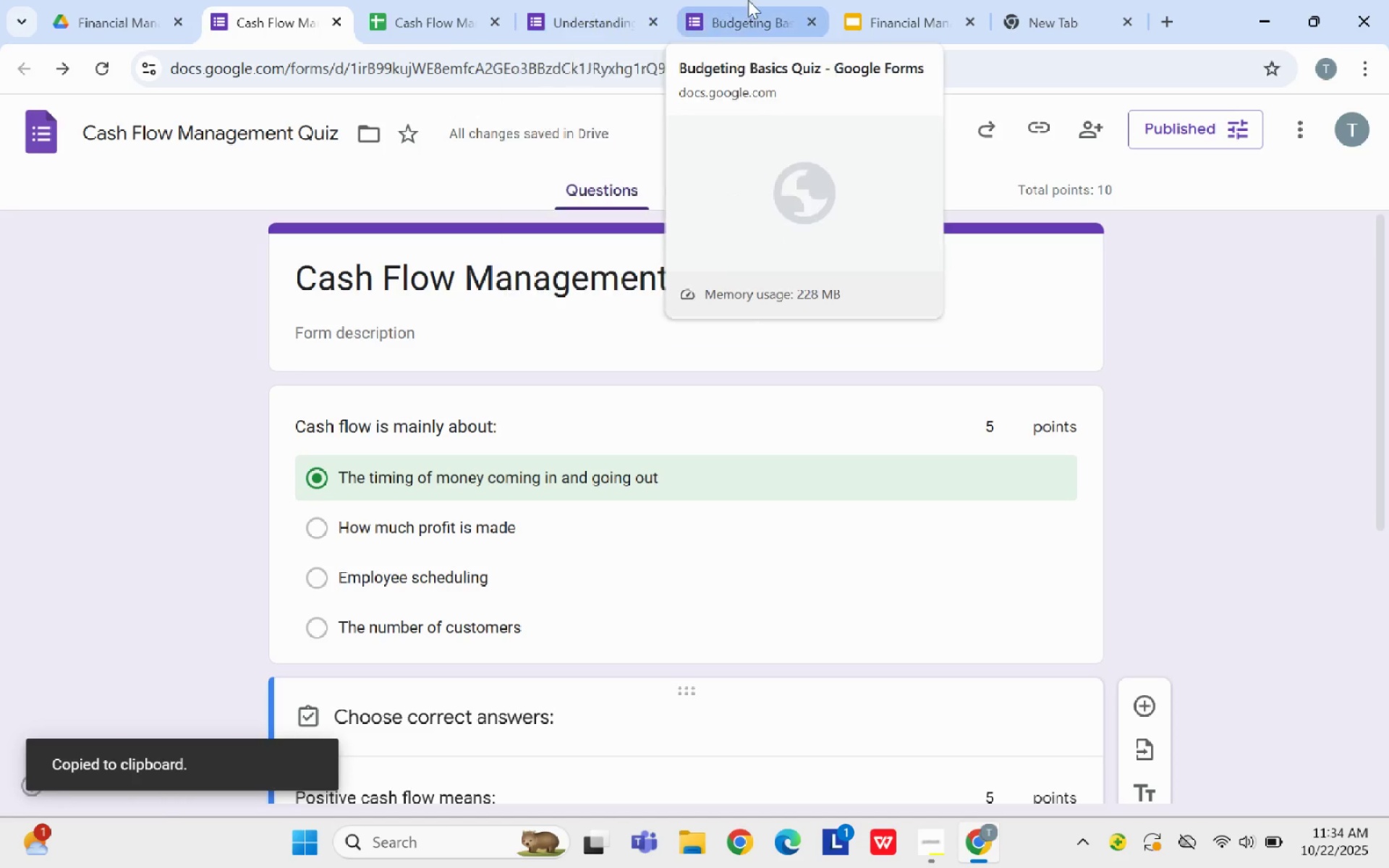 
left_click([492, 20])
 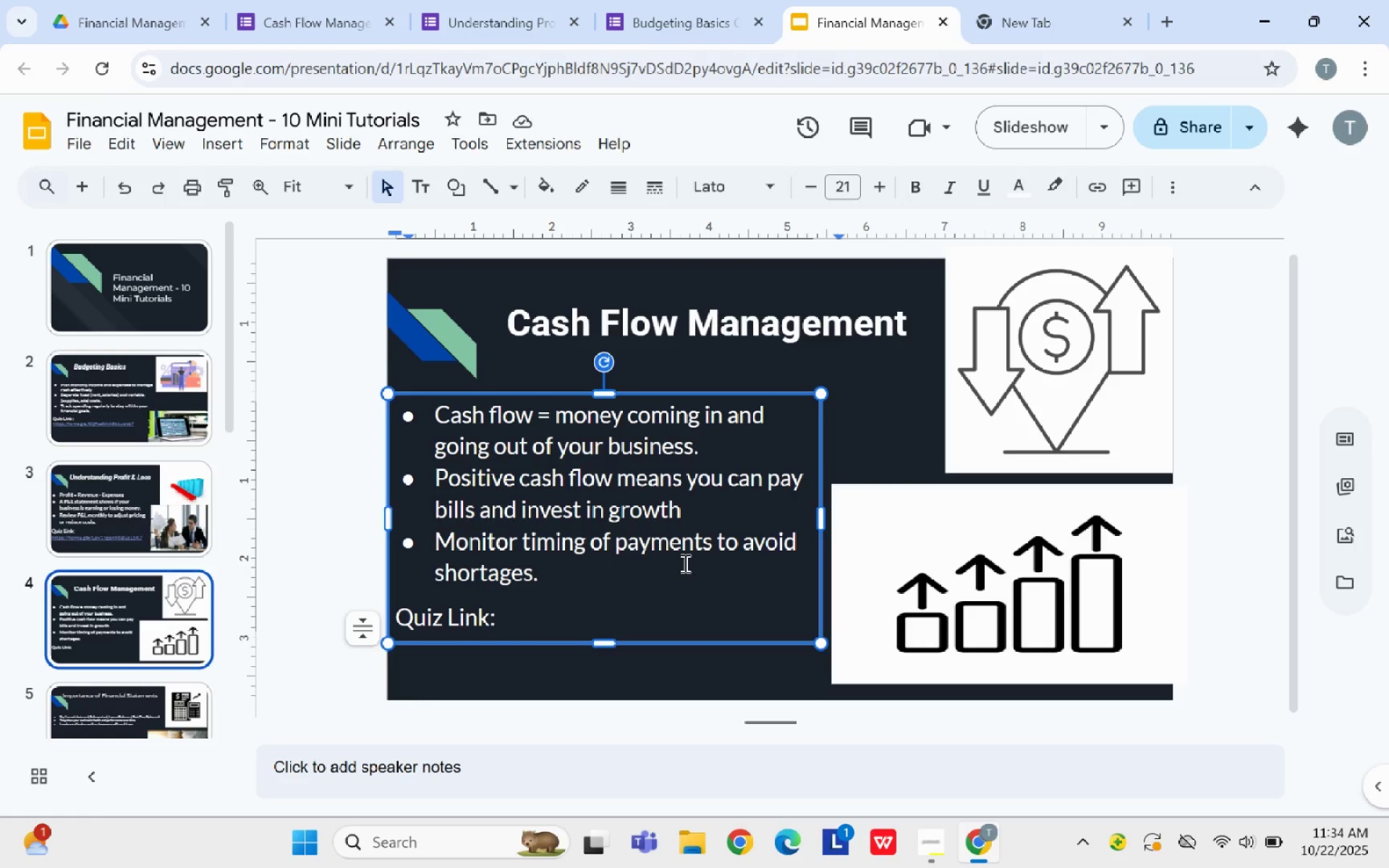 
key(Control+V)
 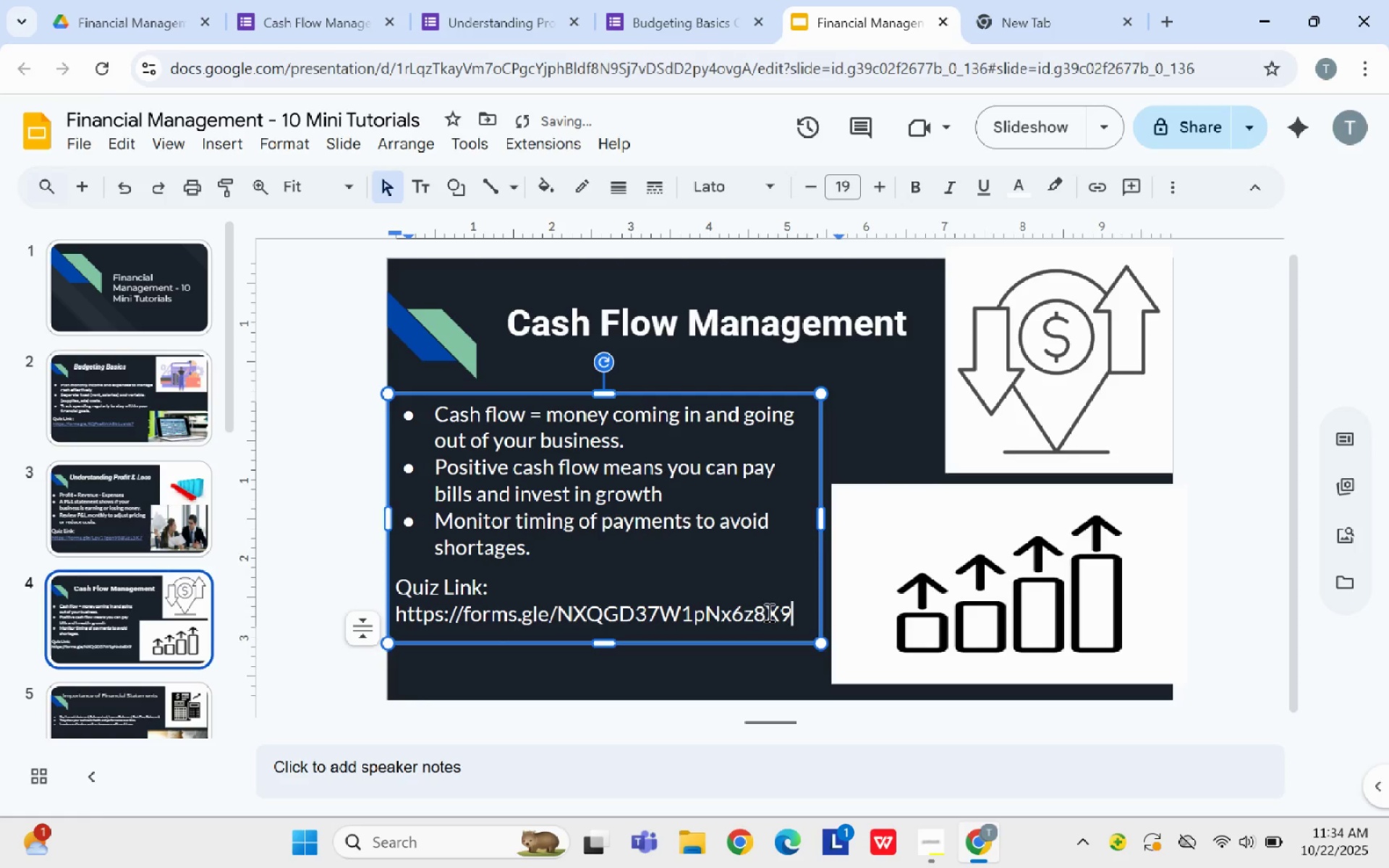 
left_click_drag(start_coordinate=[799, 613], to_coordinate=[391, 606])
 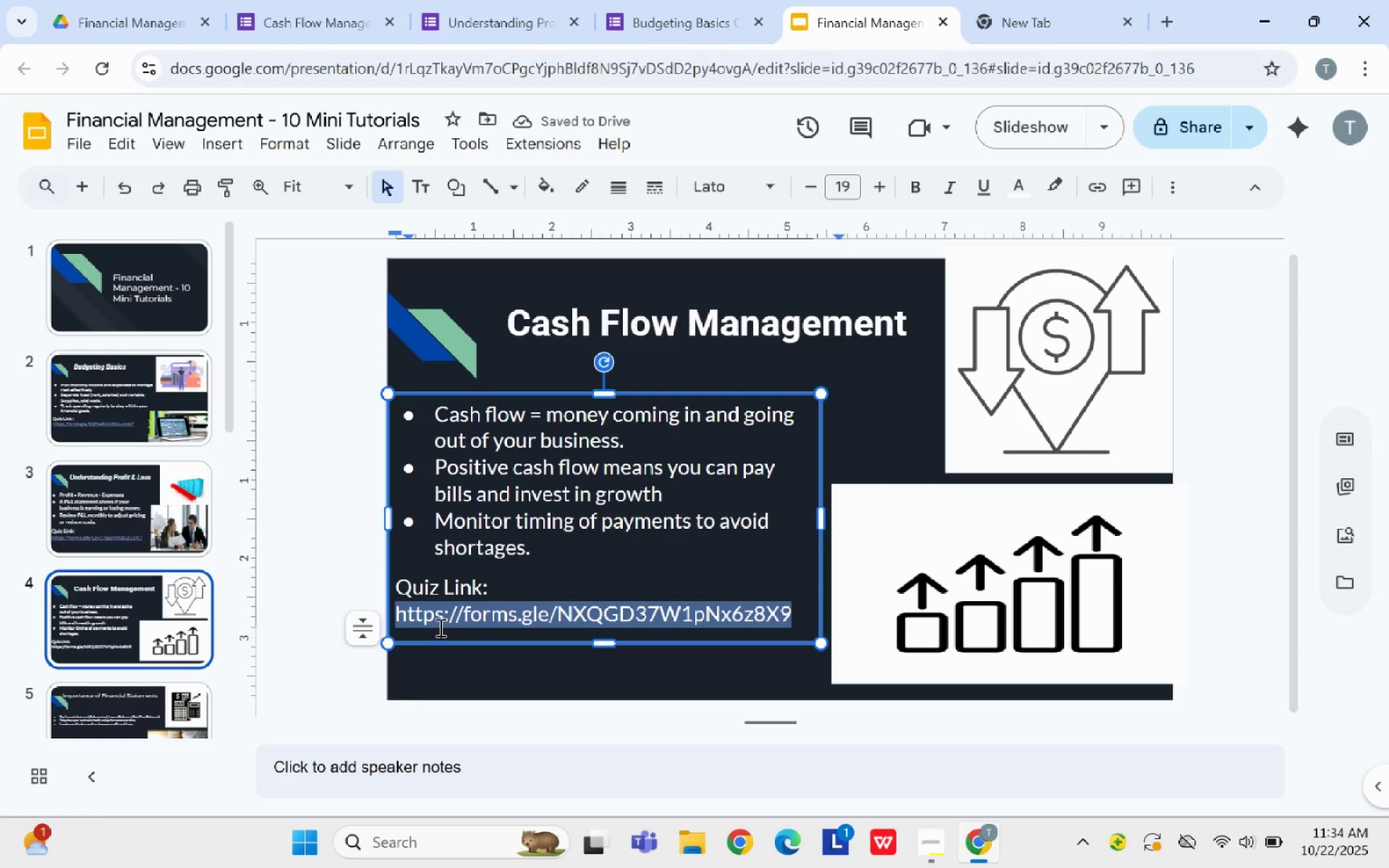 
right_click([439, 627])
 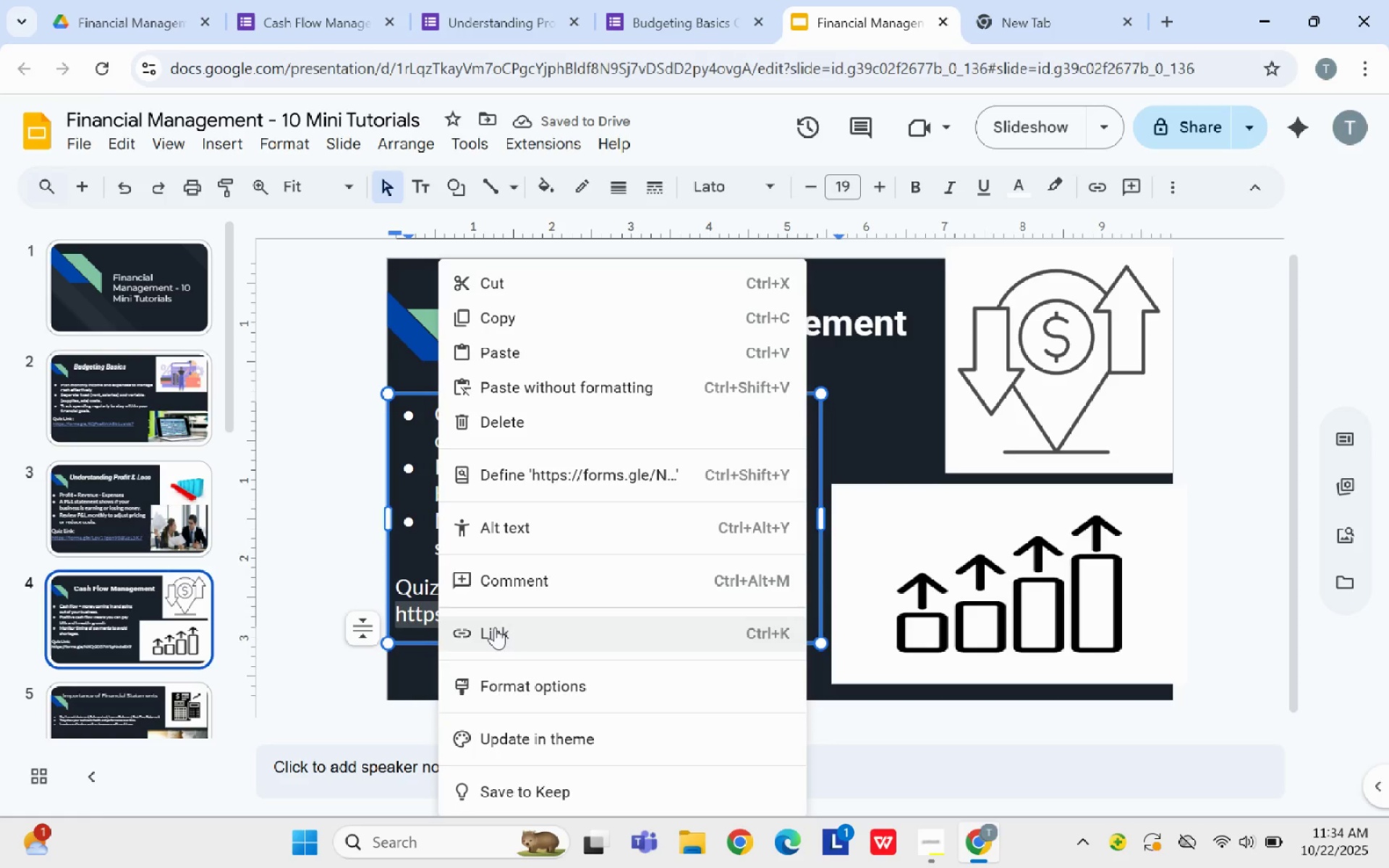 
left_click([495, 628])
 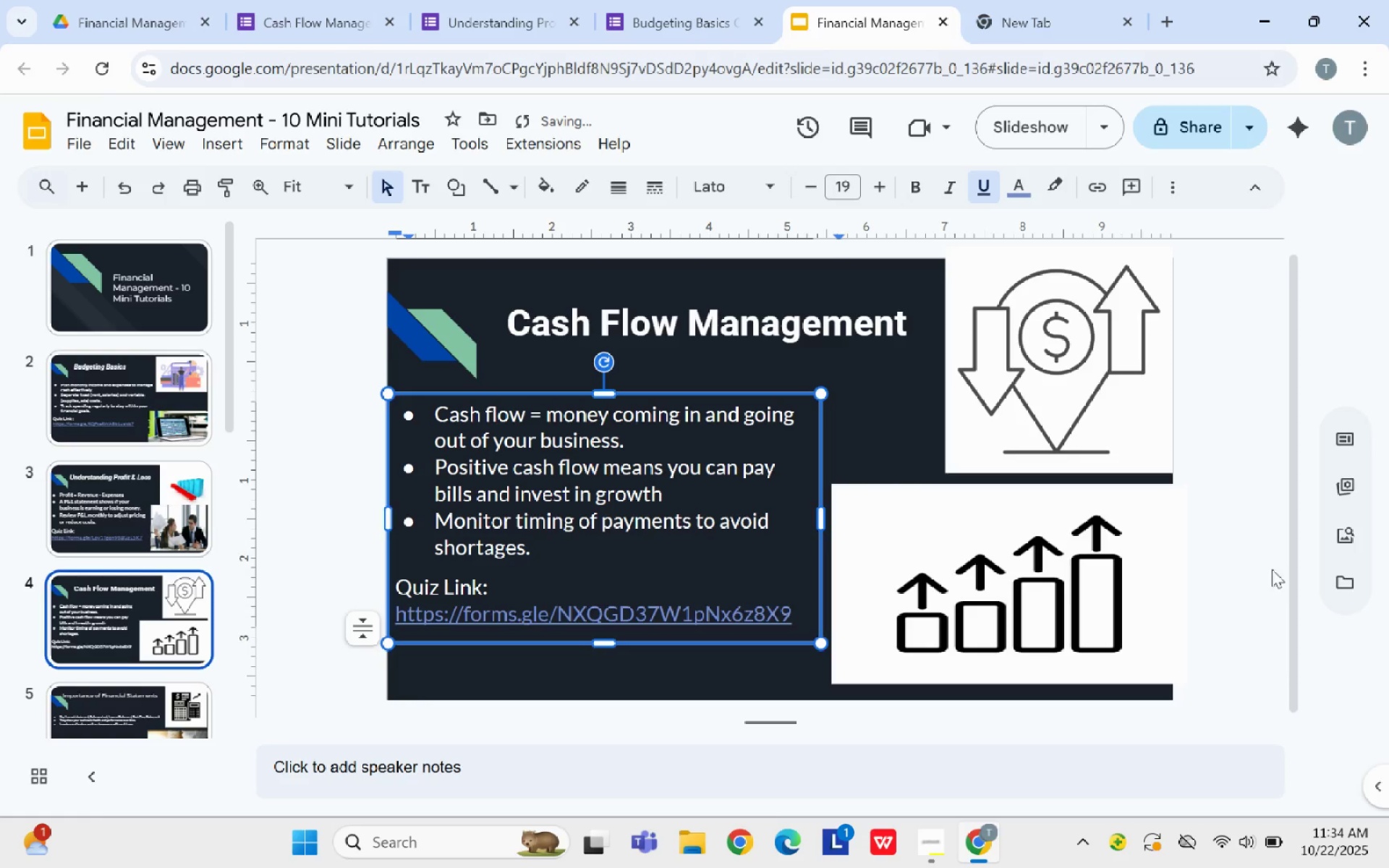 
left_click([1270, 568])
 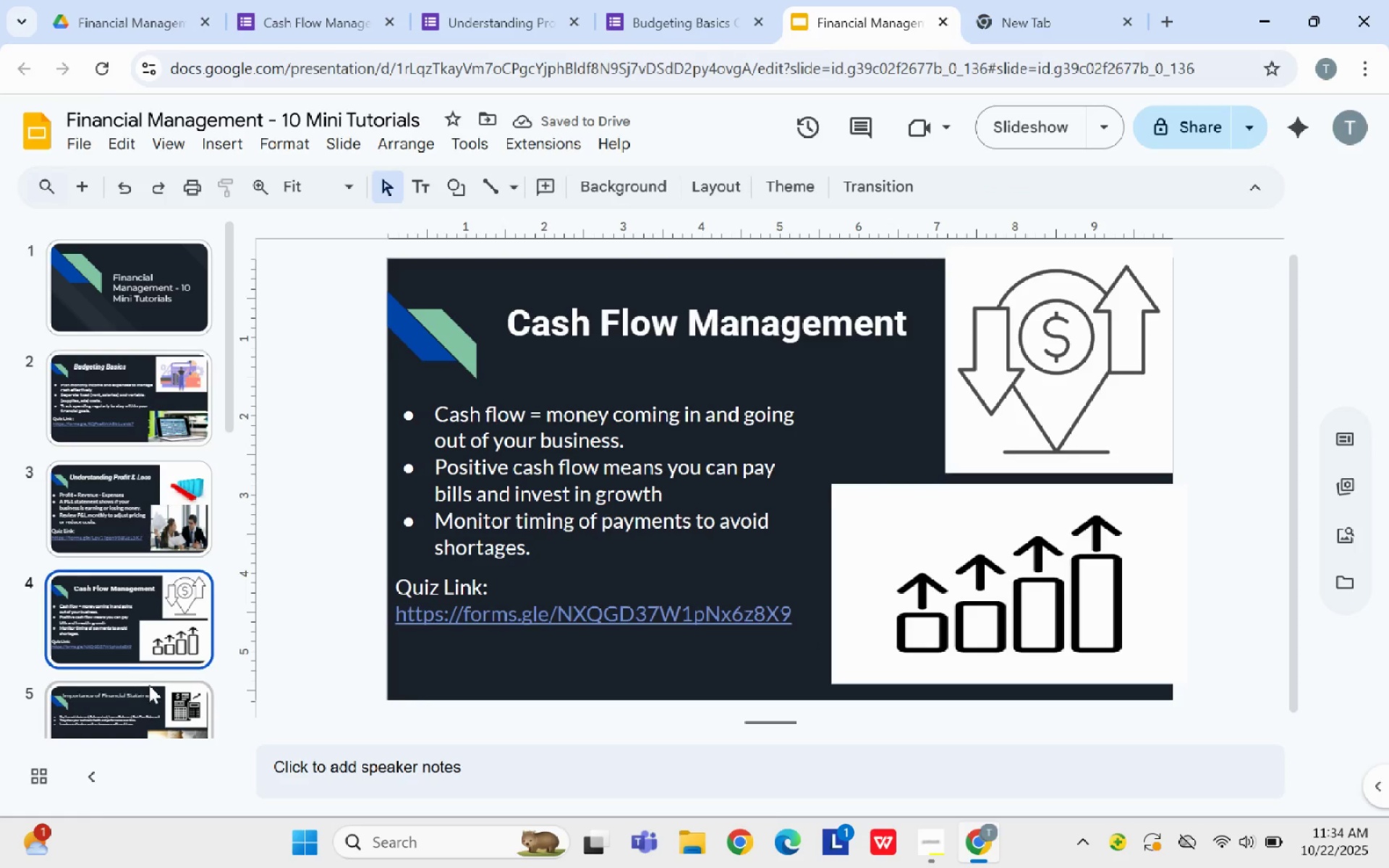 
scroll: coordinate [195, 545], scroll_direction: down, amount: 2.0
 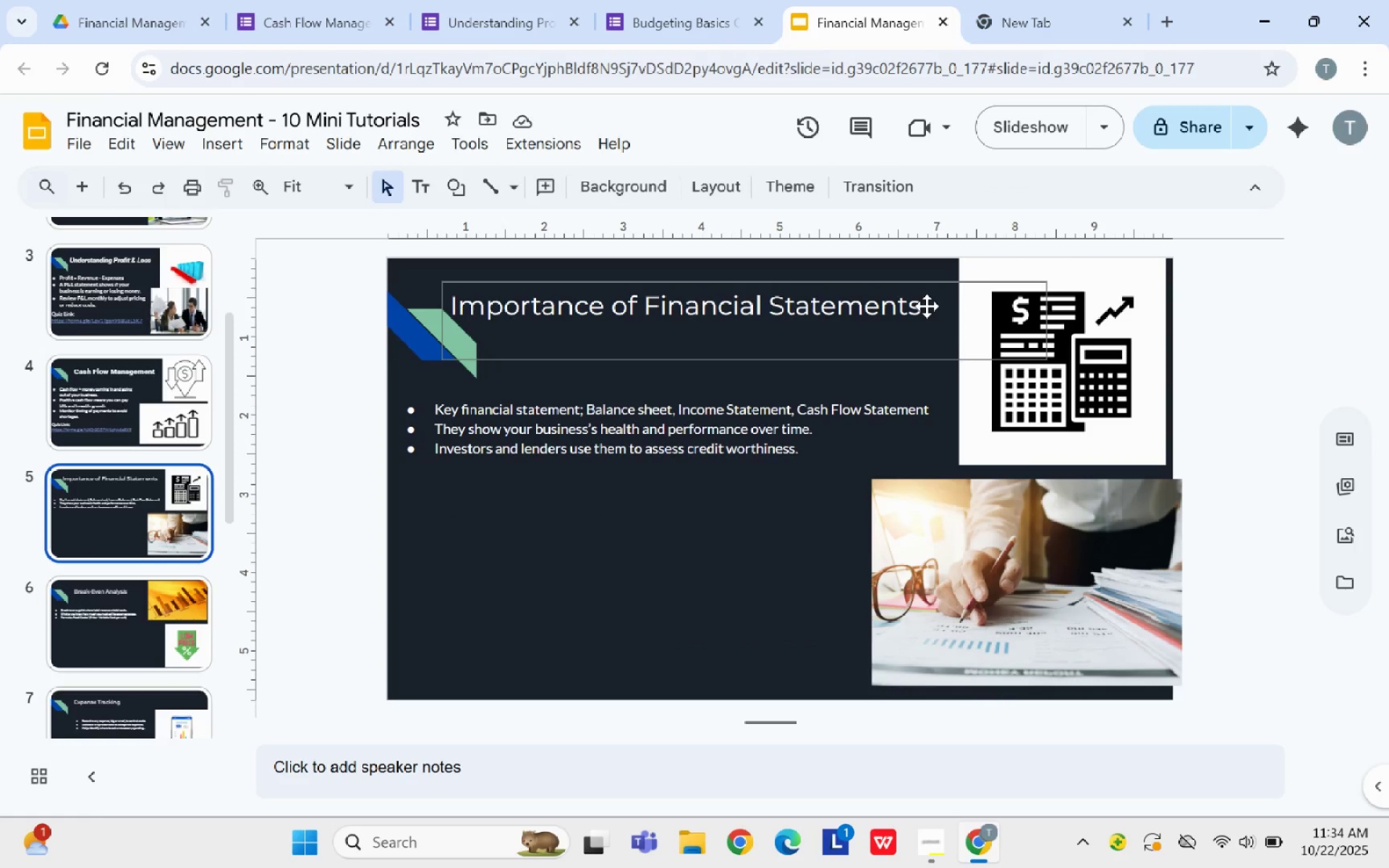 
wait(10.62)
 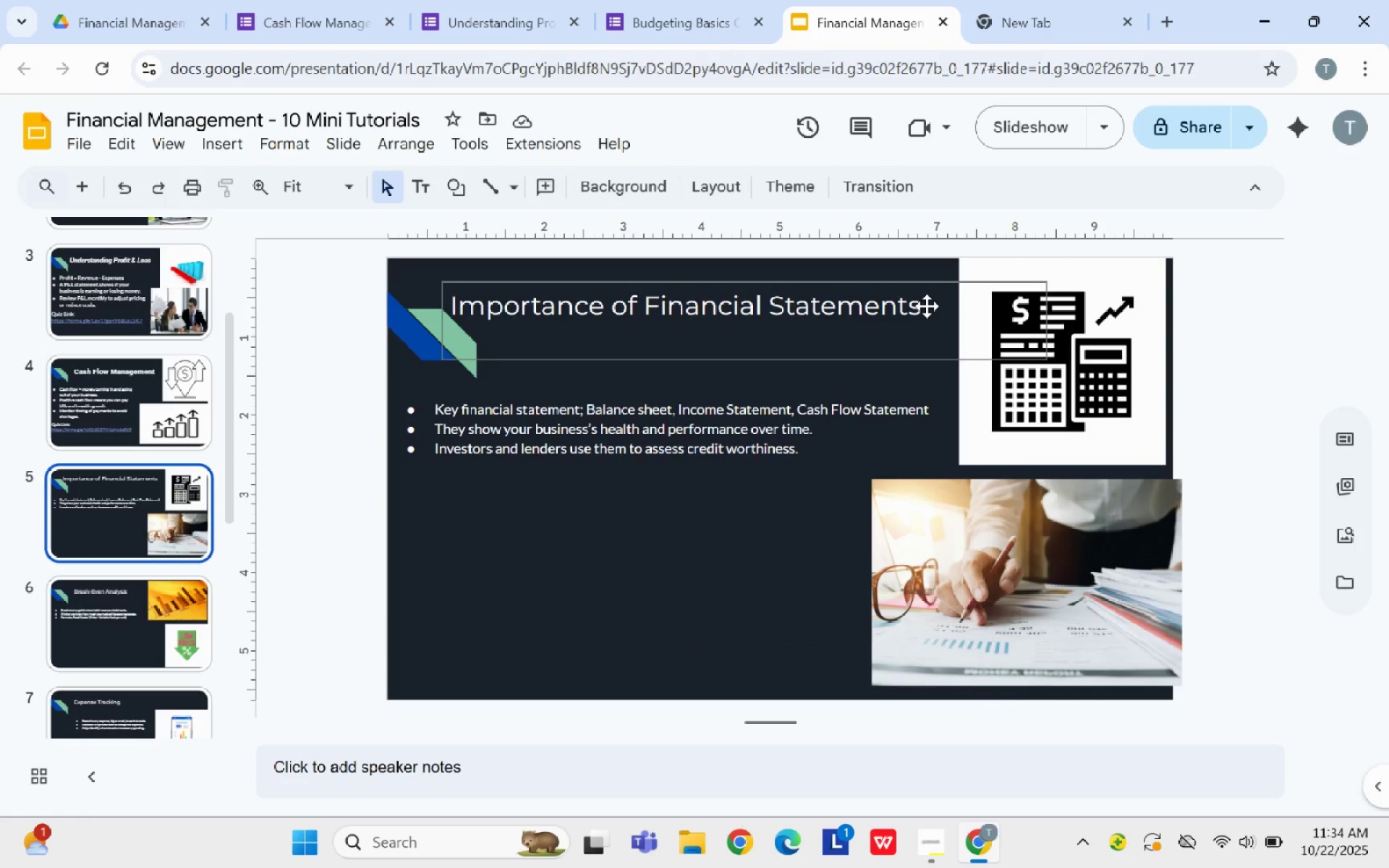 
scroll: coordinate [176, 339], scroll_direction: up, amount: 4.0
 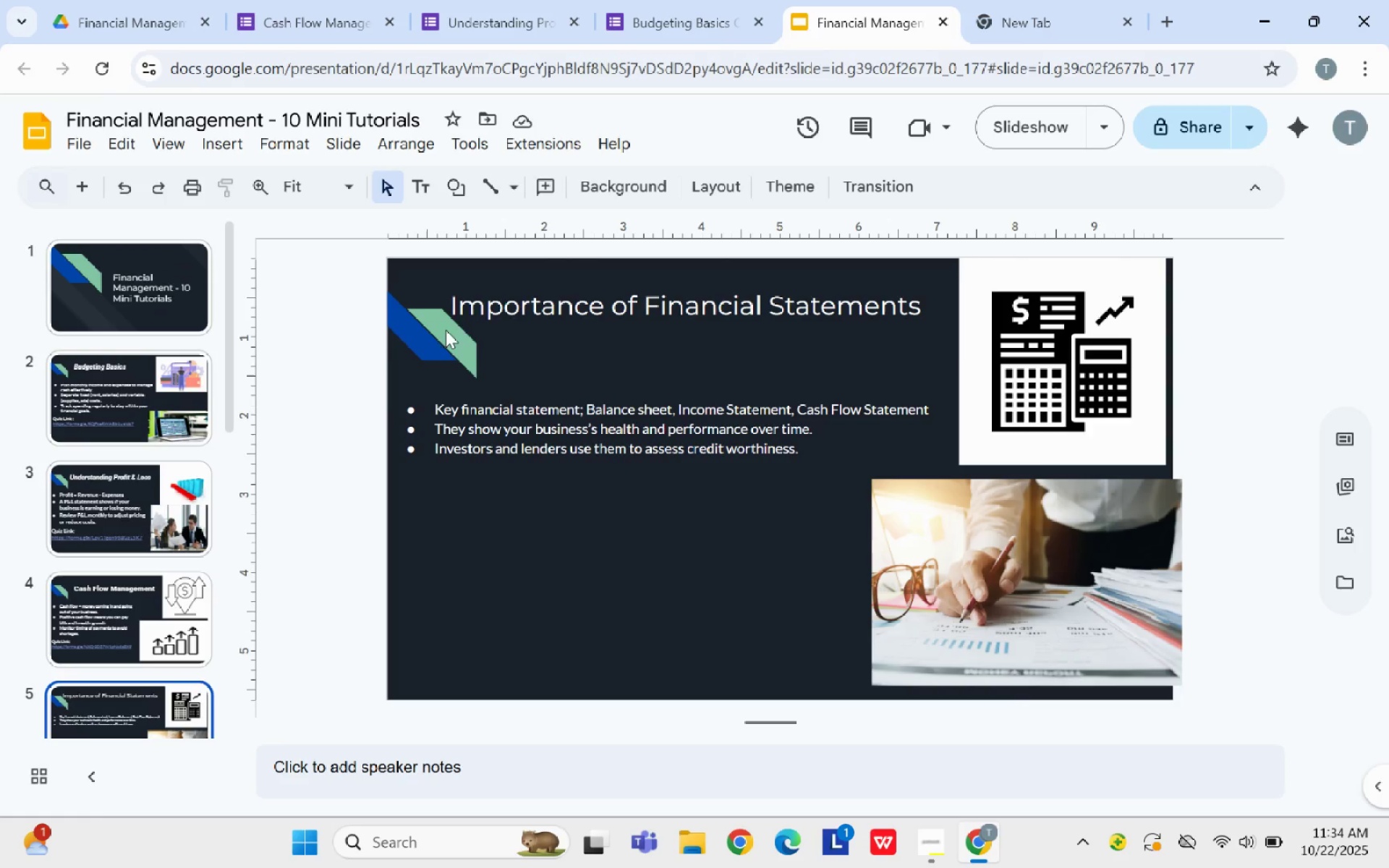 
left_click([548, 307])
 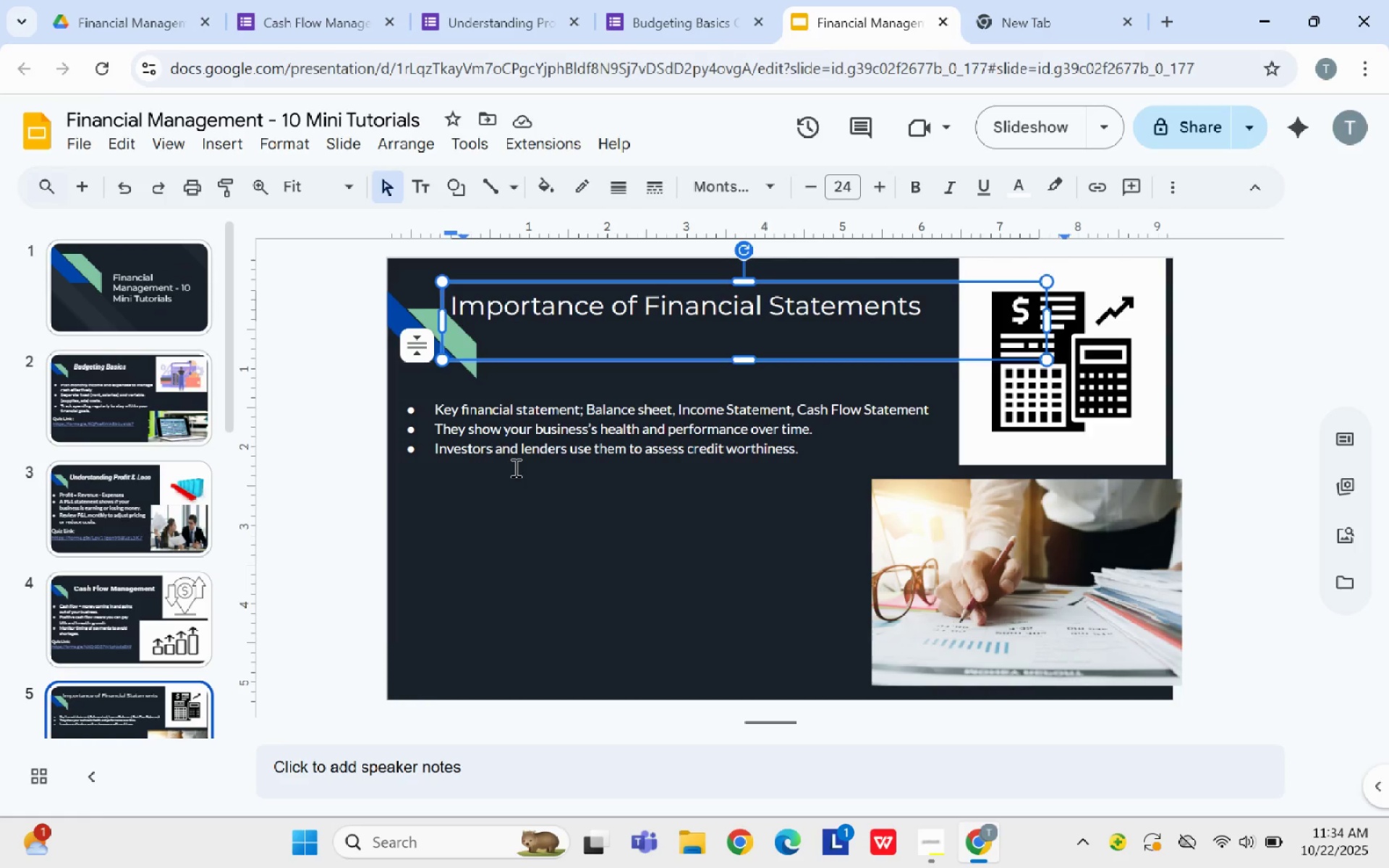 
left_click([485, 485])
 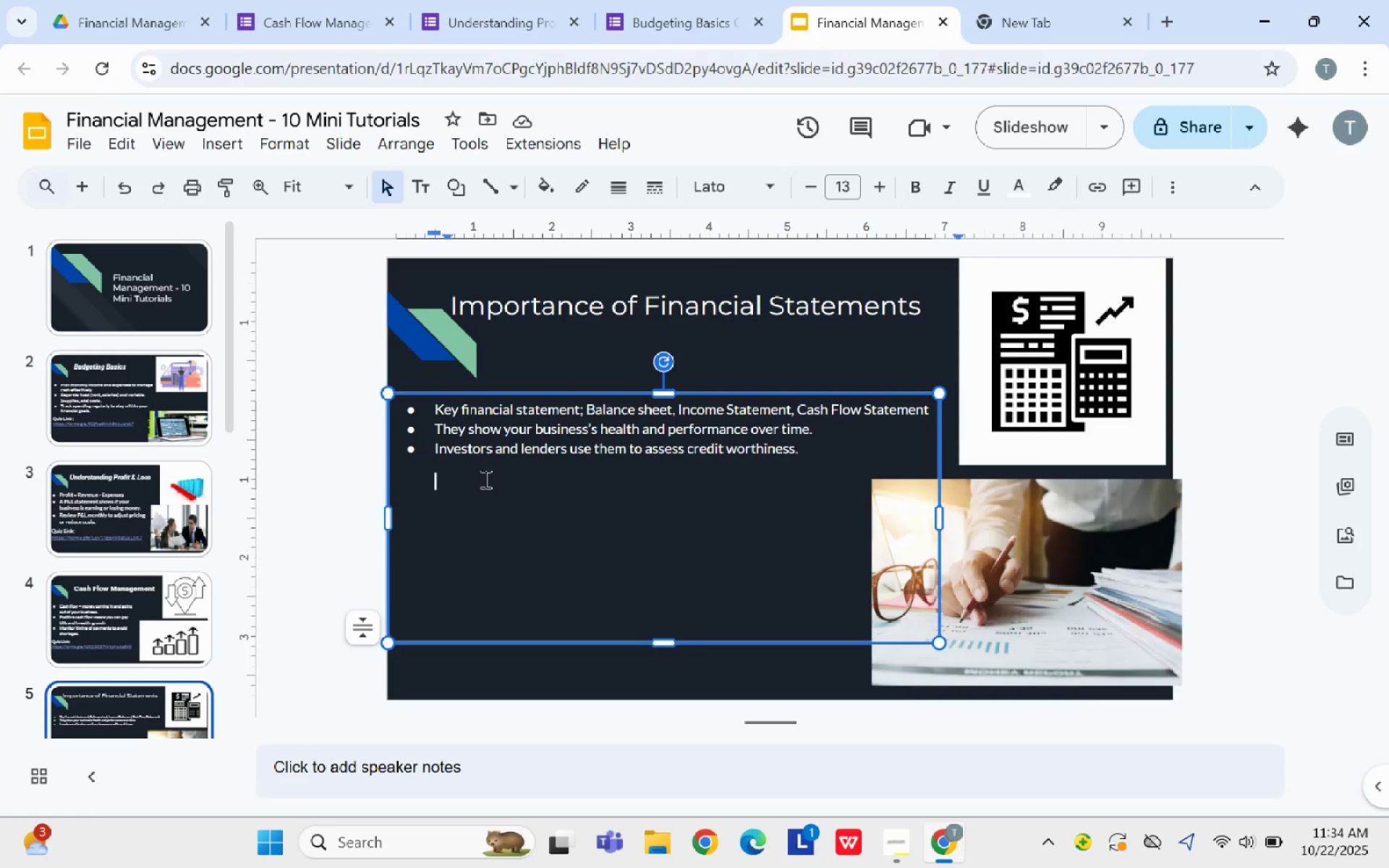 
left_click([666, 318])
 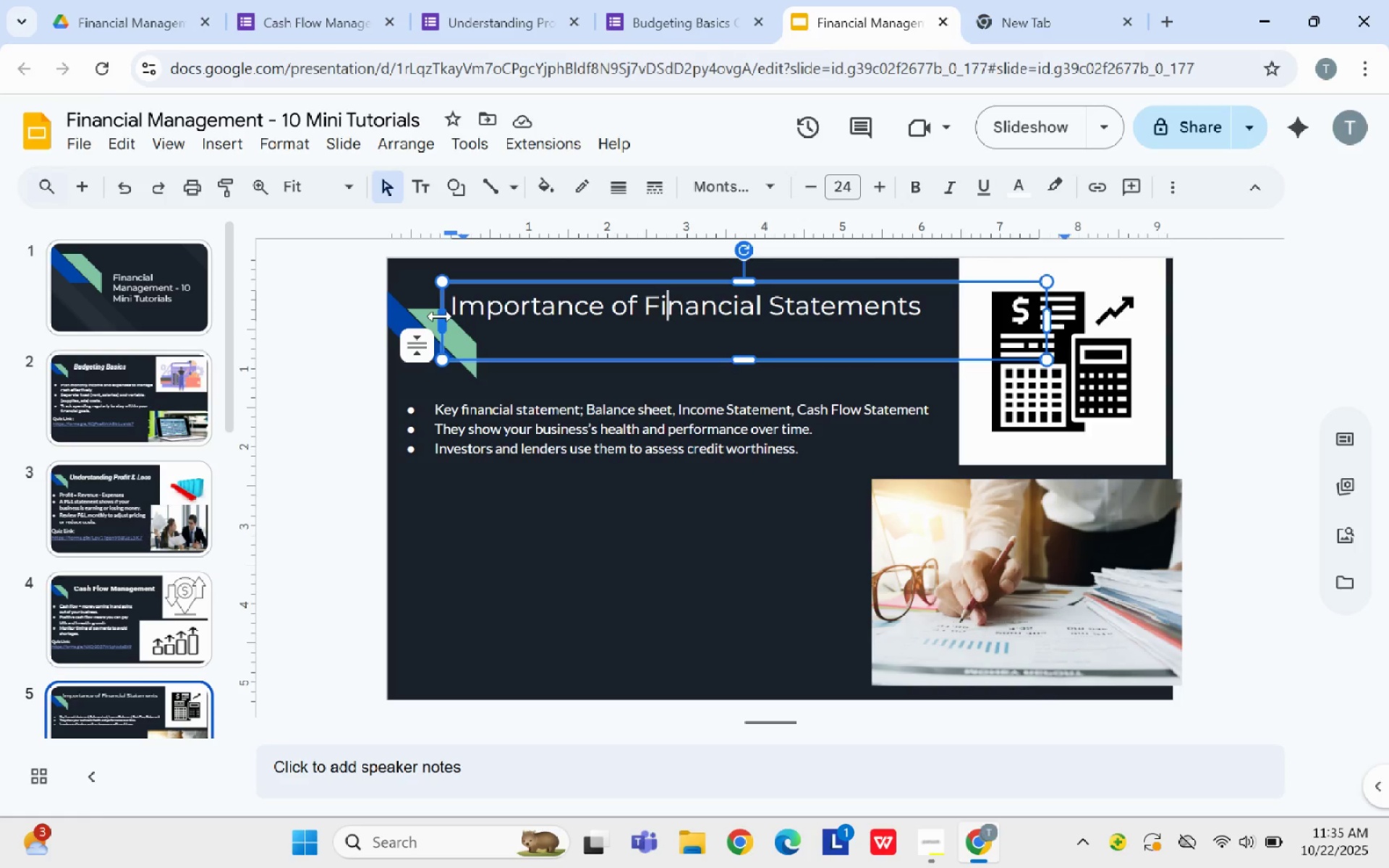 
wait(20.95)
 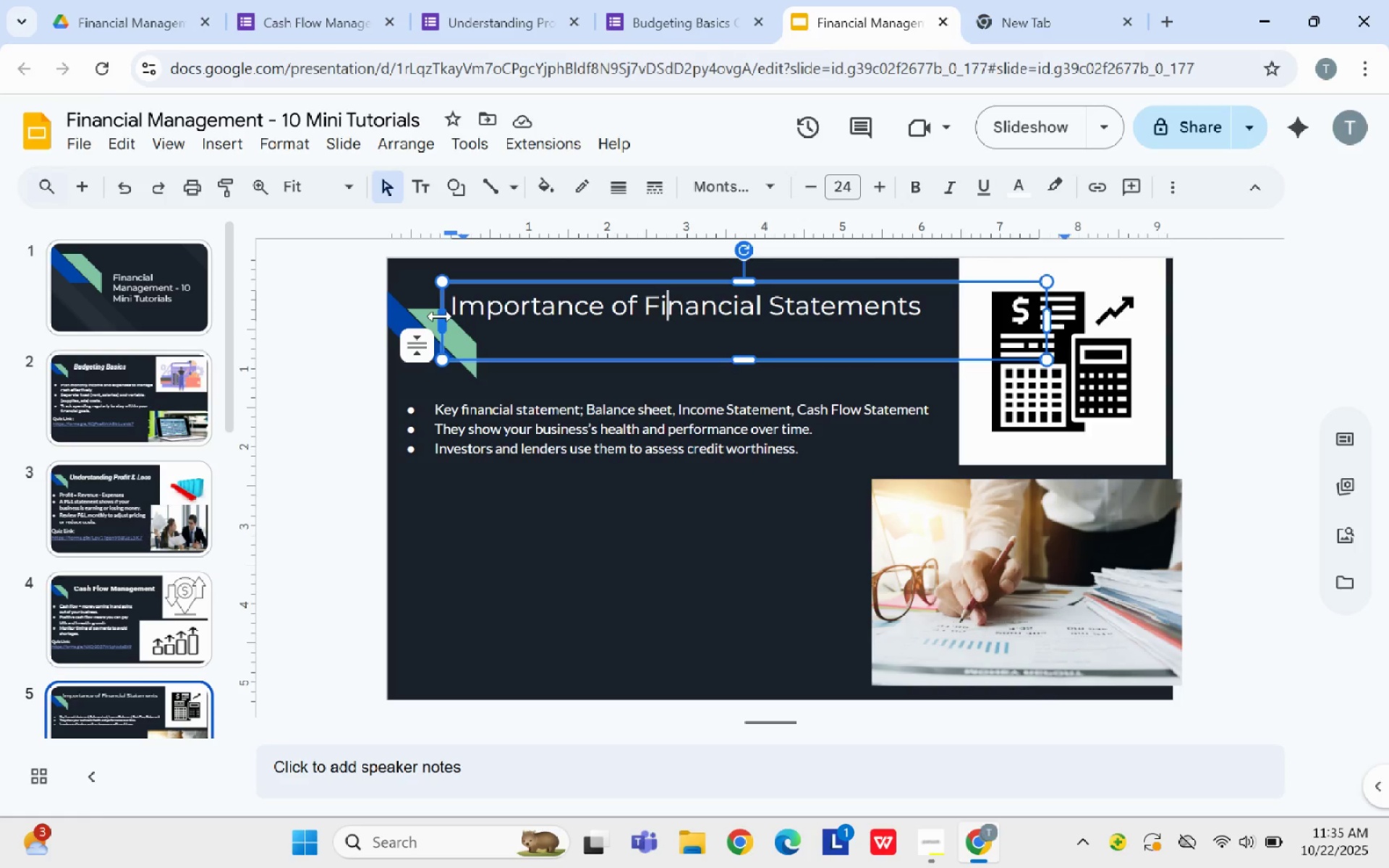 
mouse_move([723, 201])
 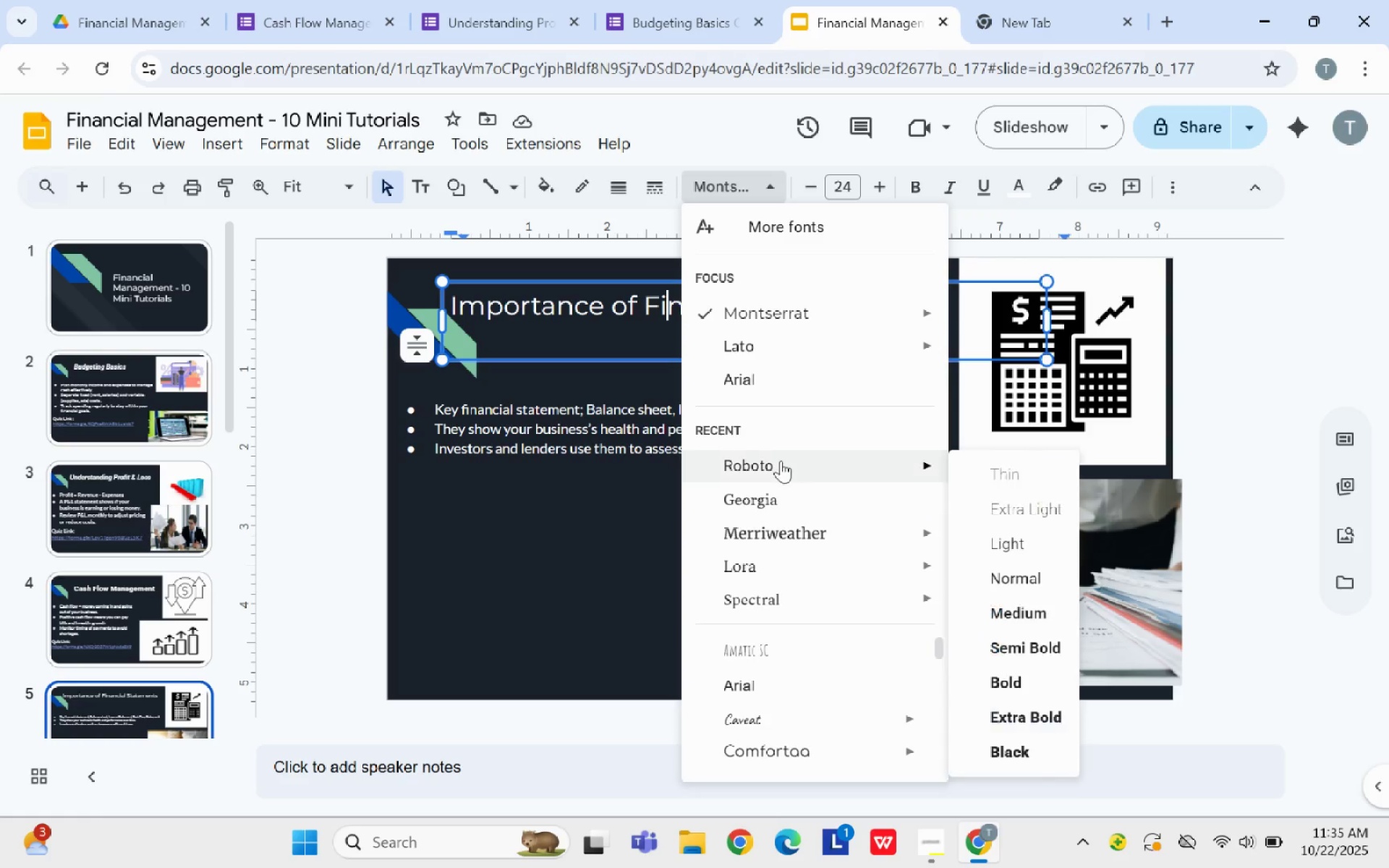 
left_click([781, 461])
 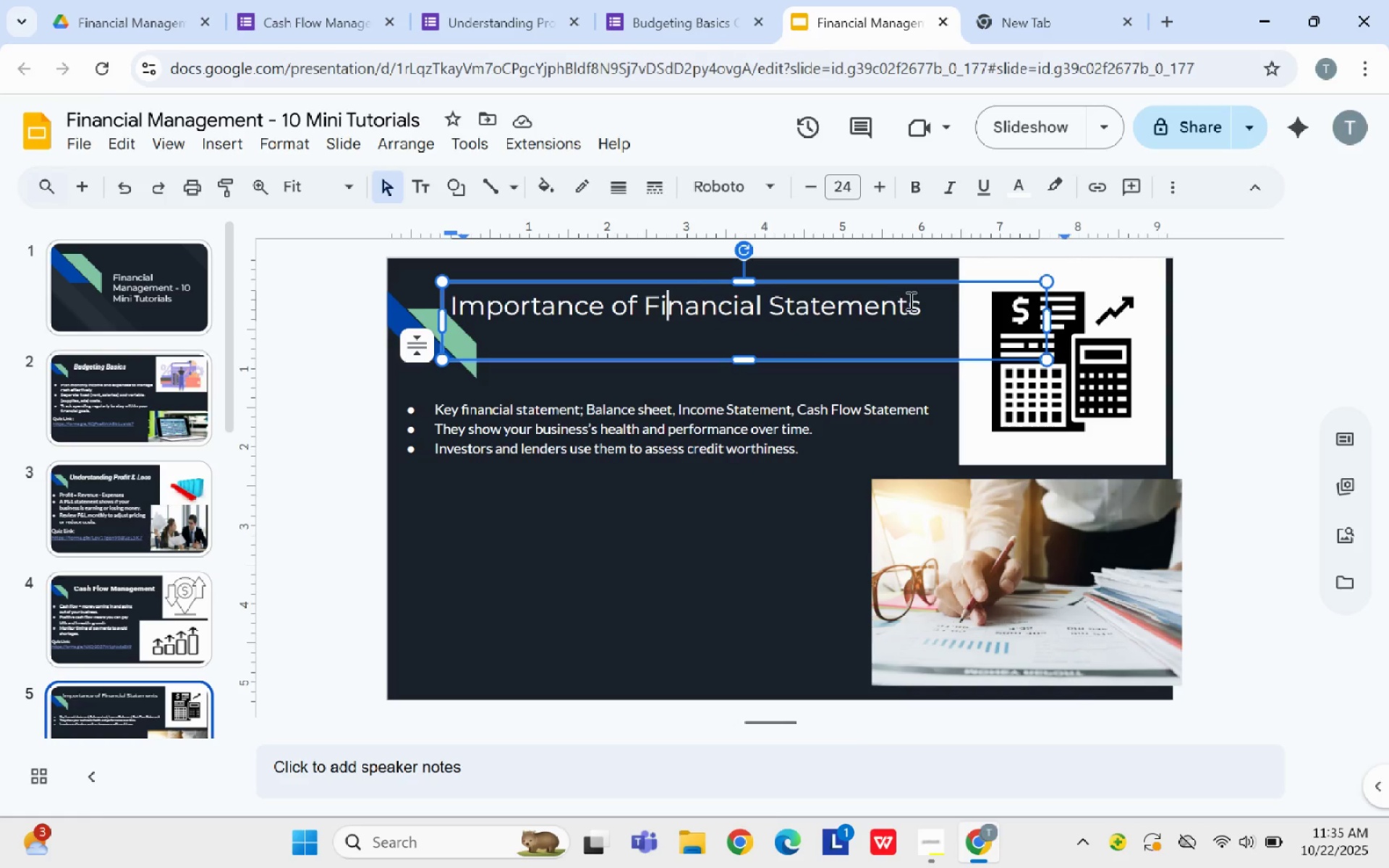 
left_click_drag(start_coordinate=[916, 302], to_coordinate=[428, 301])
 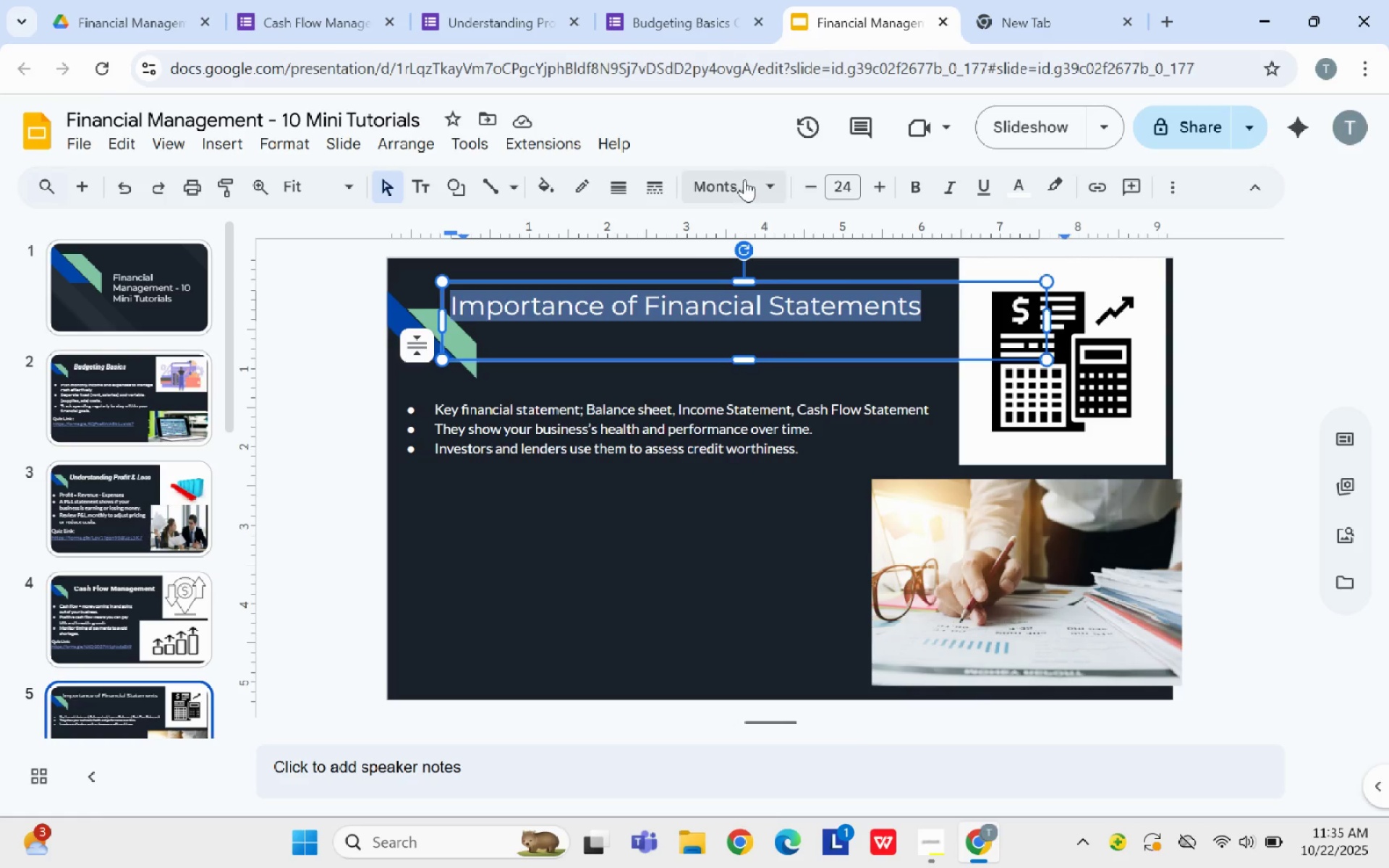 
left_click([744, 179])
 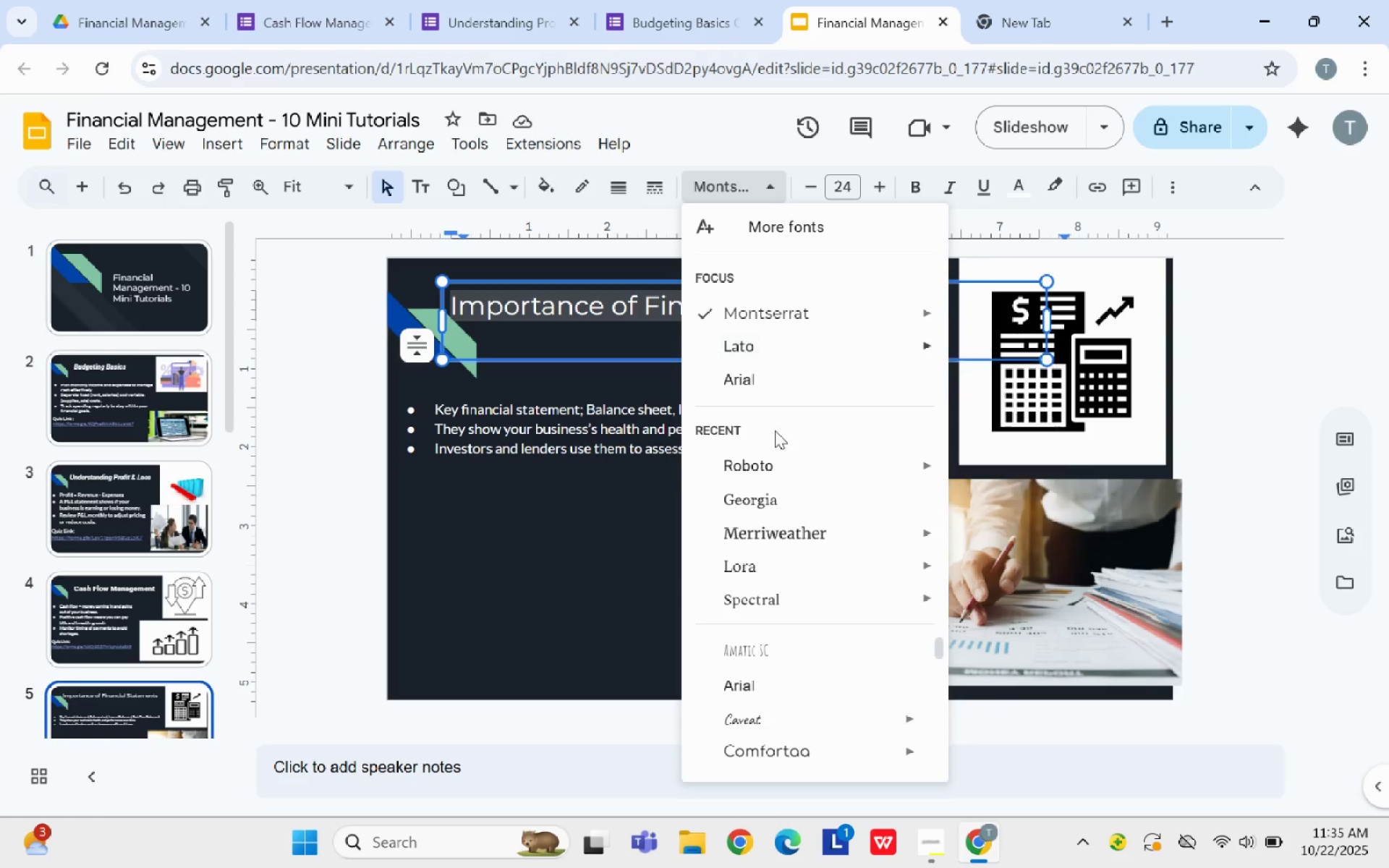 
left_click([781, 465])
 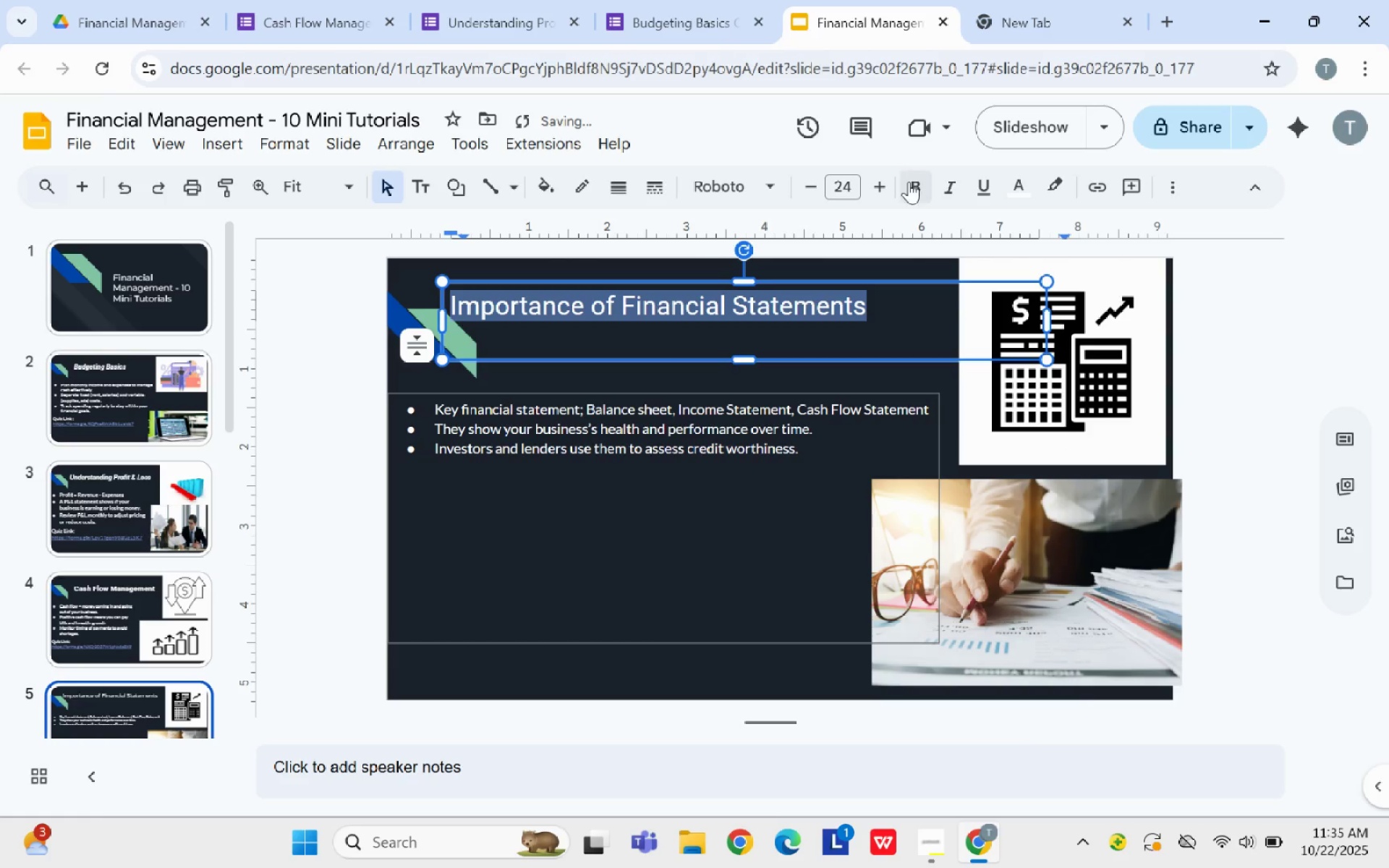 
left_click([910, 183])
 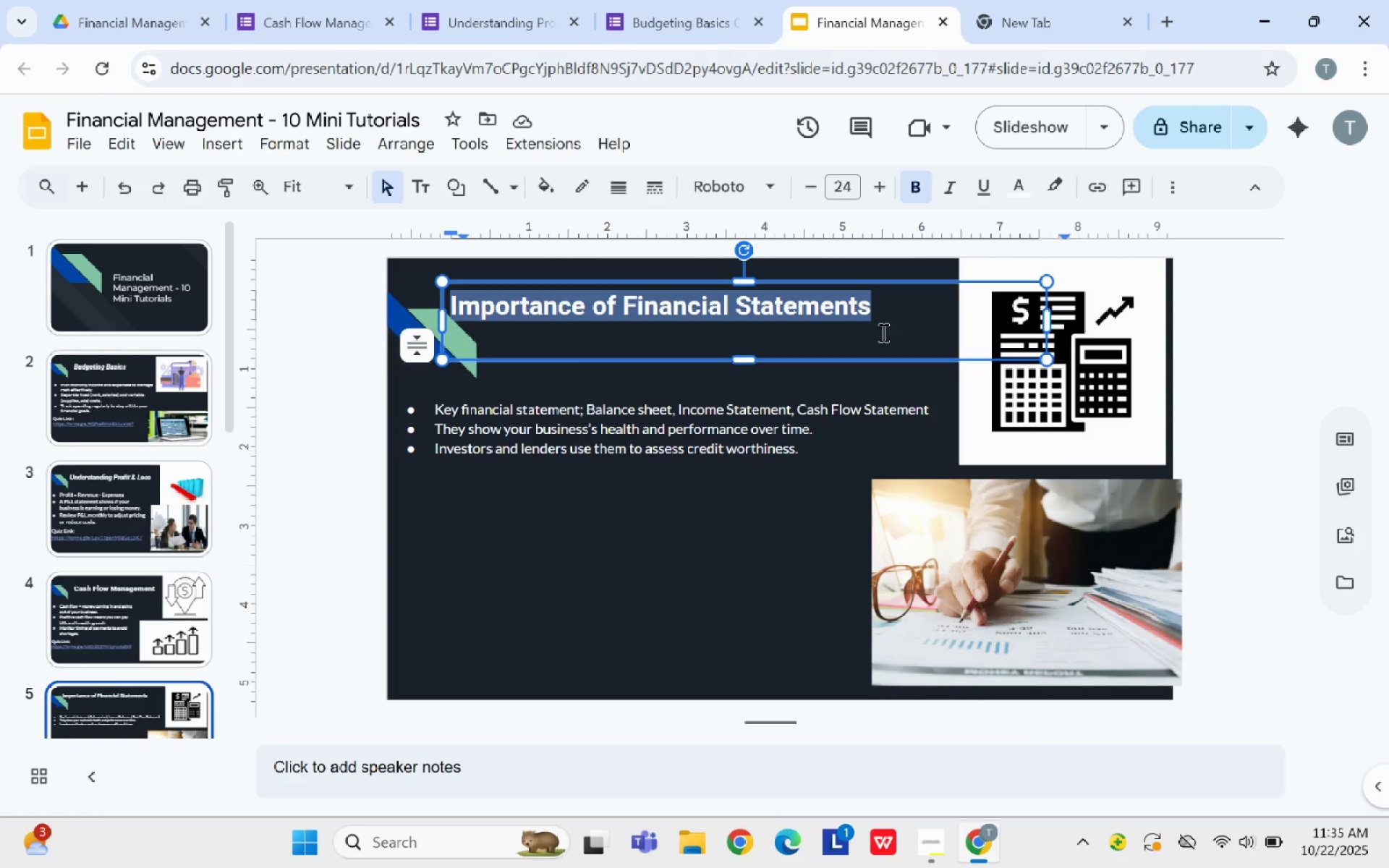 
wait(10.7)
 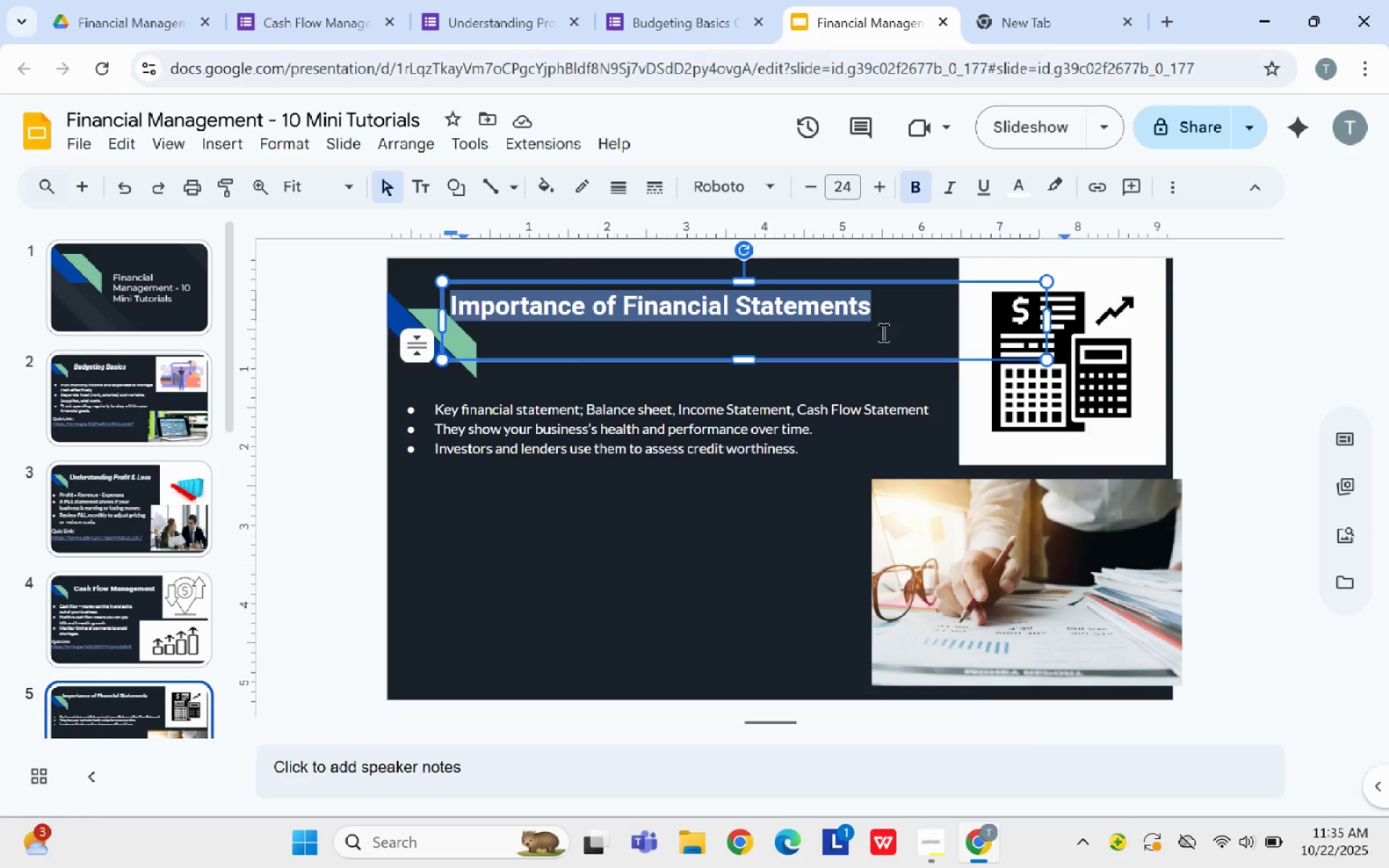 
double_click([880, 194])
 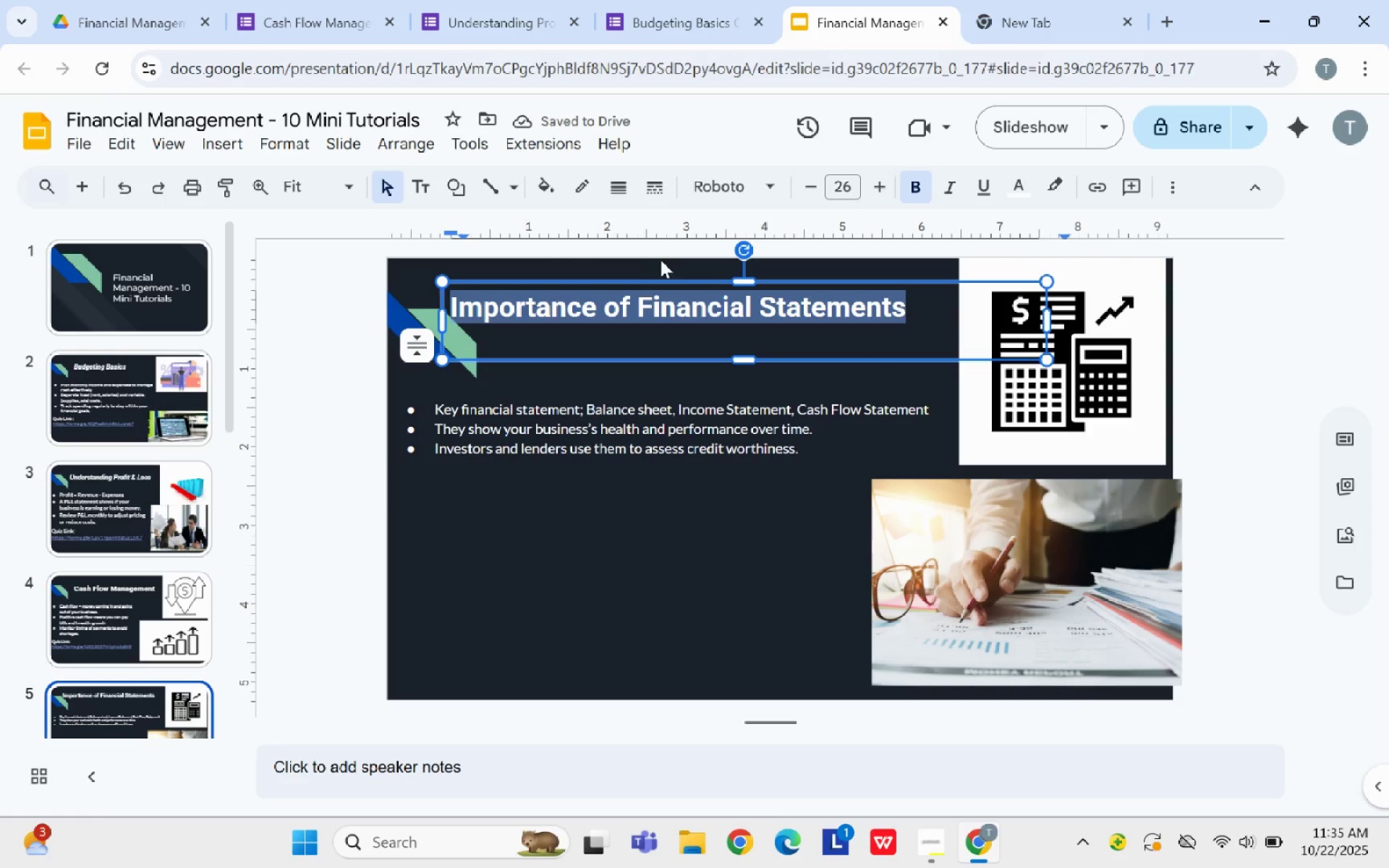 
left_click_drag(start_coordinate=[731, 285], to_coordinate=[760, 289])
 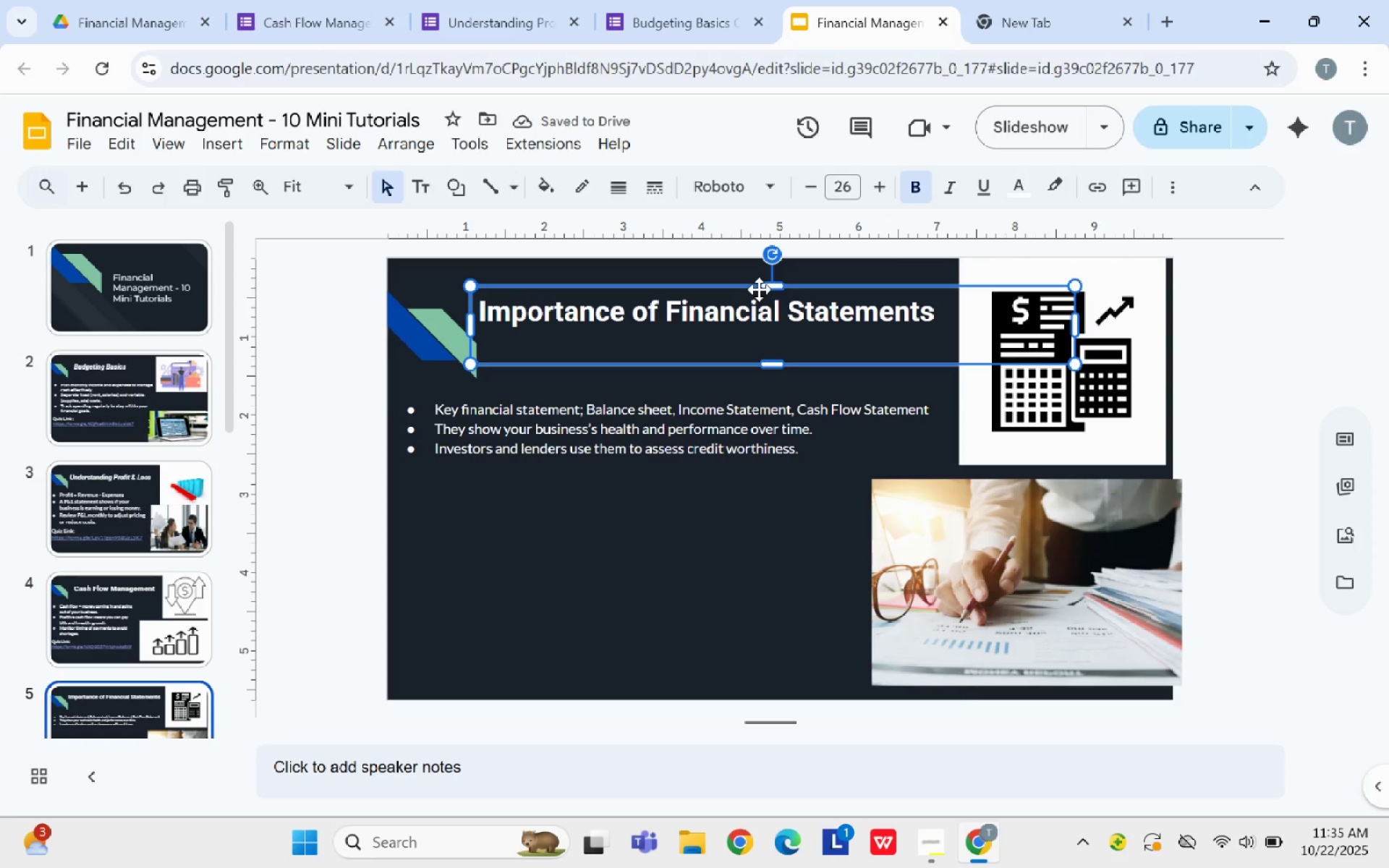 
wait(5.97)
 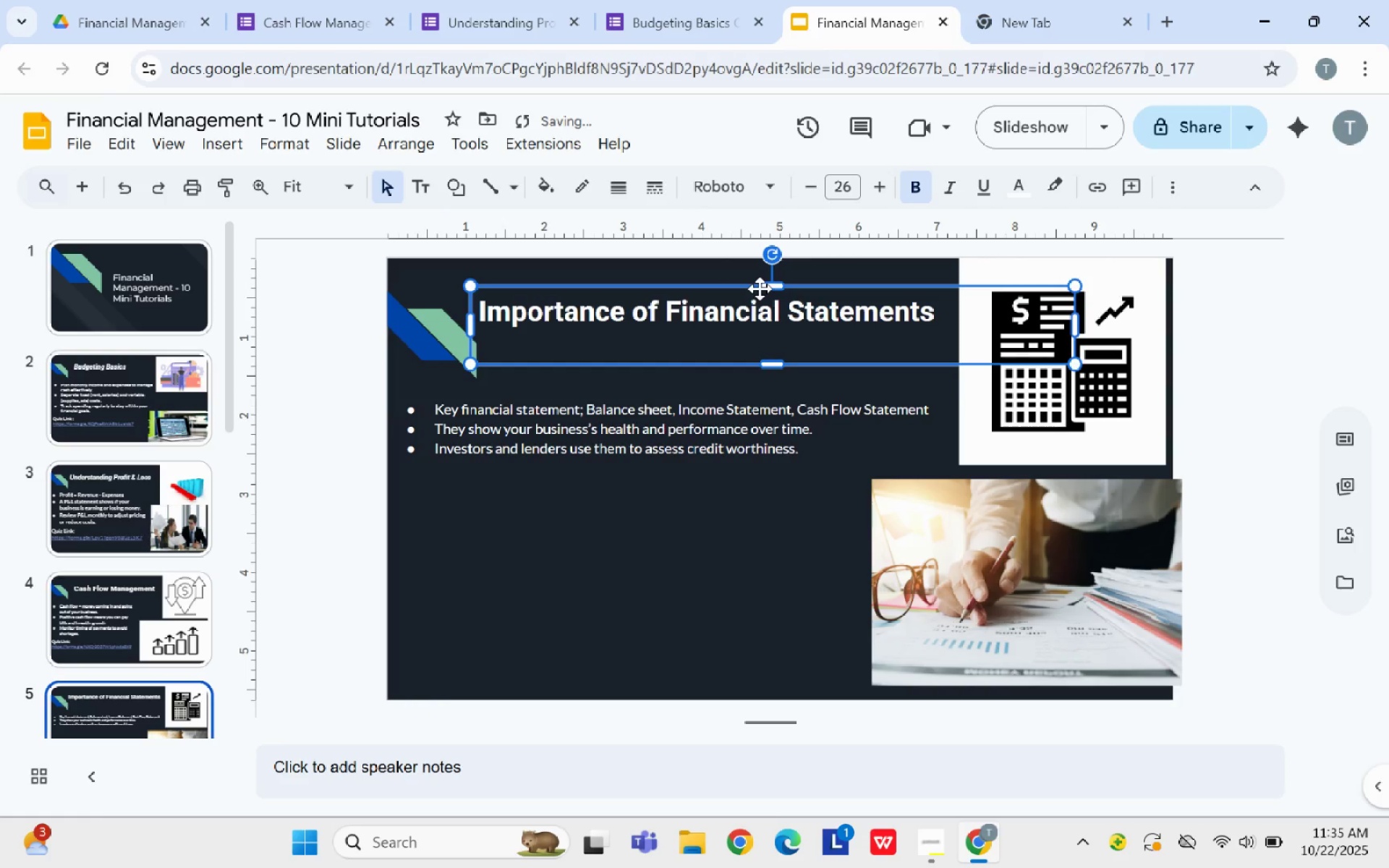 
mouse_move([859, 190])
 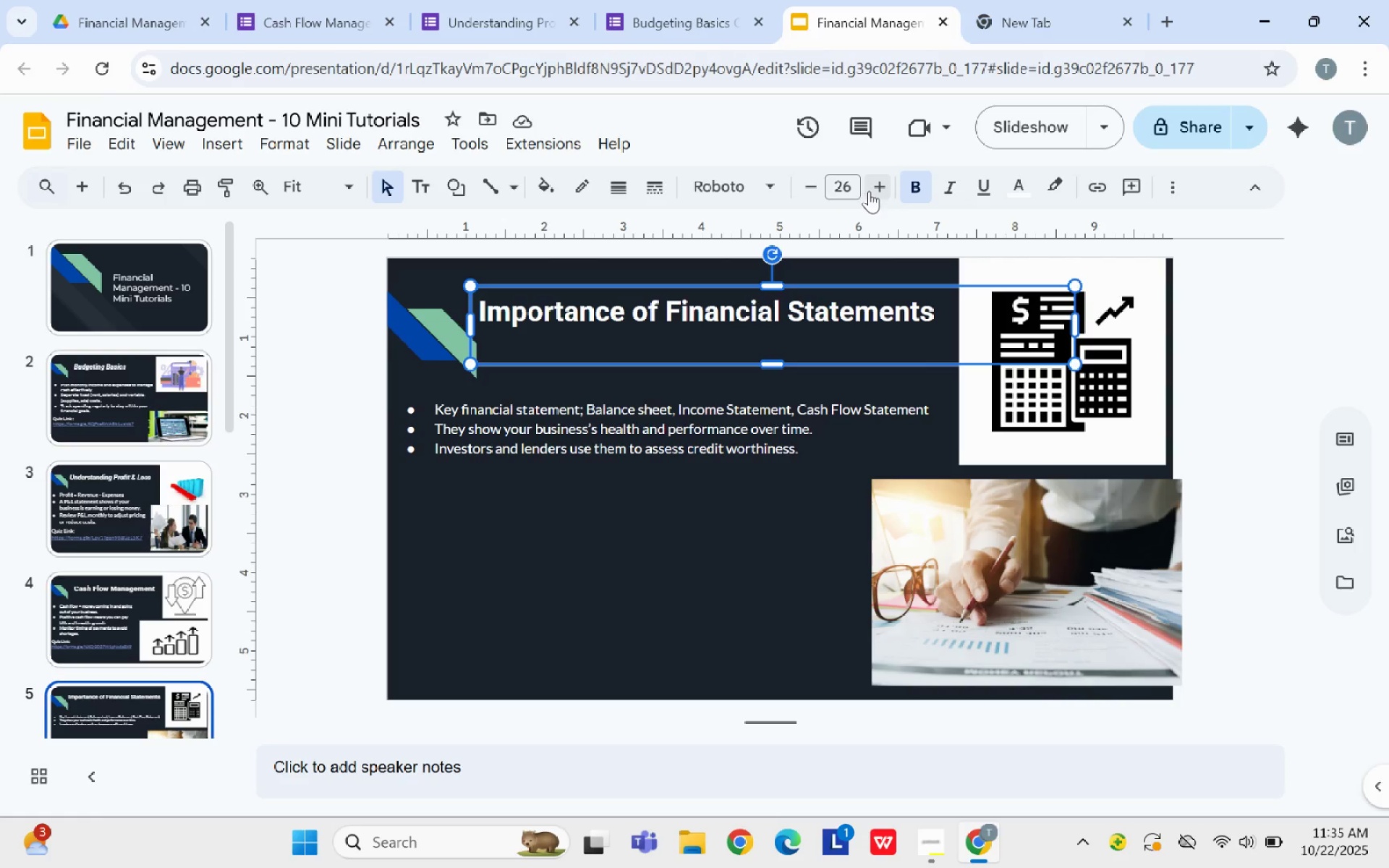 
left_click([870, 191])
 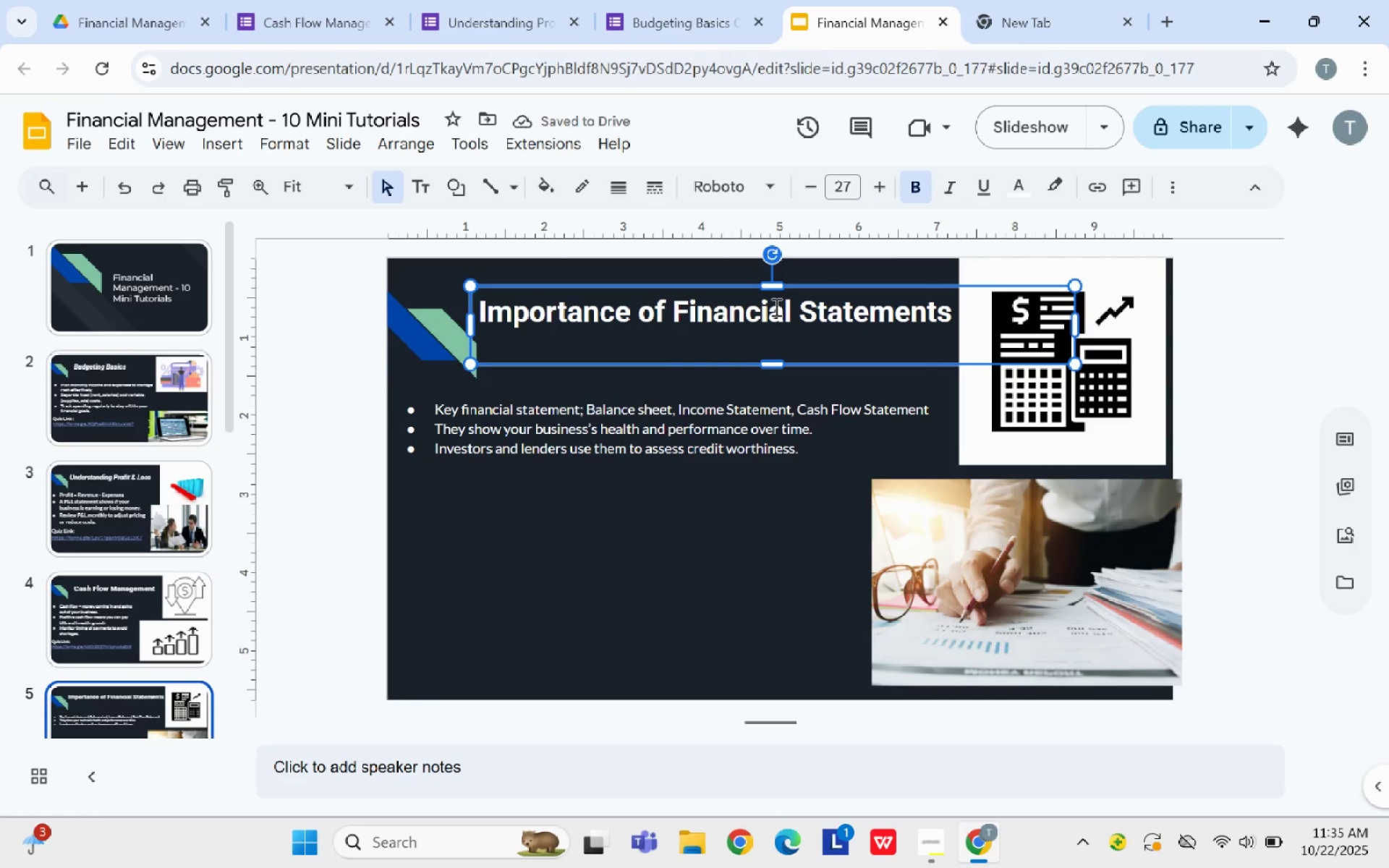 
left_click_drag(start_coordinate=[768, 338], to_coordinate=[744, 329])
 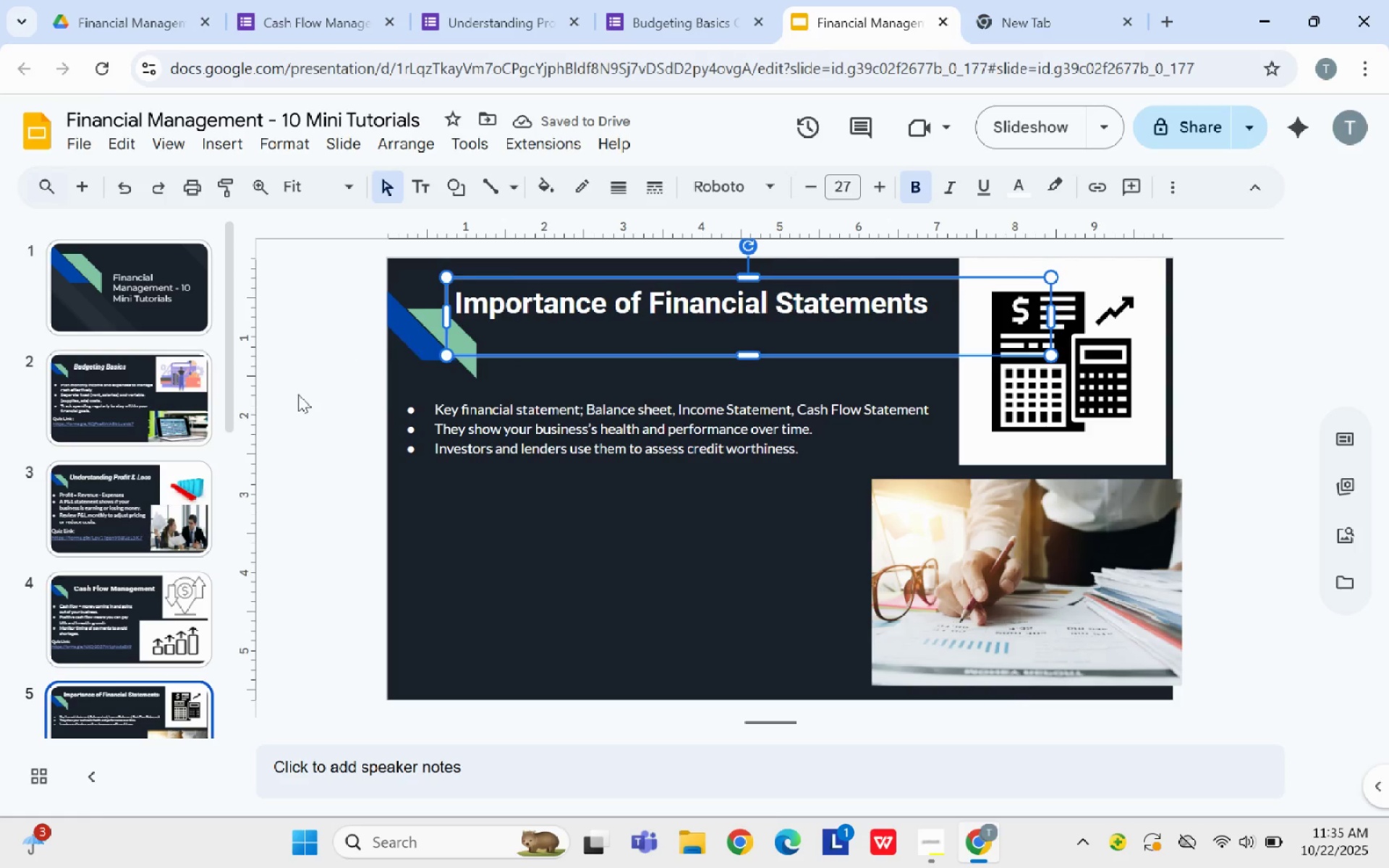 
left_click([140, 496])
 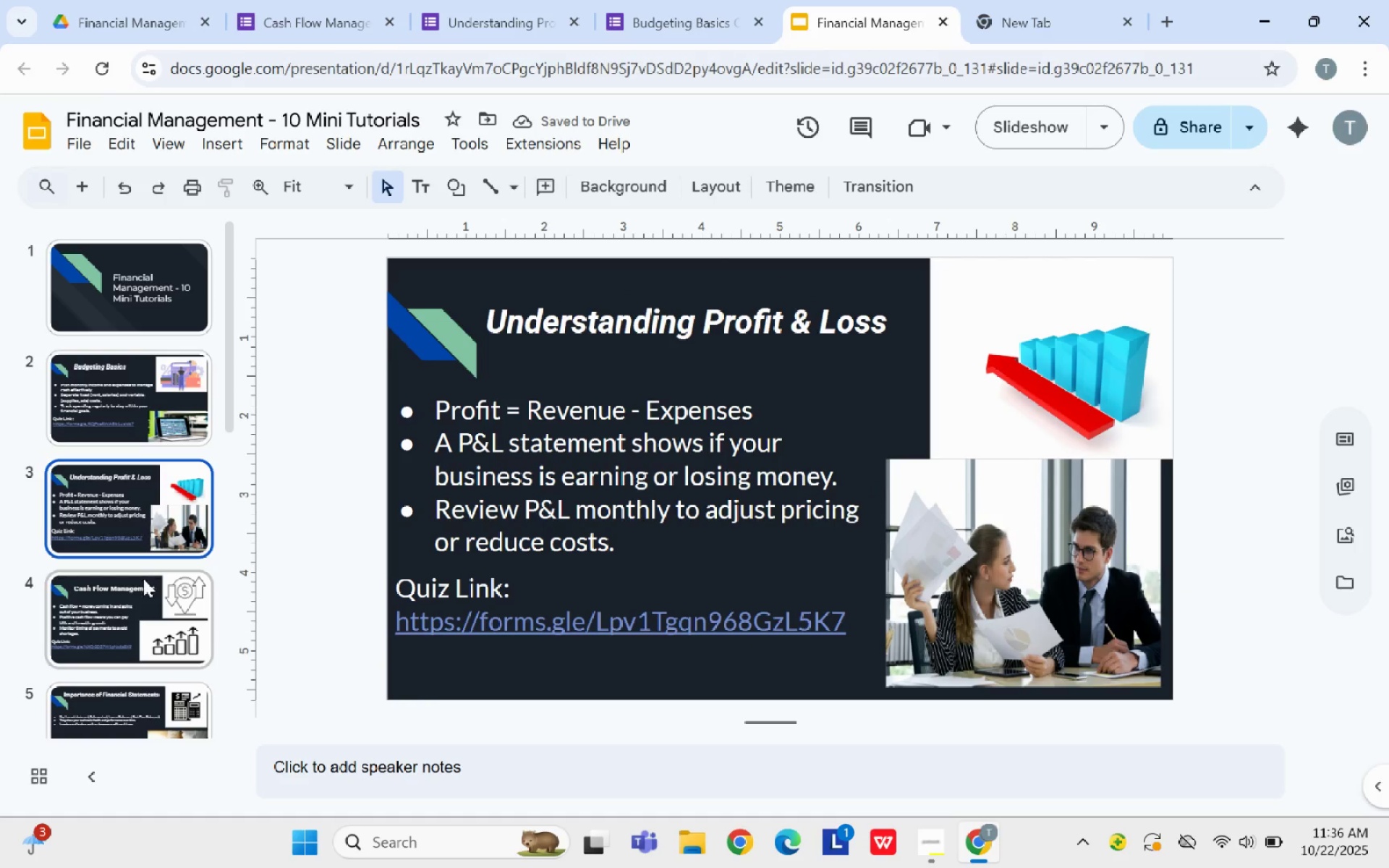 
left_click([143, 579])
 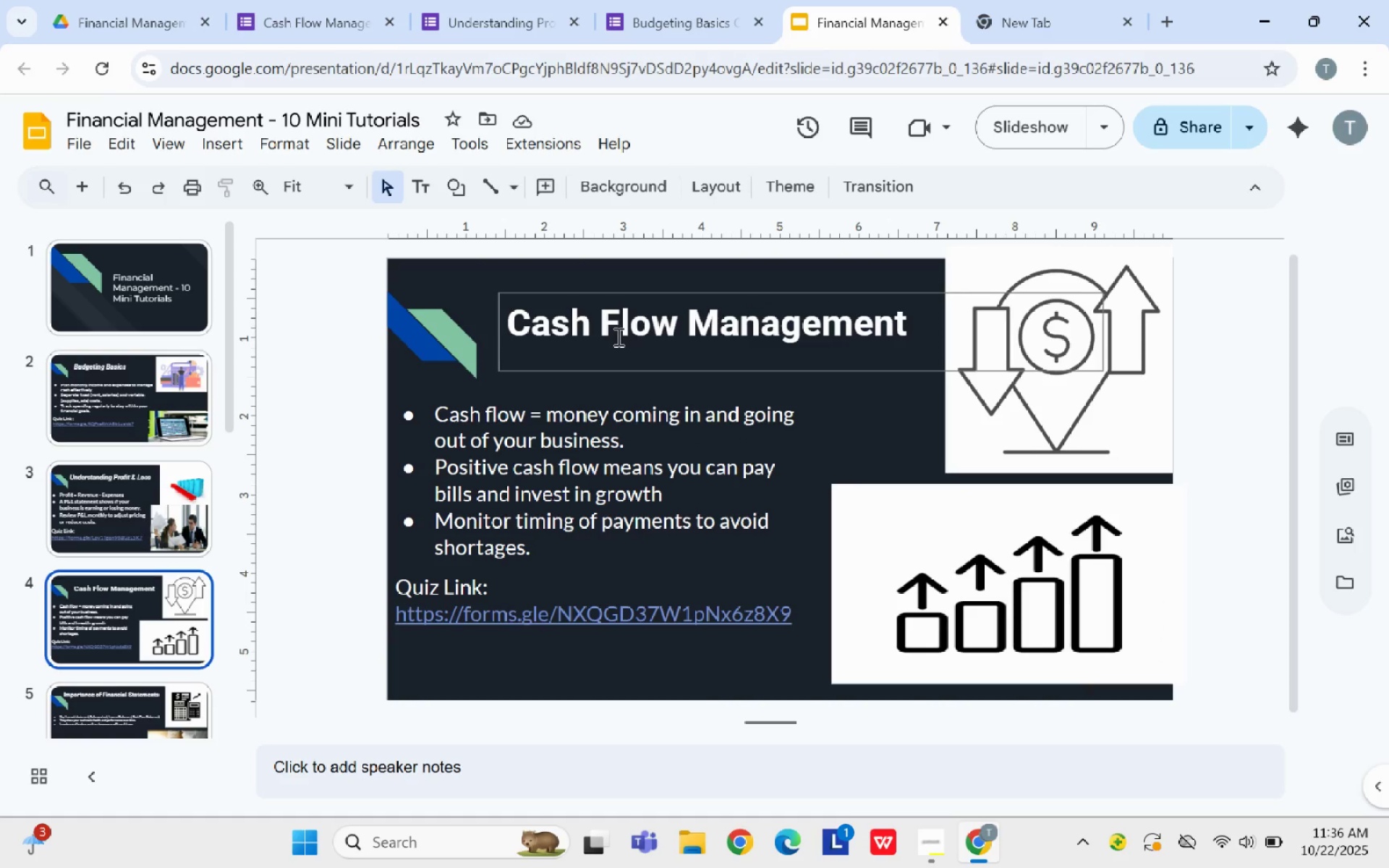 
left_click([617, 336])
 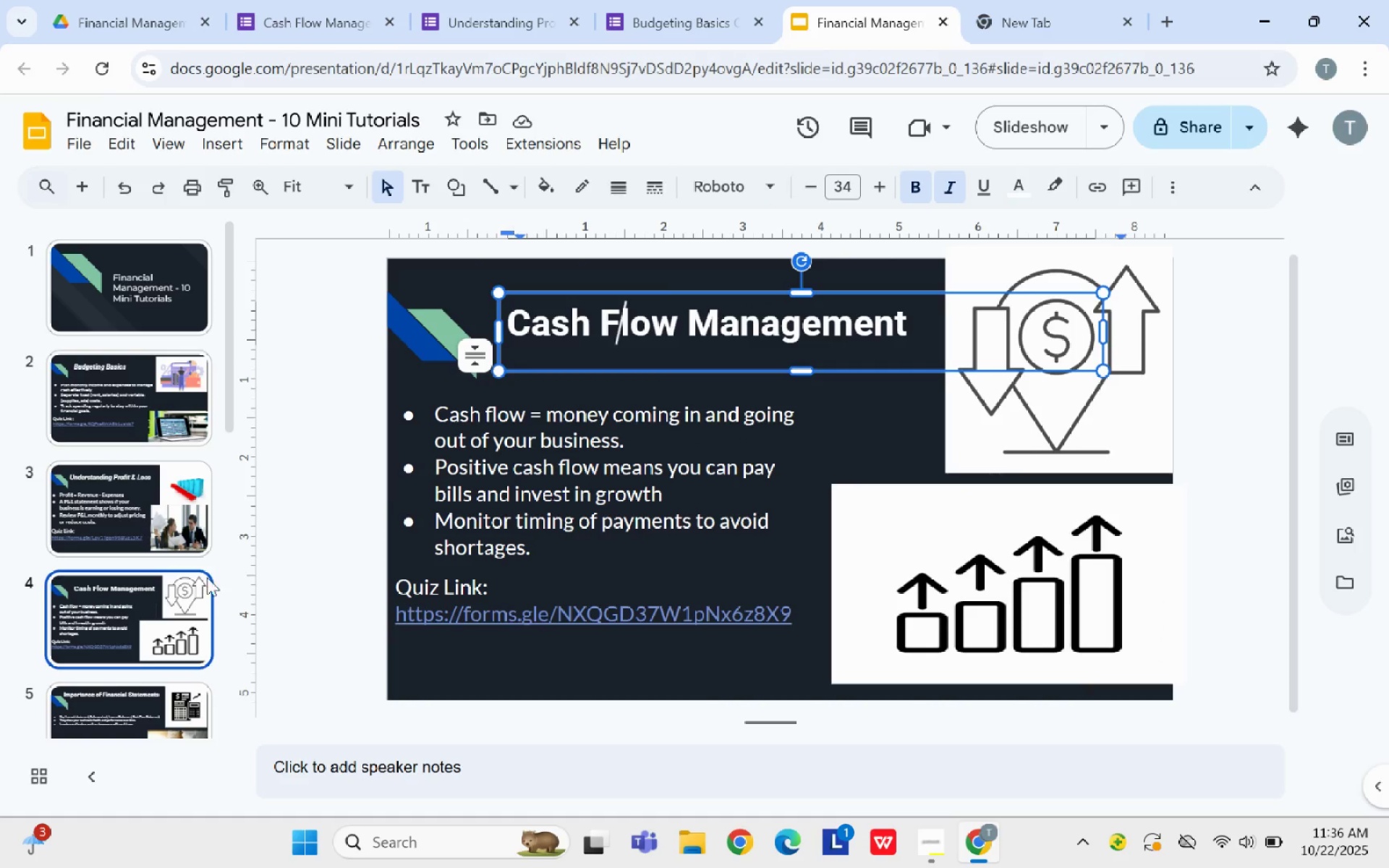 
left_click_drag(start_coordinate=[909, 322], to_coordinate=[501, 325])
 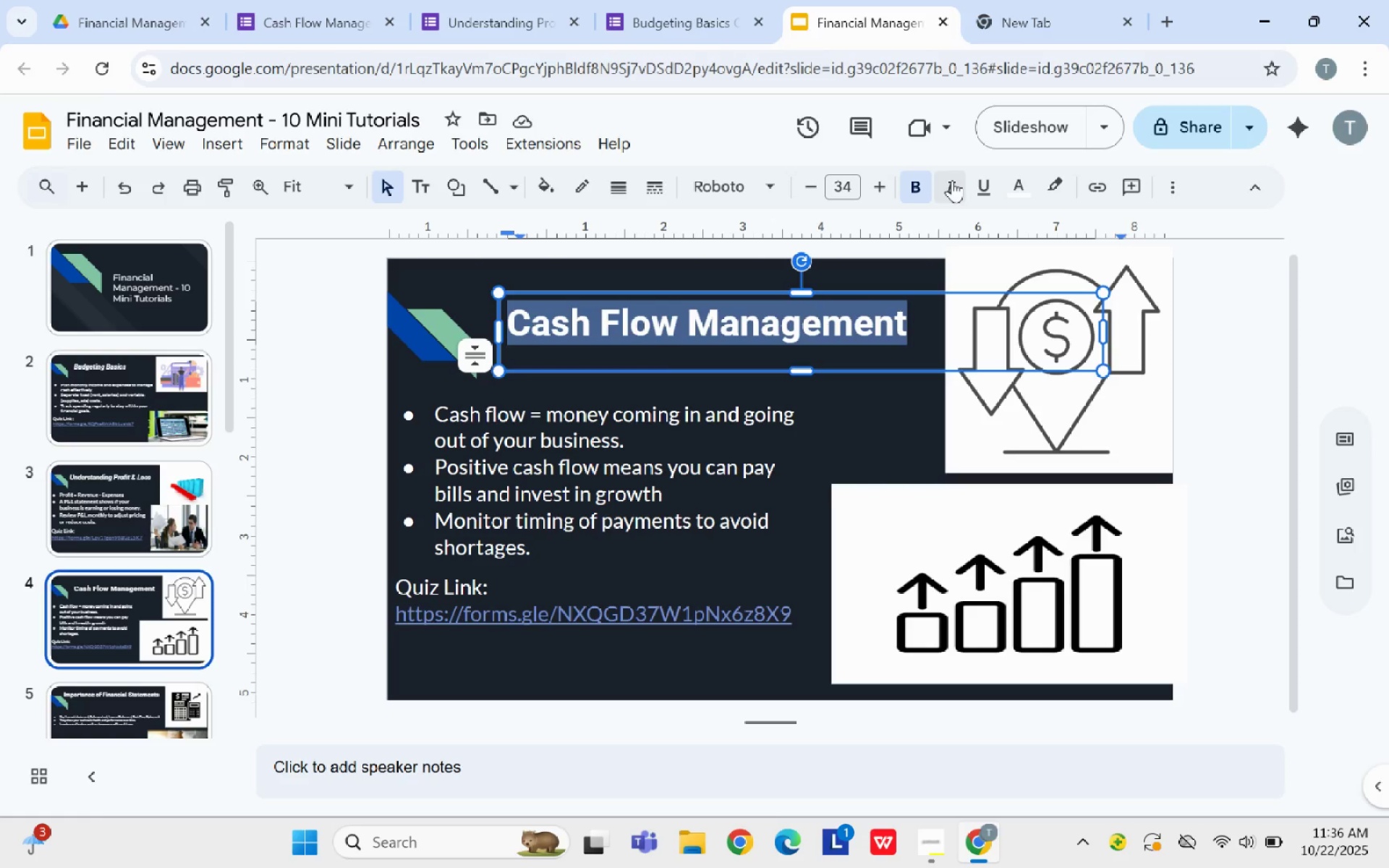 
left_click([952, 180])
 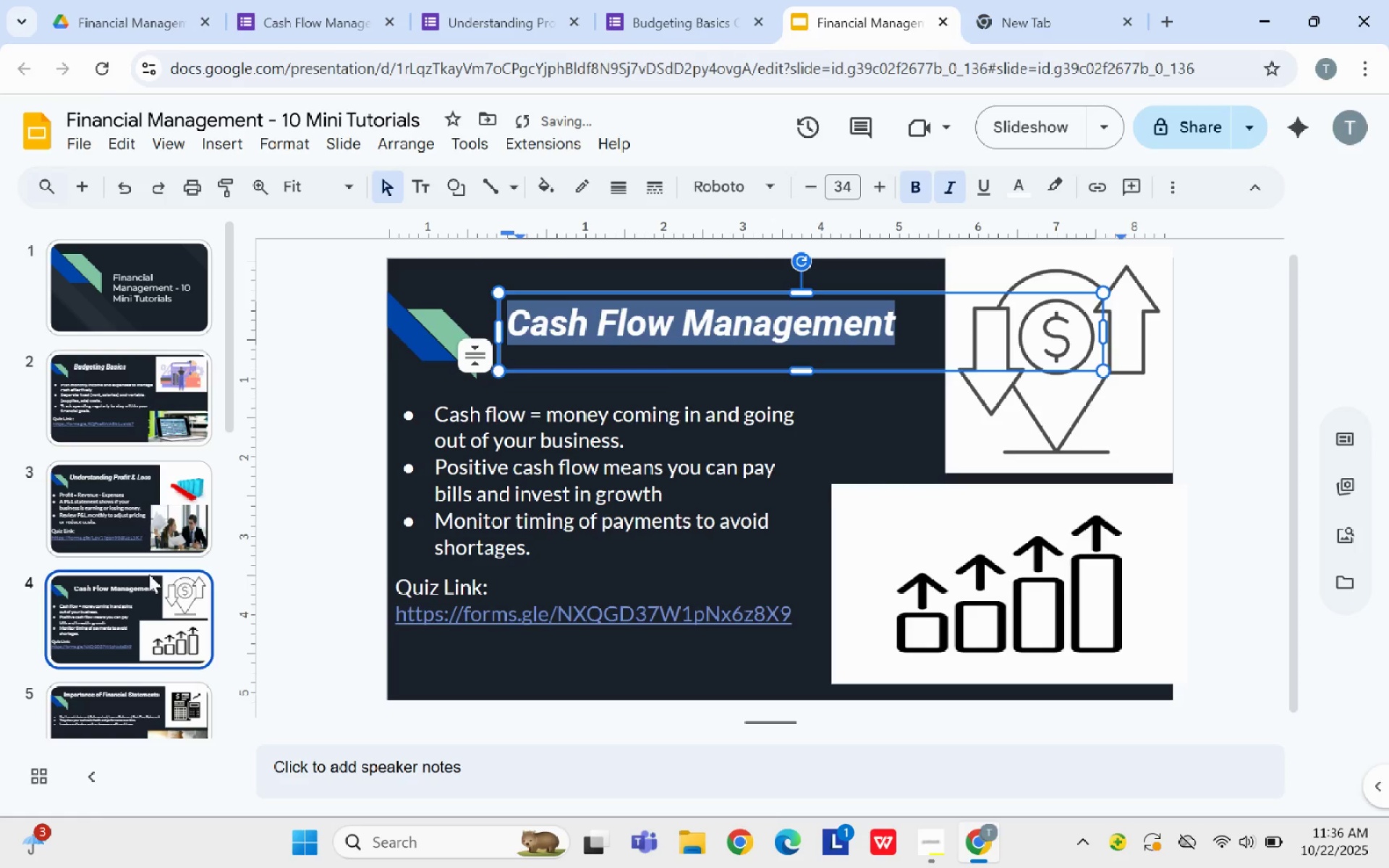 
scroll: coordinate [188, 523], scroll_direction: down, amount: 1.0
 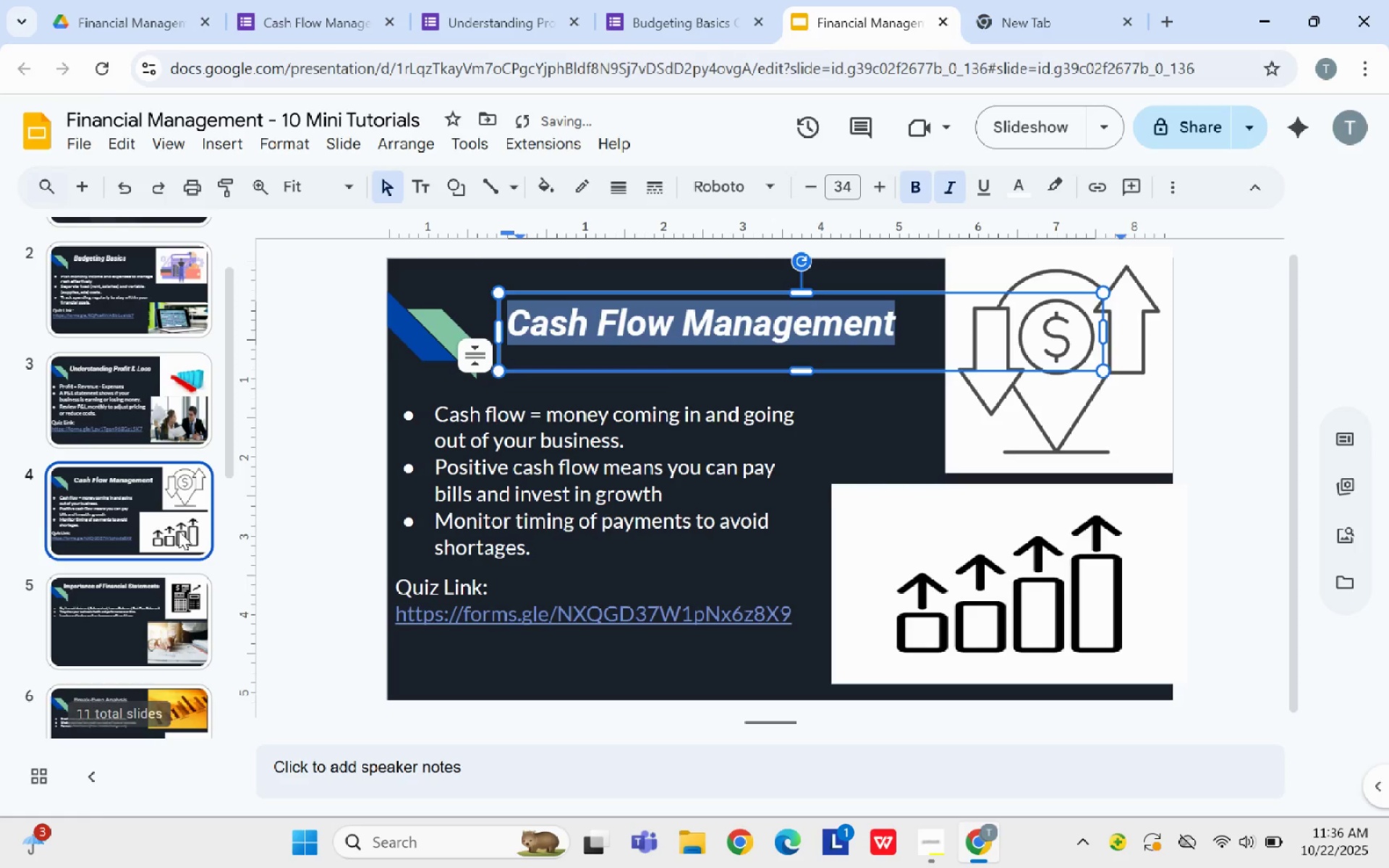 
left_click([179, 531])
 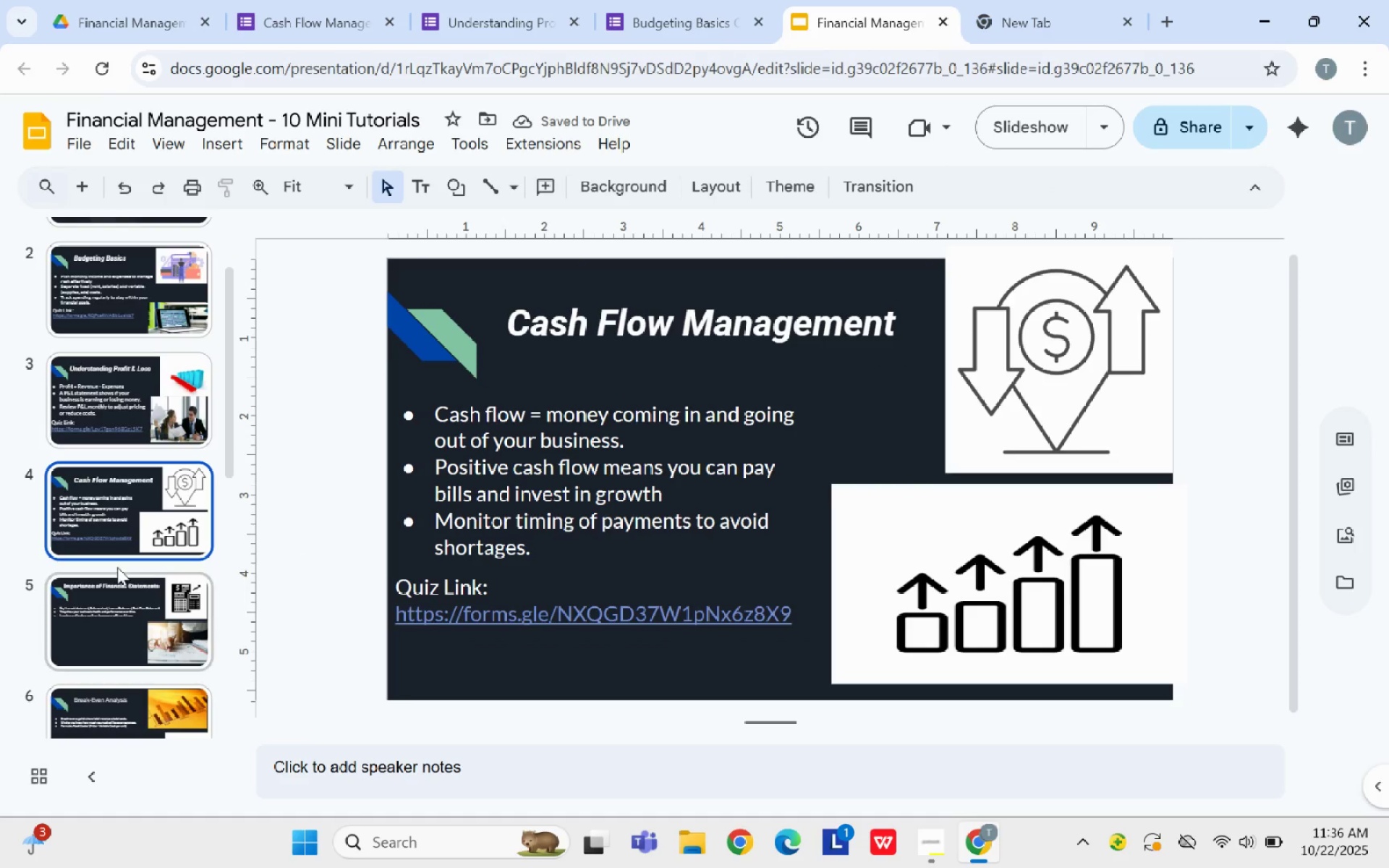 
left_click([116, 589])
 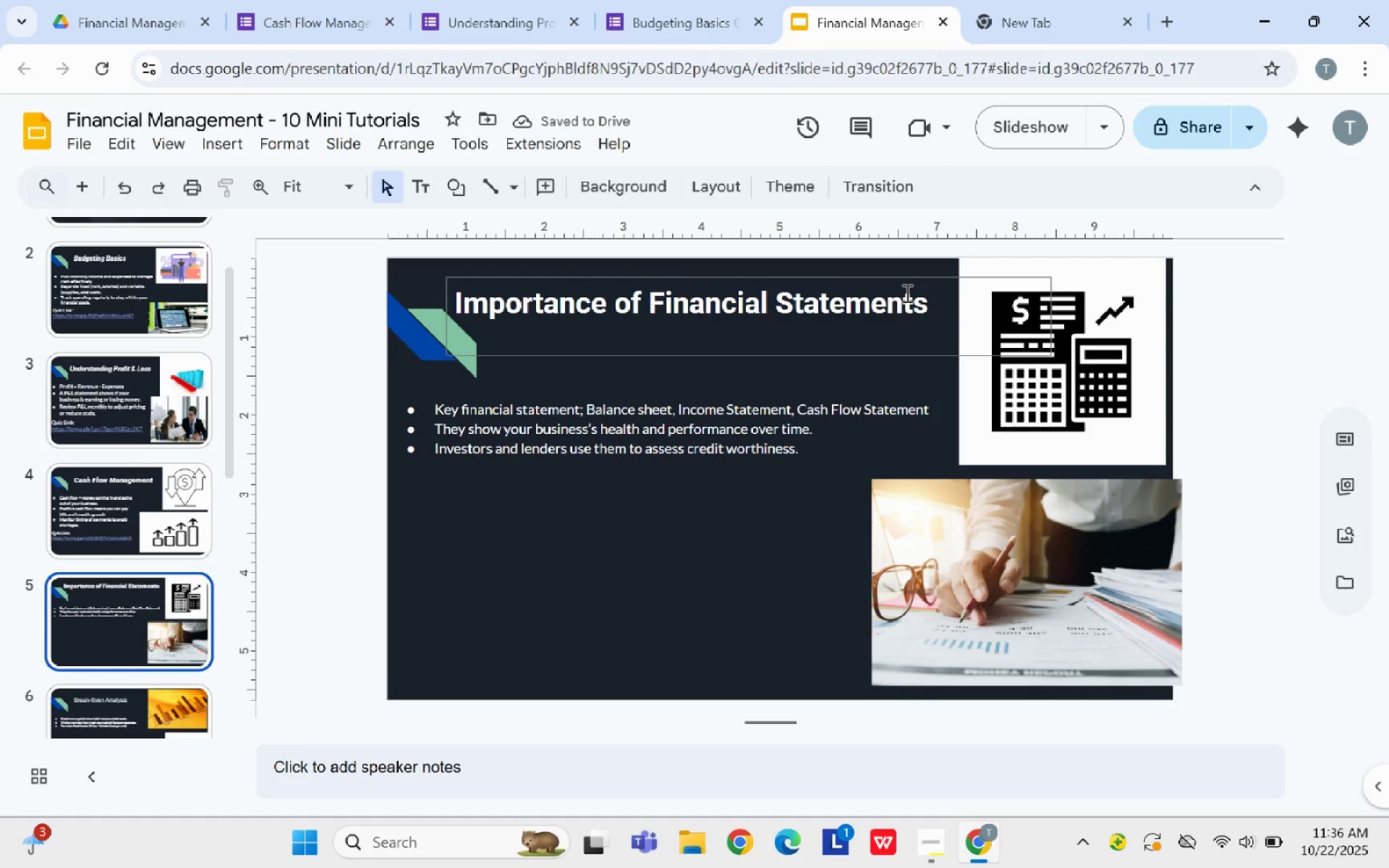 
left_click([906, 292])
 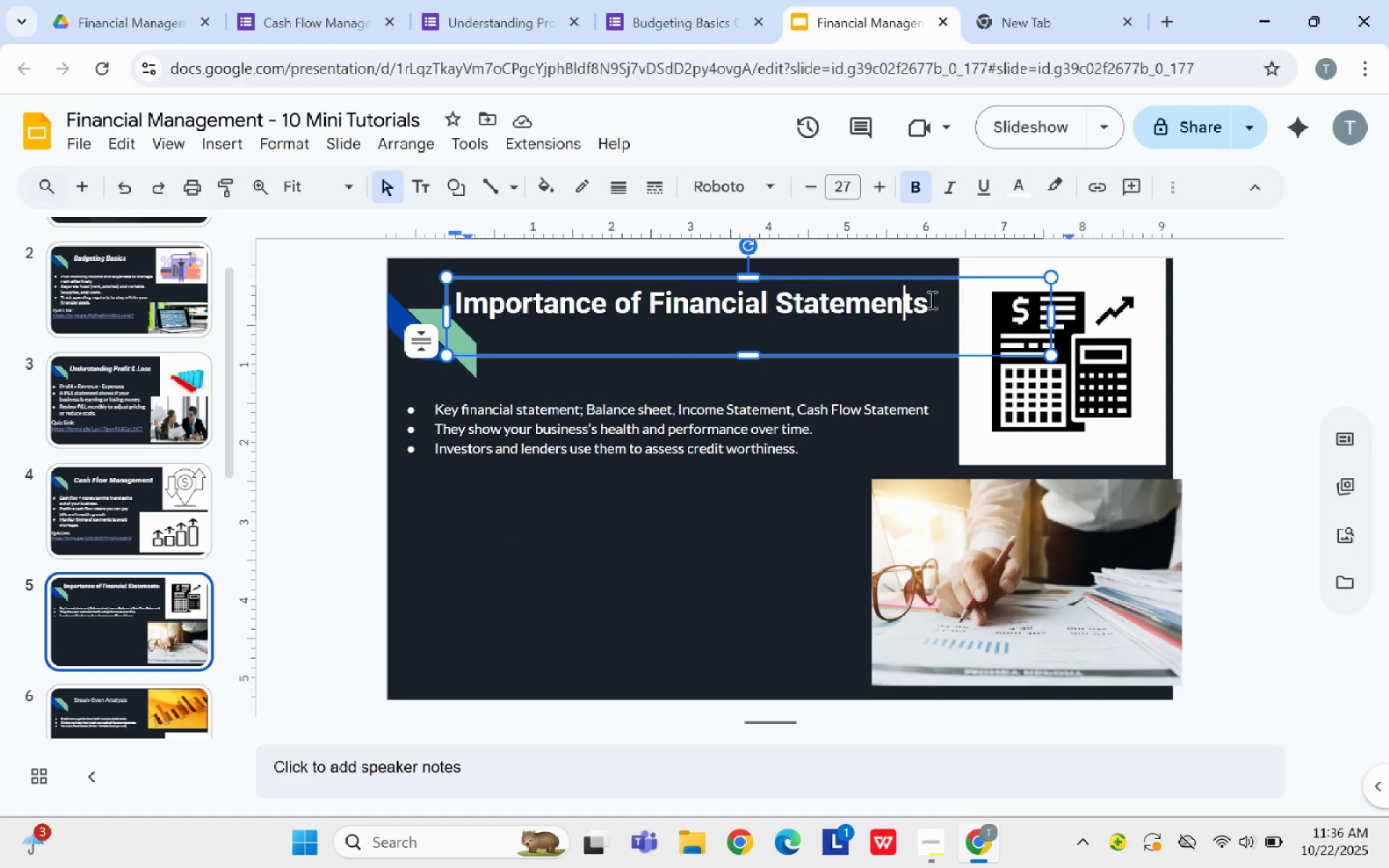 
left_click_drag(start_coordinate=[930, 299], to_coordinate=[443, 268])
 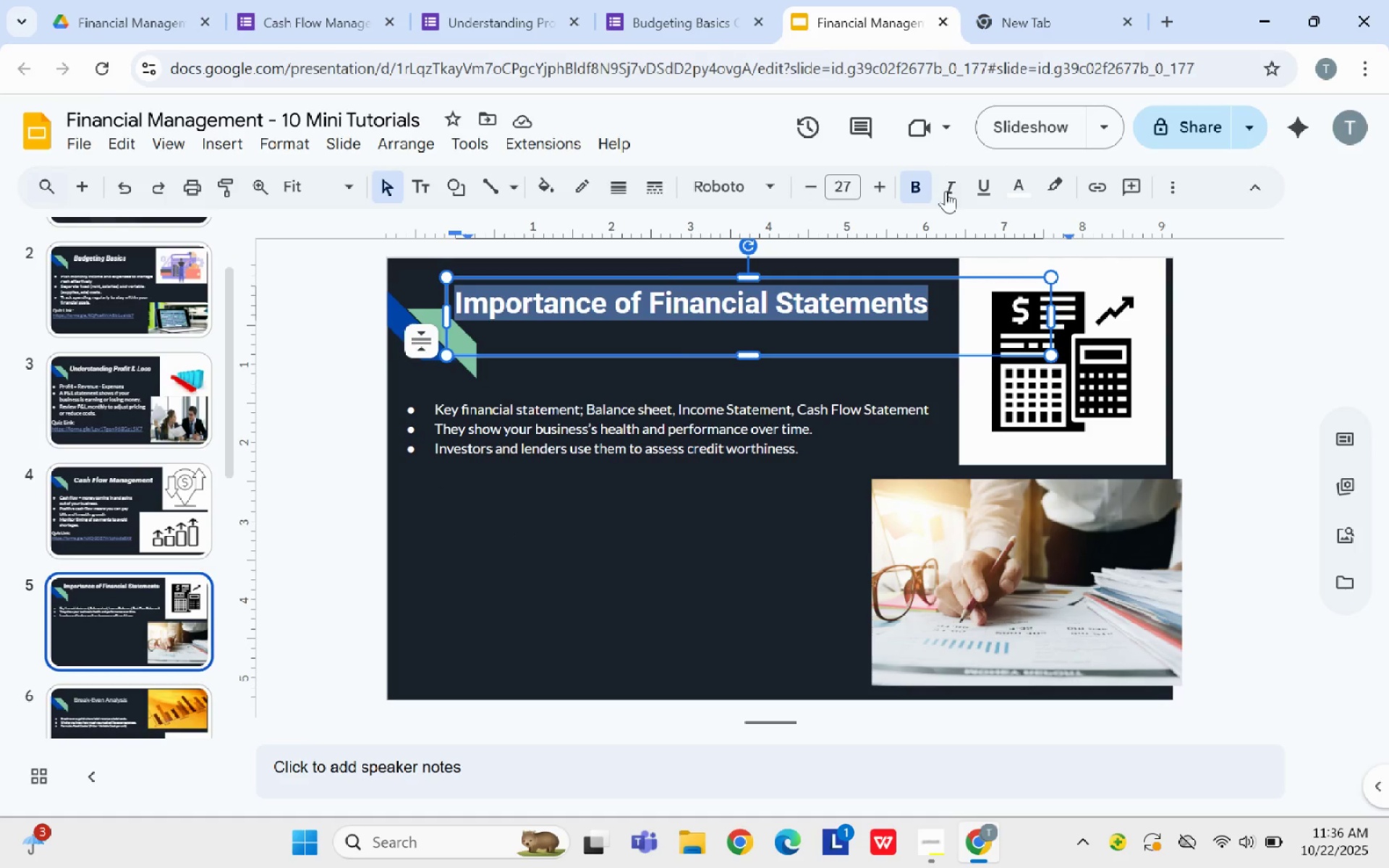 
left_click([949, 190])
 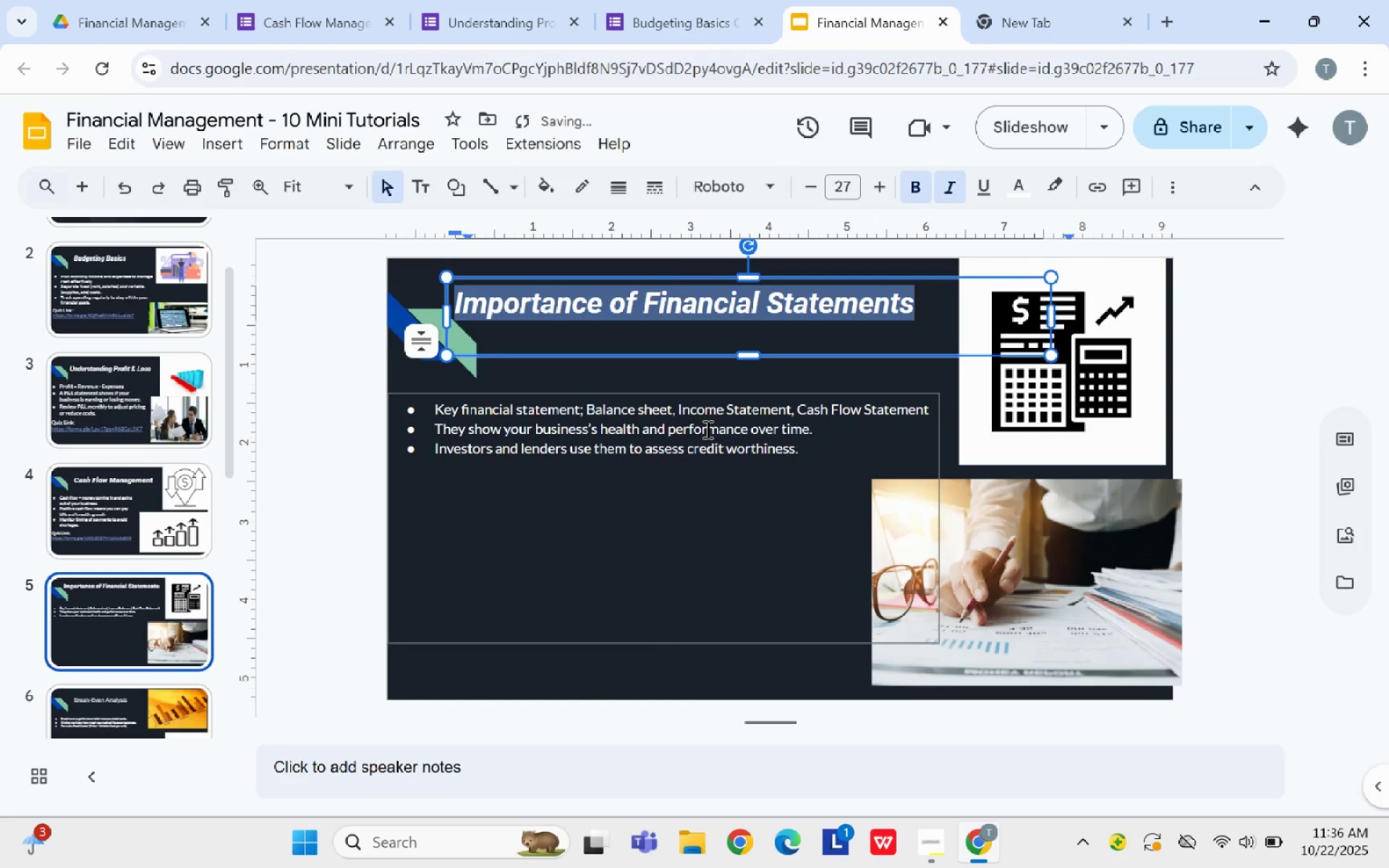 
left_click([706, 430])
 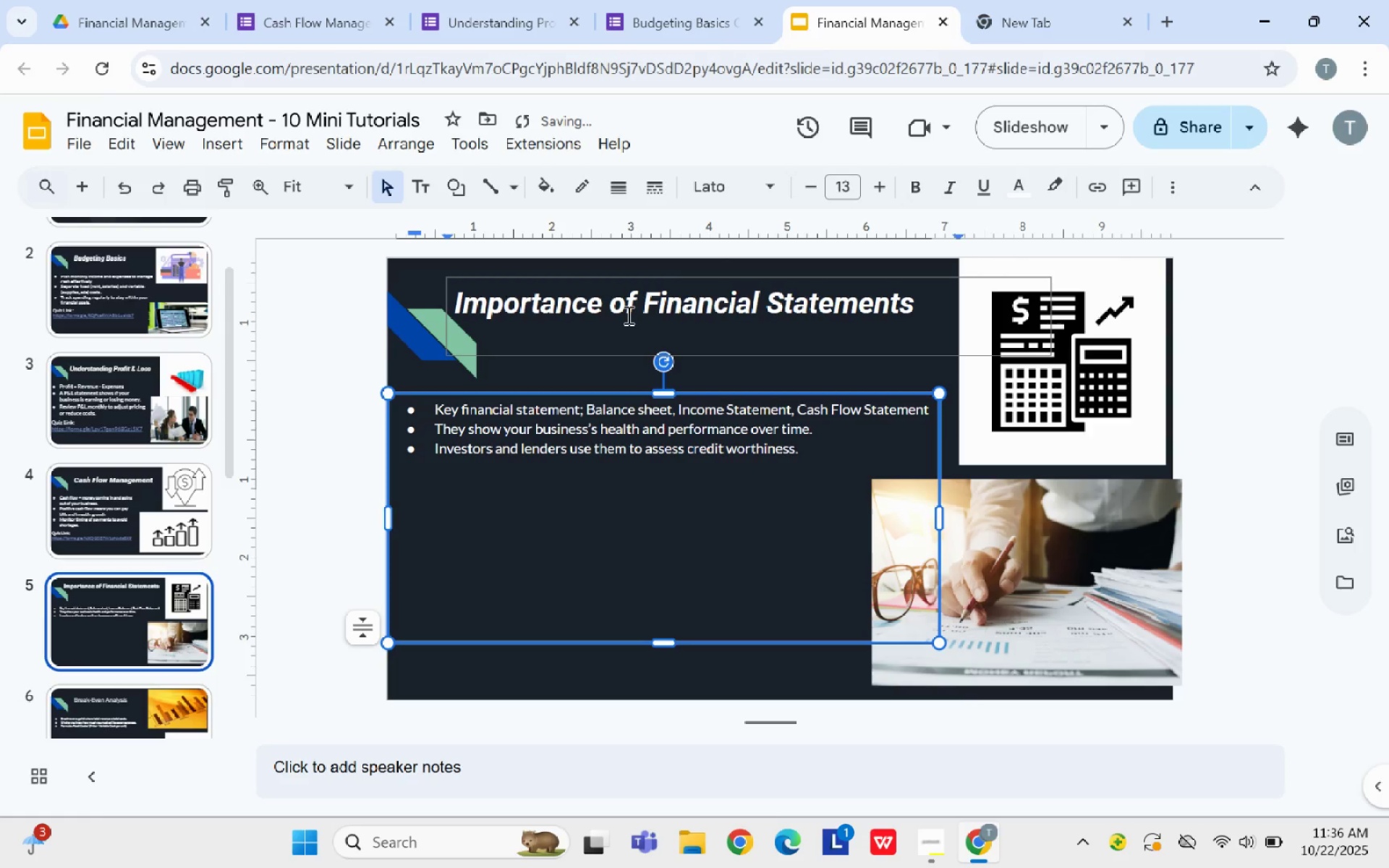 
left_click_drag(start_coordinate=[627, 315], to_coordinate=[662, 328])
 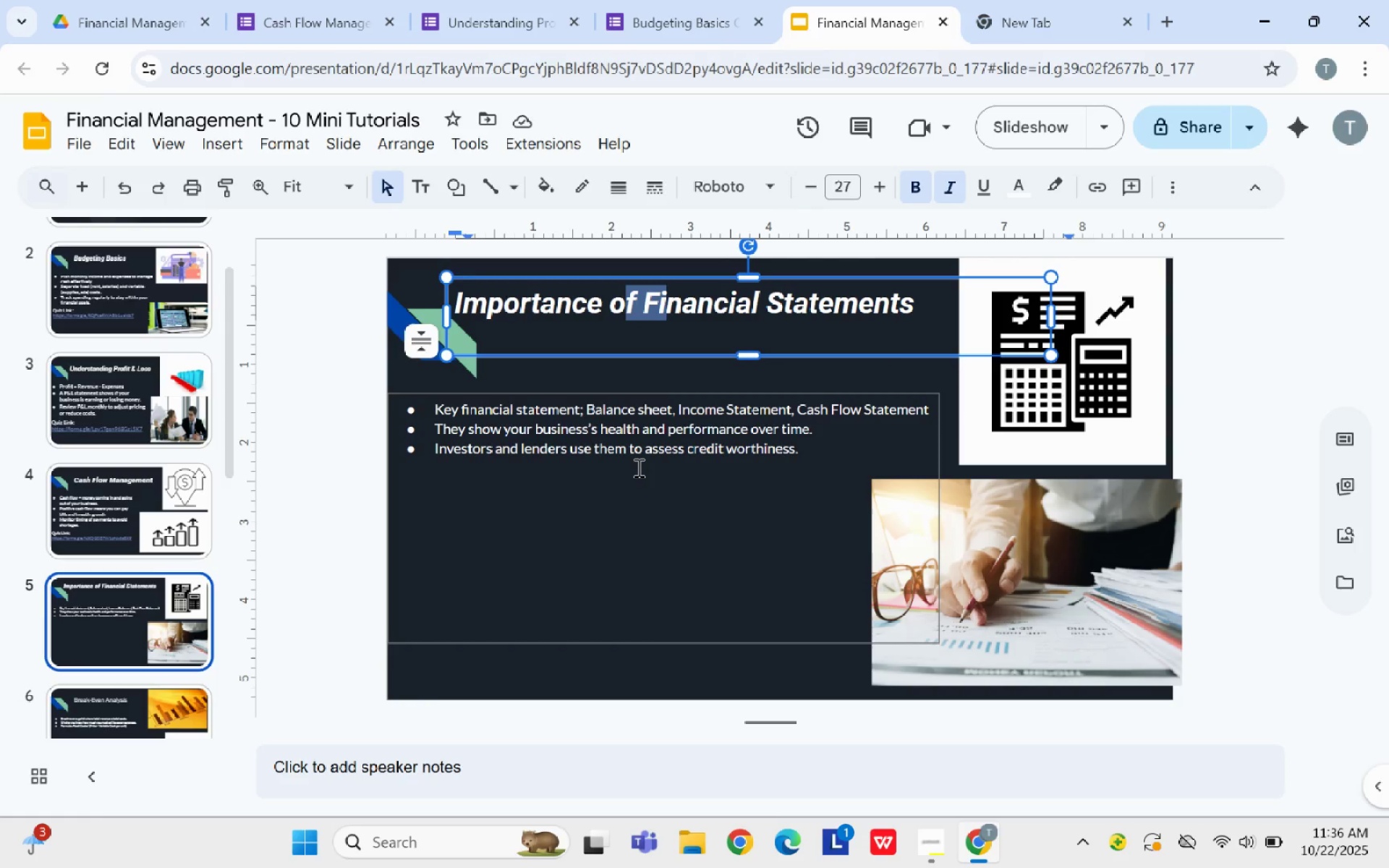 
wait(13.98)
 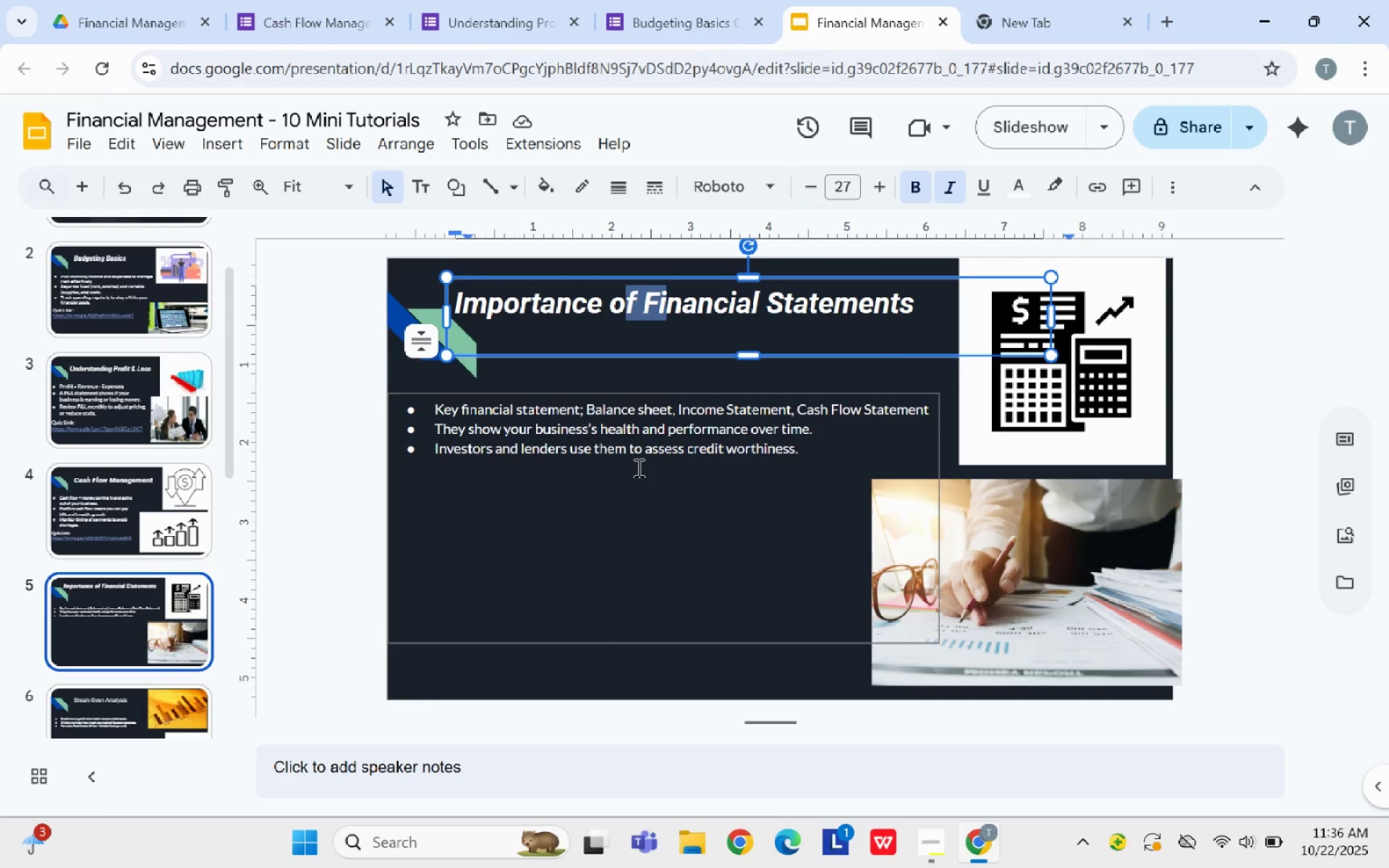 
left_click([594, 491])
 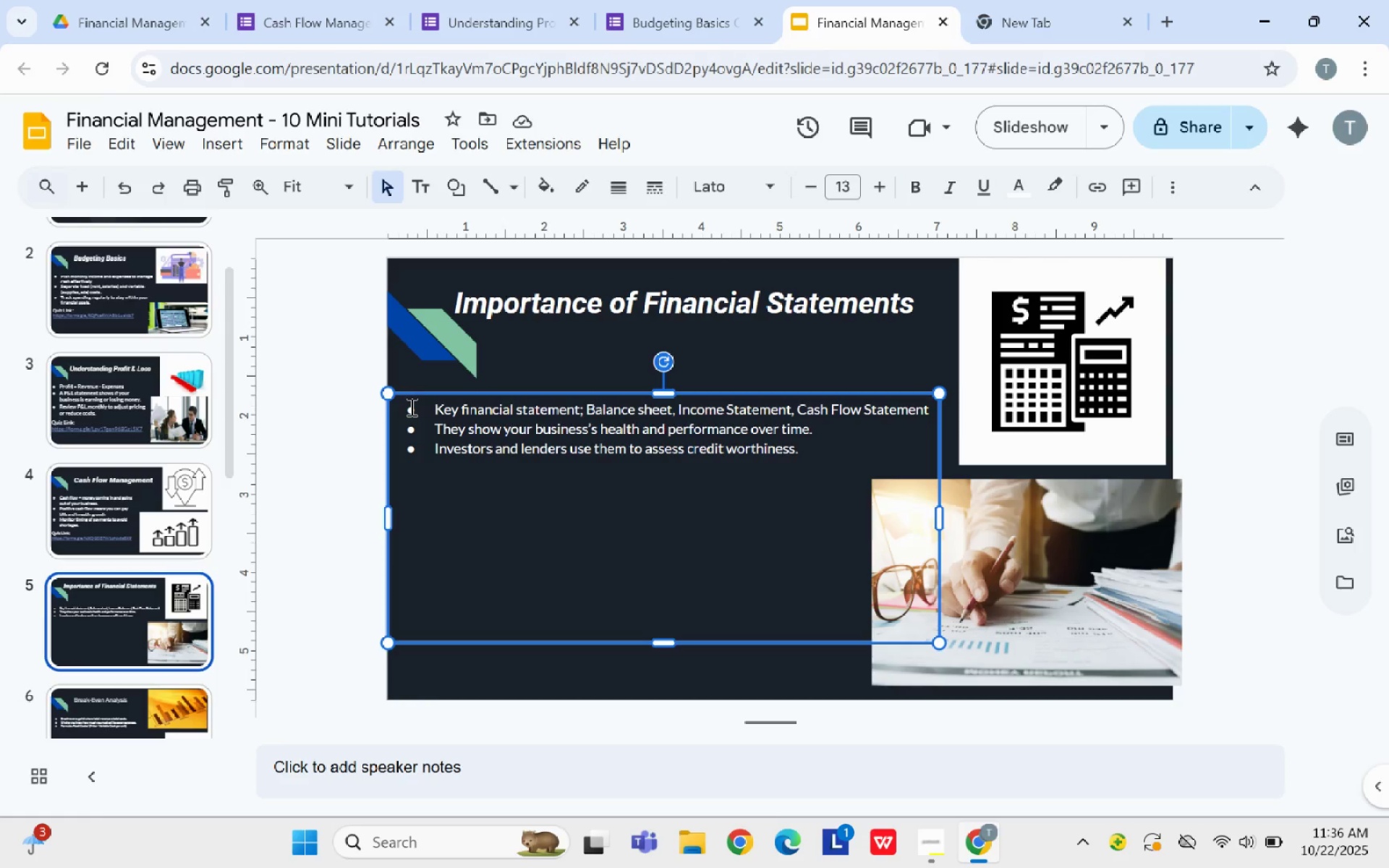 
left_click_drag(start_coordinate=[410, 407], to_coordinate=[797, 469])
 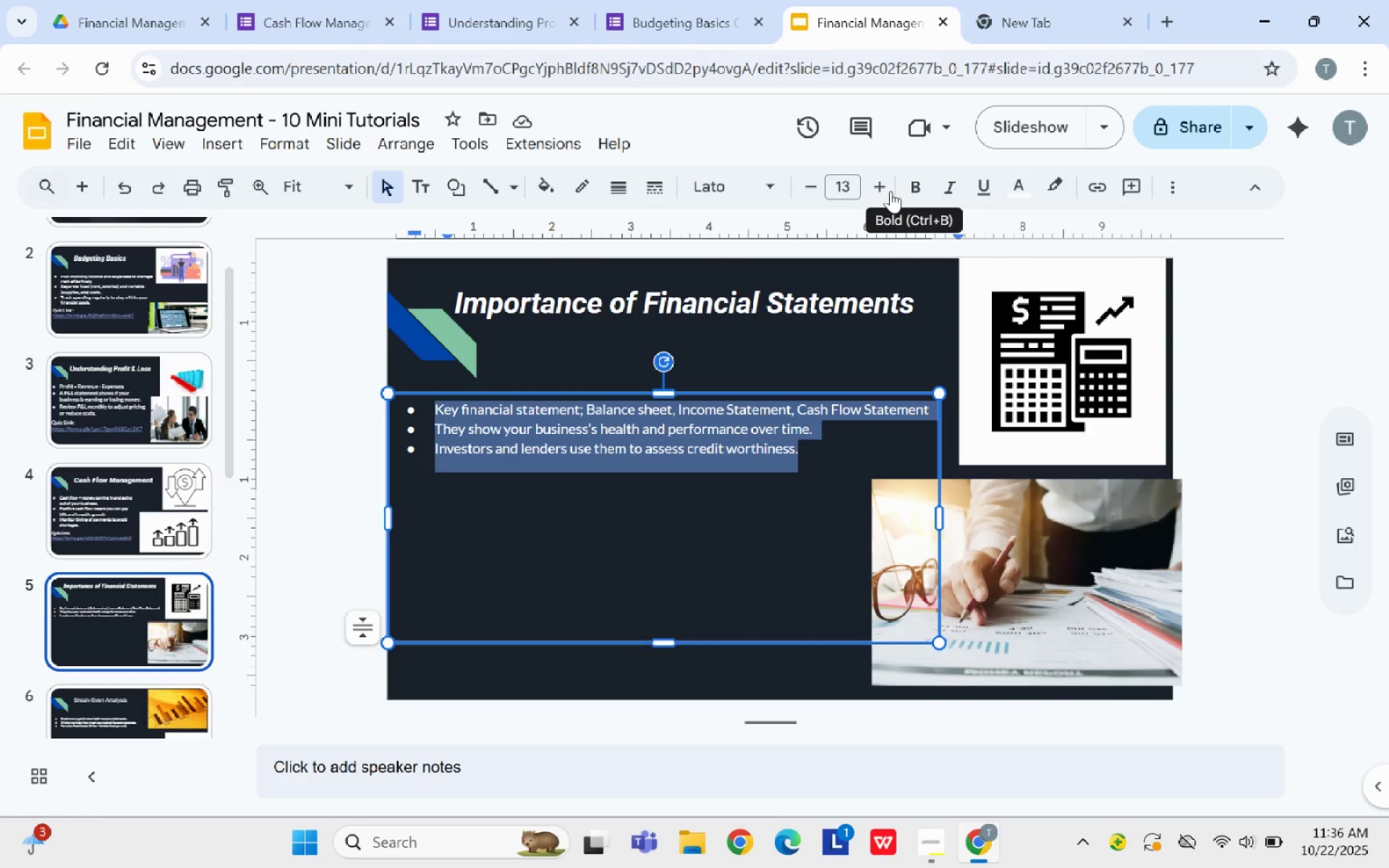 
double_click([882, 187])
 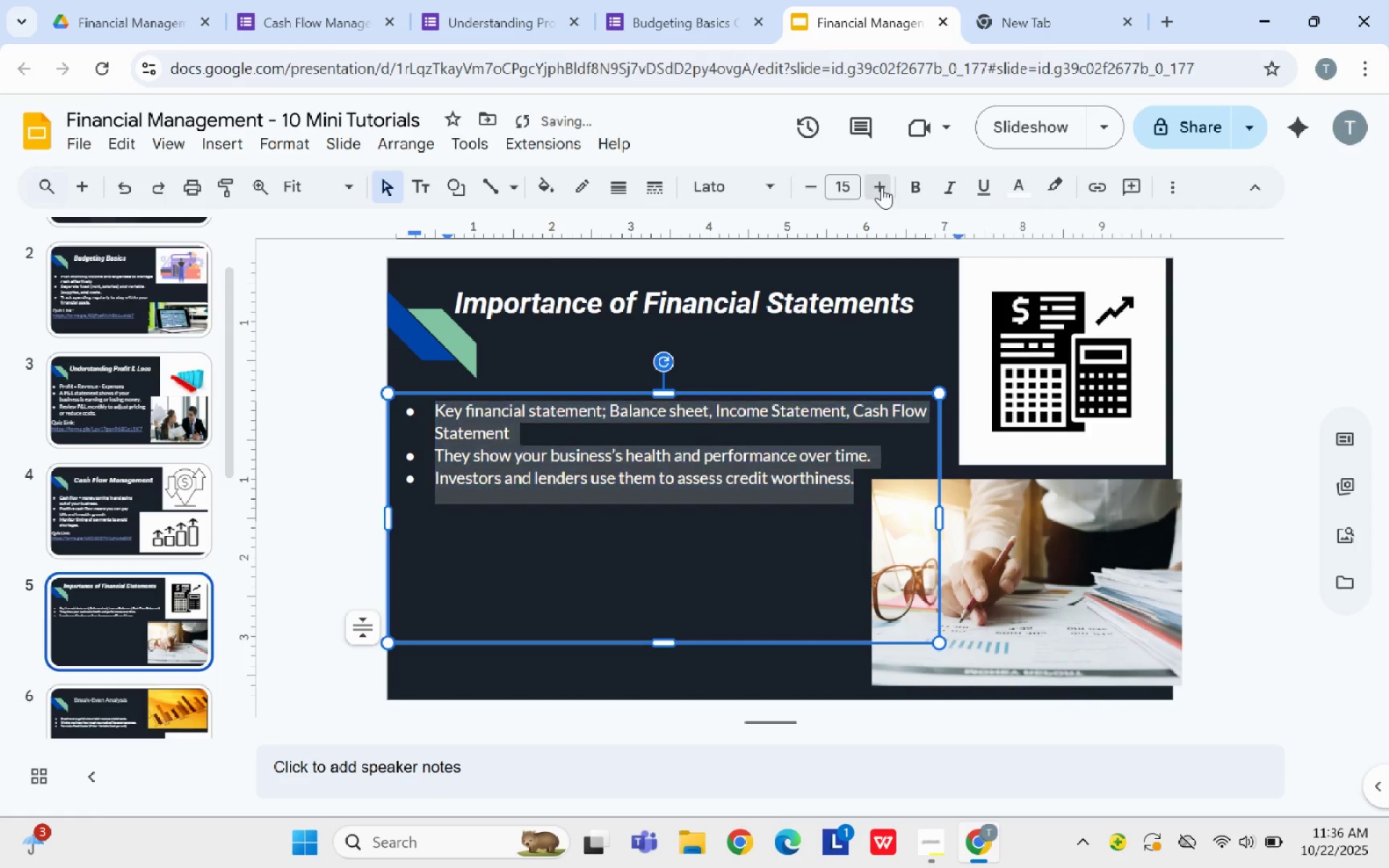 
triple_click([882, 187])
 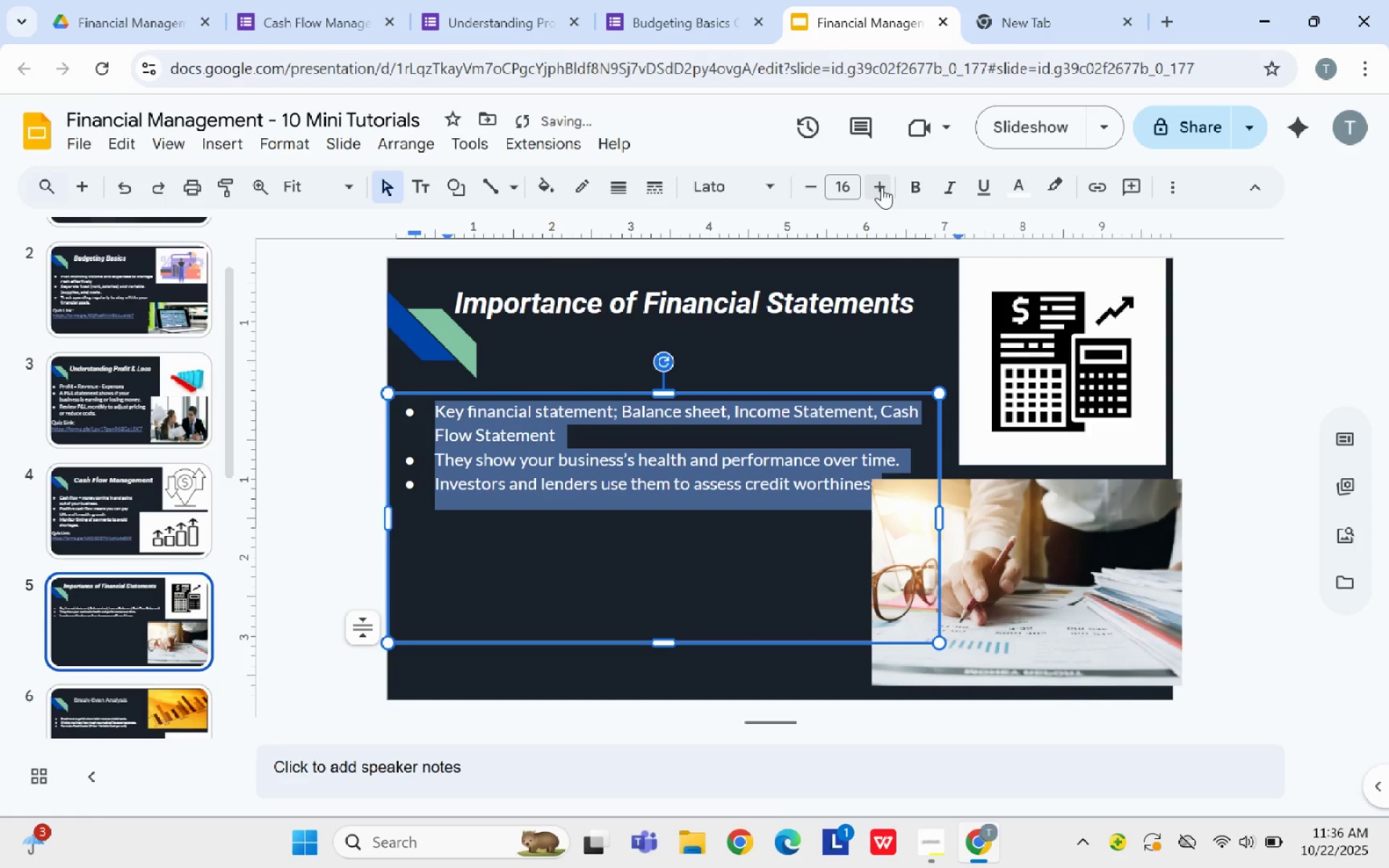 
left_click([882, 187])
 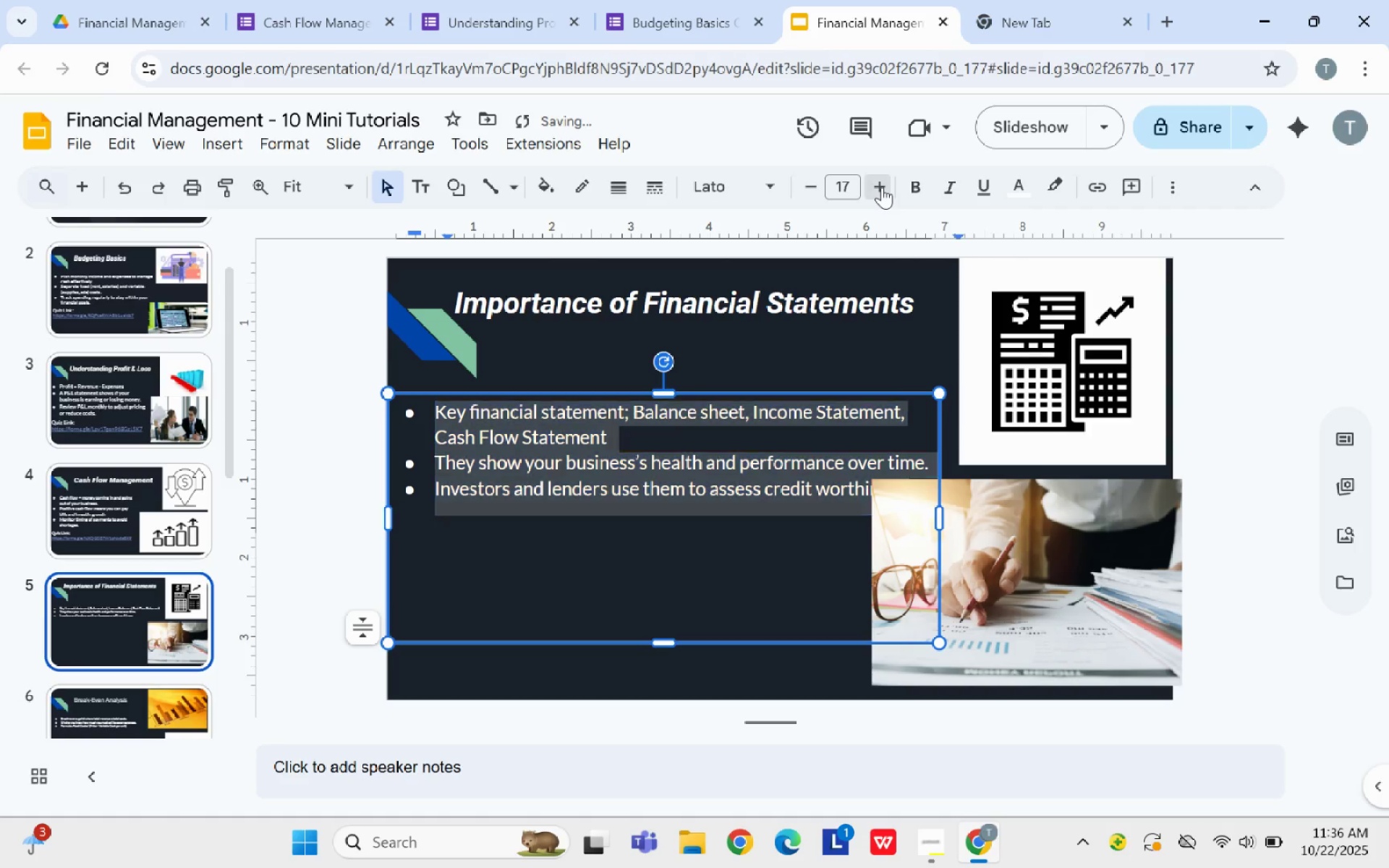 
left_click([882, 187])
 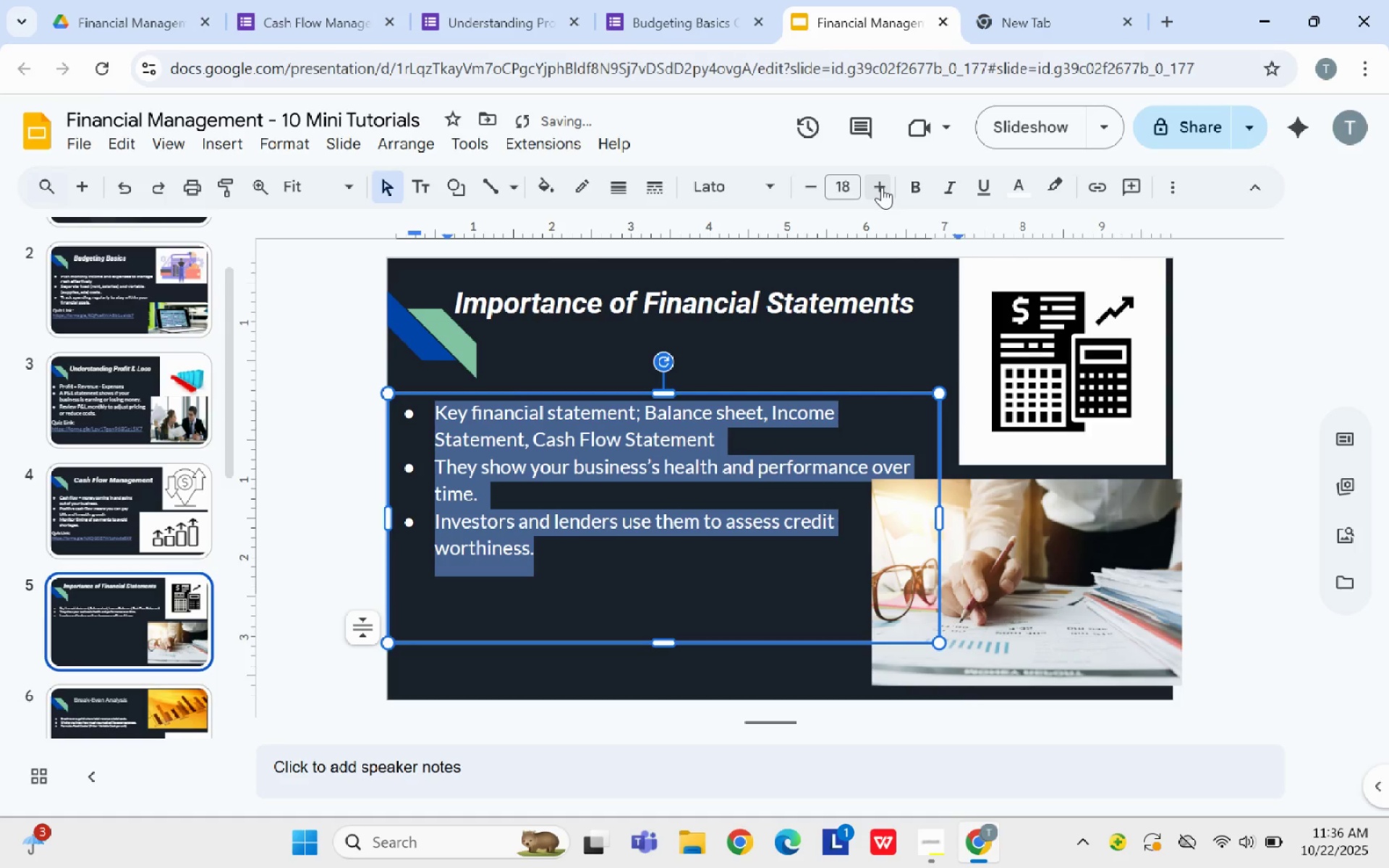 
left_click([882, 187])
 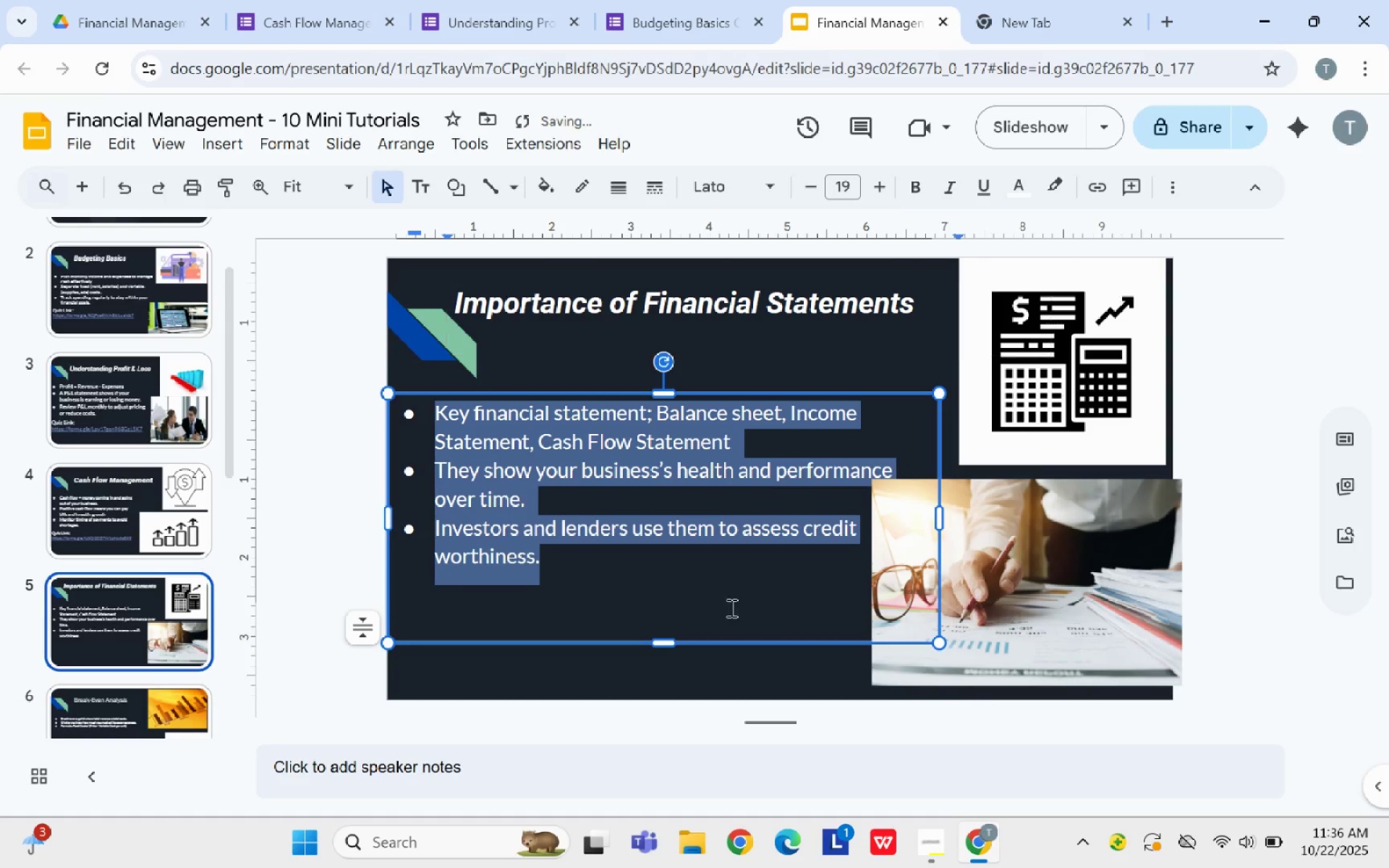 
left_click([624, 597])
 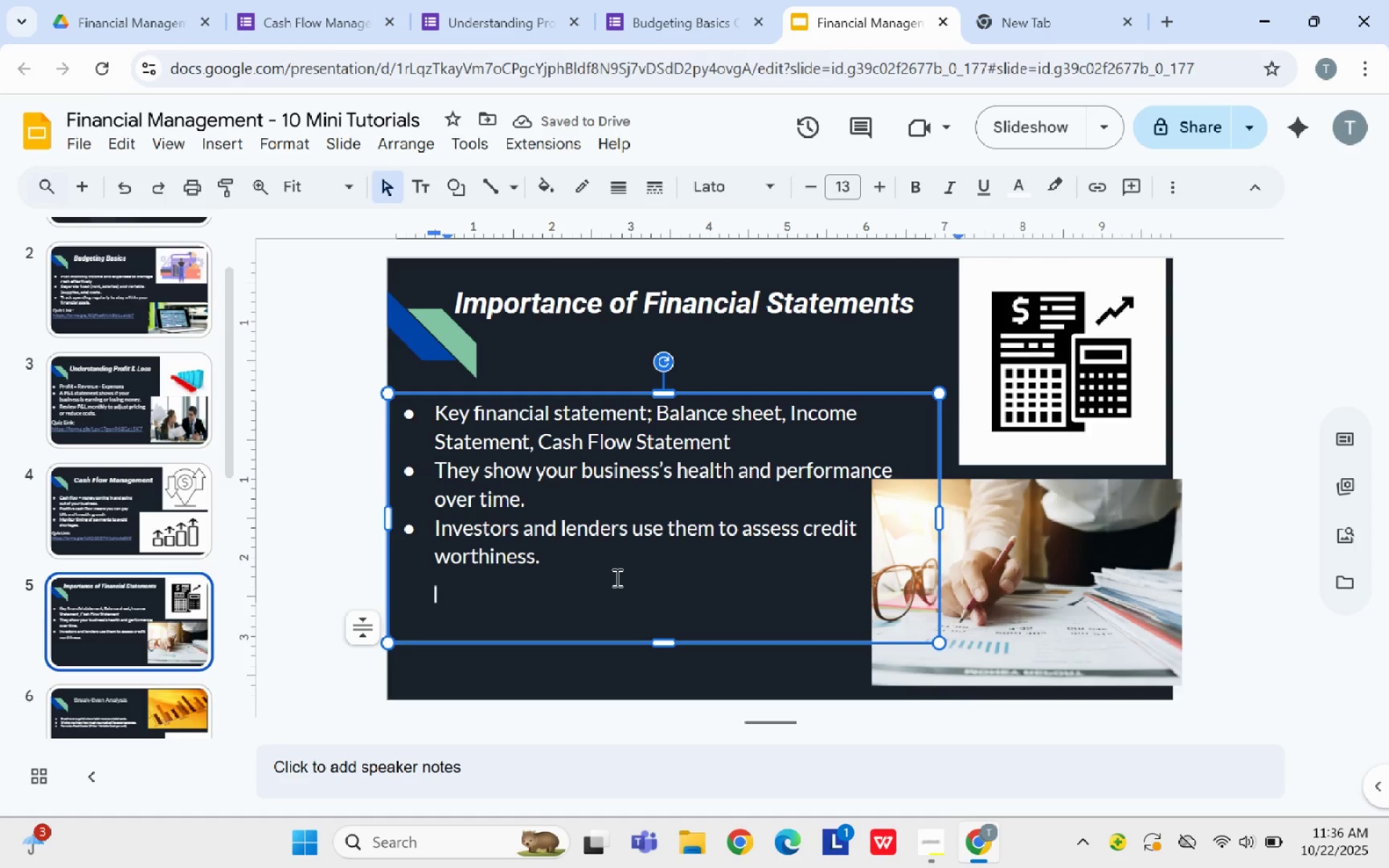 
key(Backspace)
type(Qui)
 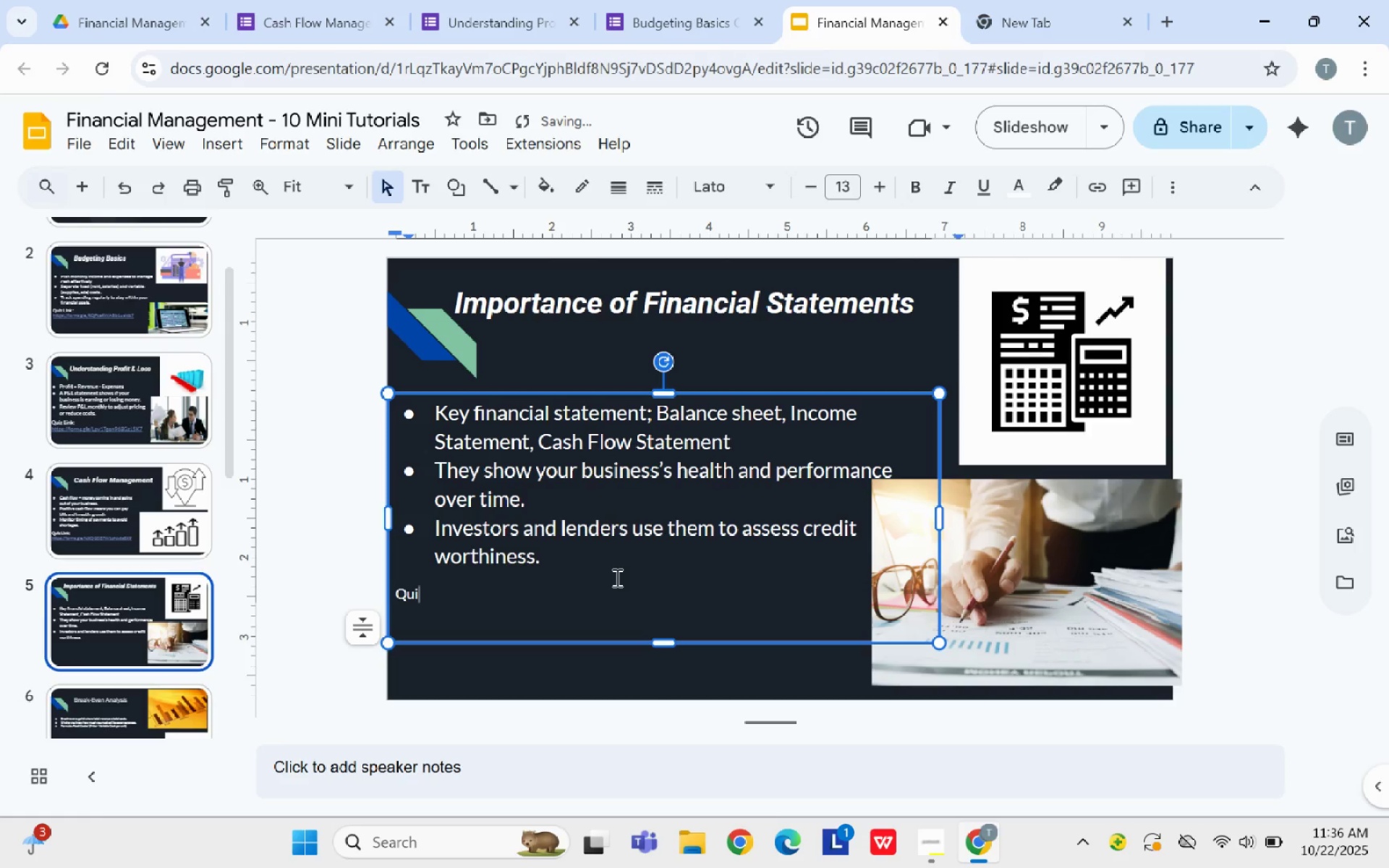 
wait(5.18)
 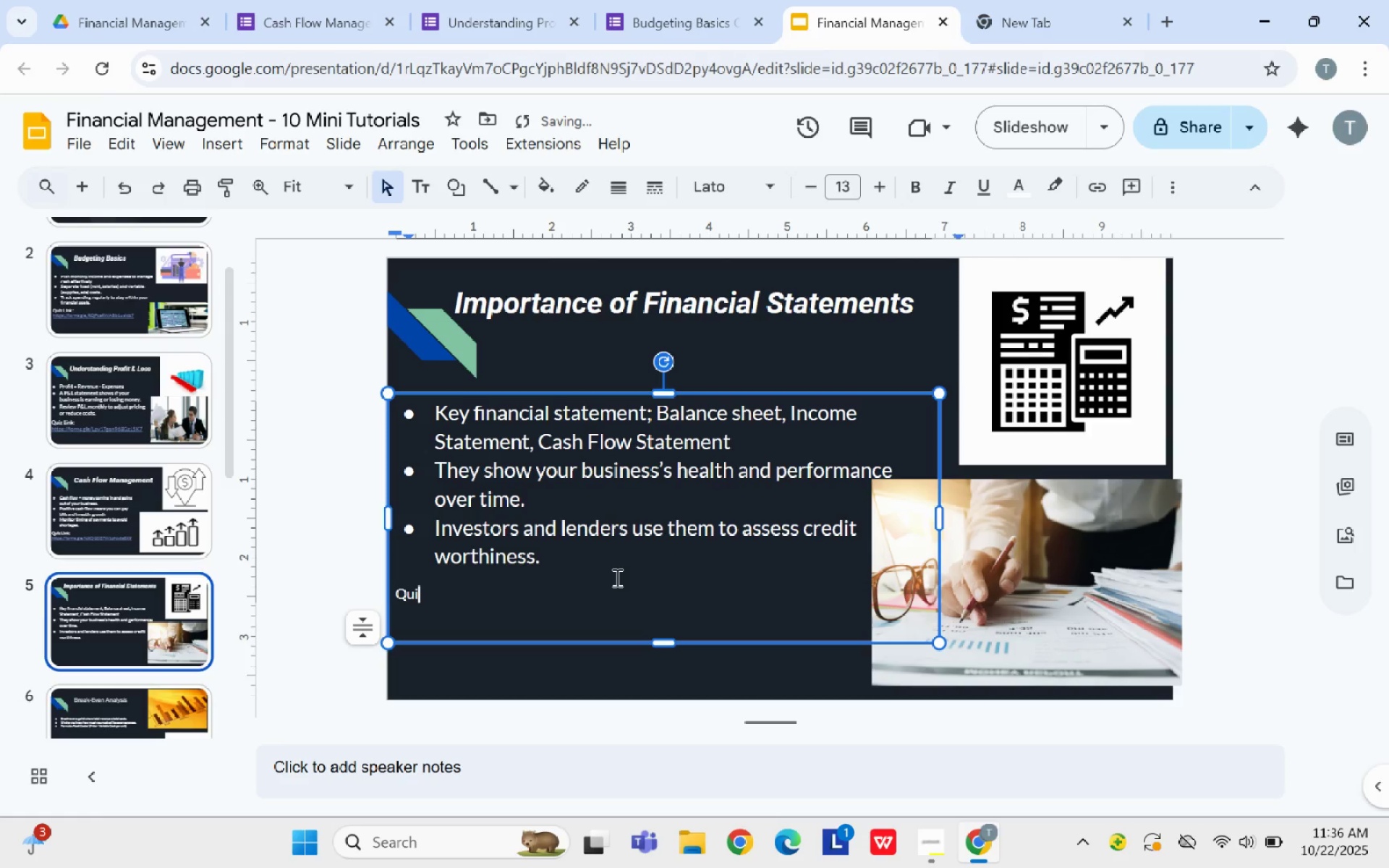 
left_click_drag(start_coordinate=[427, 410], to_coordinate=[692, 579])
 